 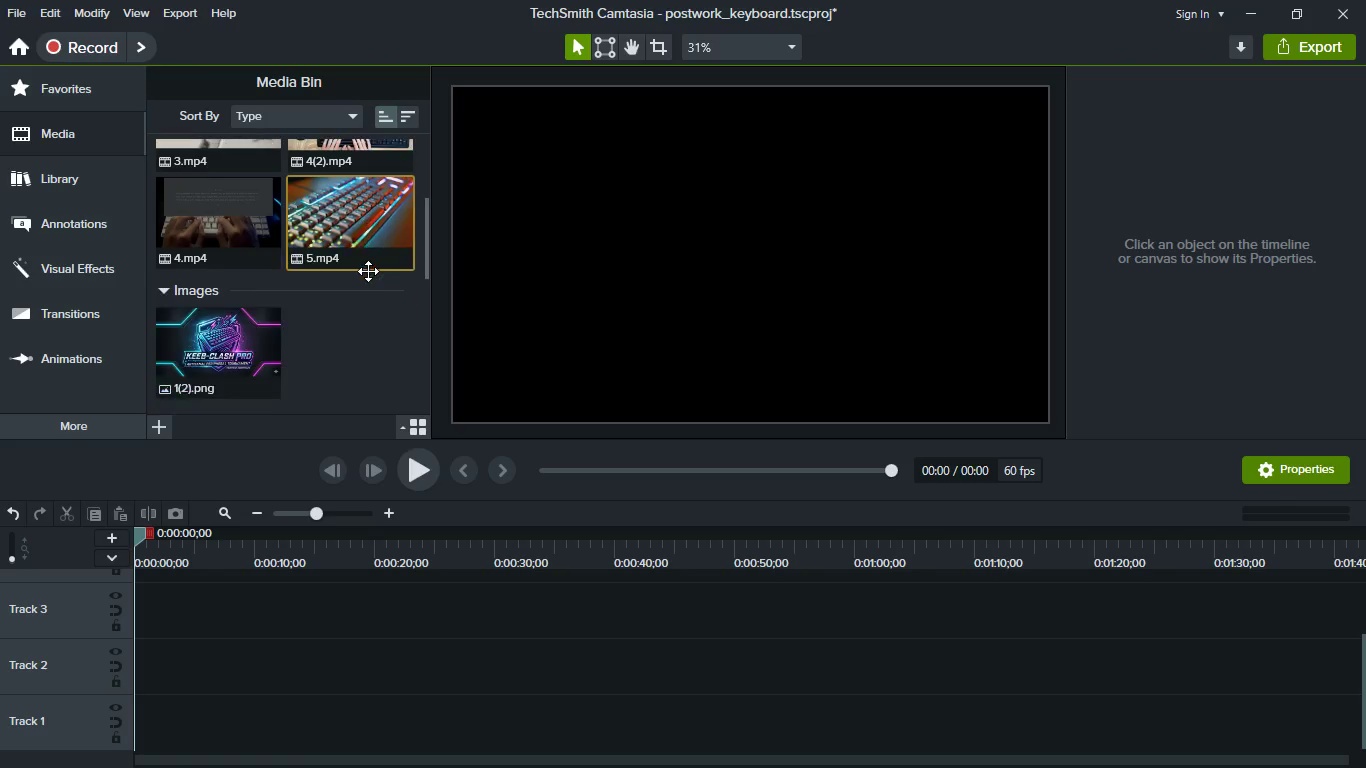 
scroll: coordinate [367, 244], scroll_direction: down, amount: 8.0
 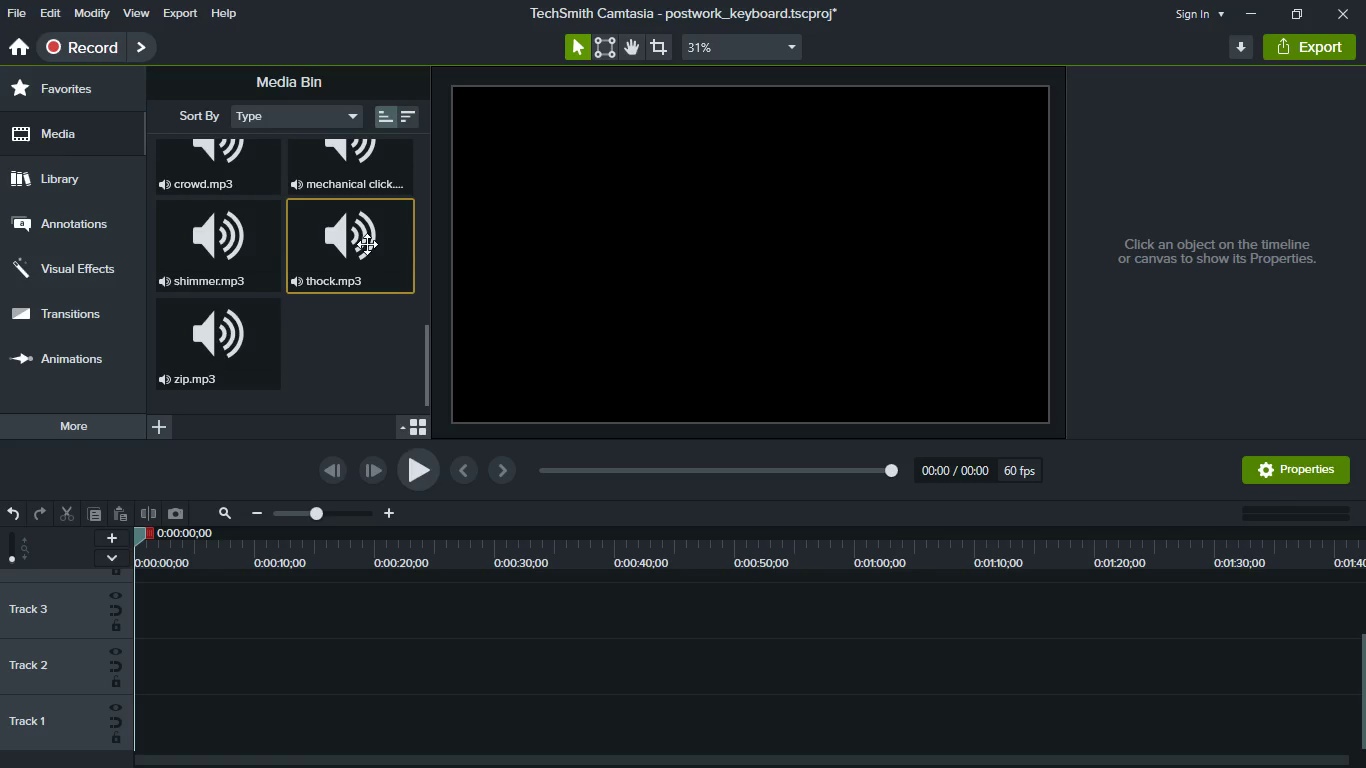 
scroll: coordinate [367, 244], scroll_direction: up, amount: 1.0
 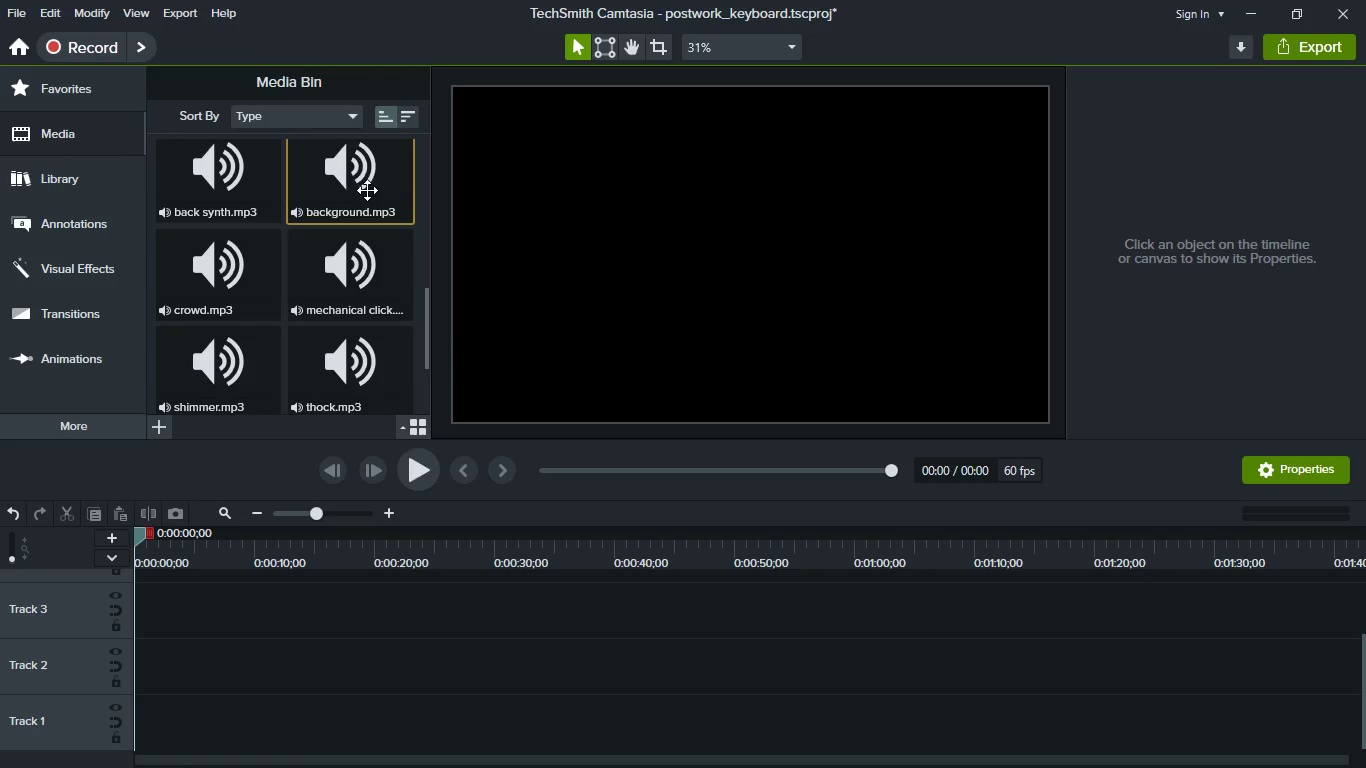 
left_click_drag(start_coordinate=[367, 186], to_coordinate=[349, 716])
 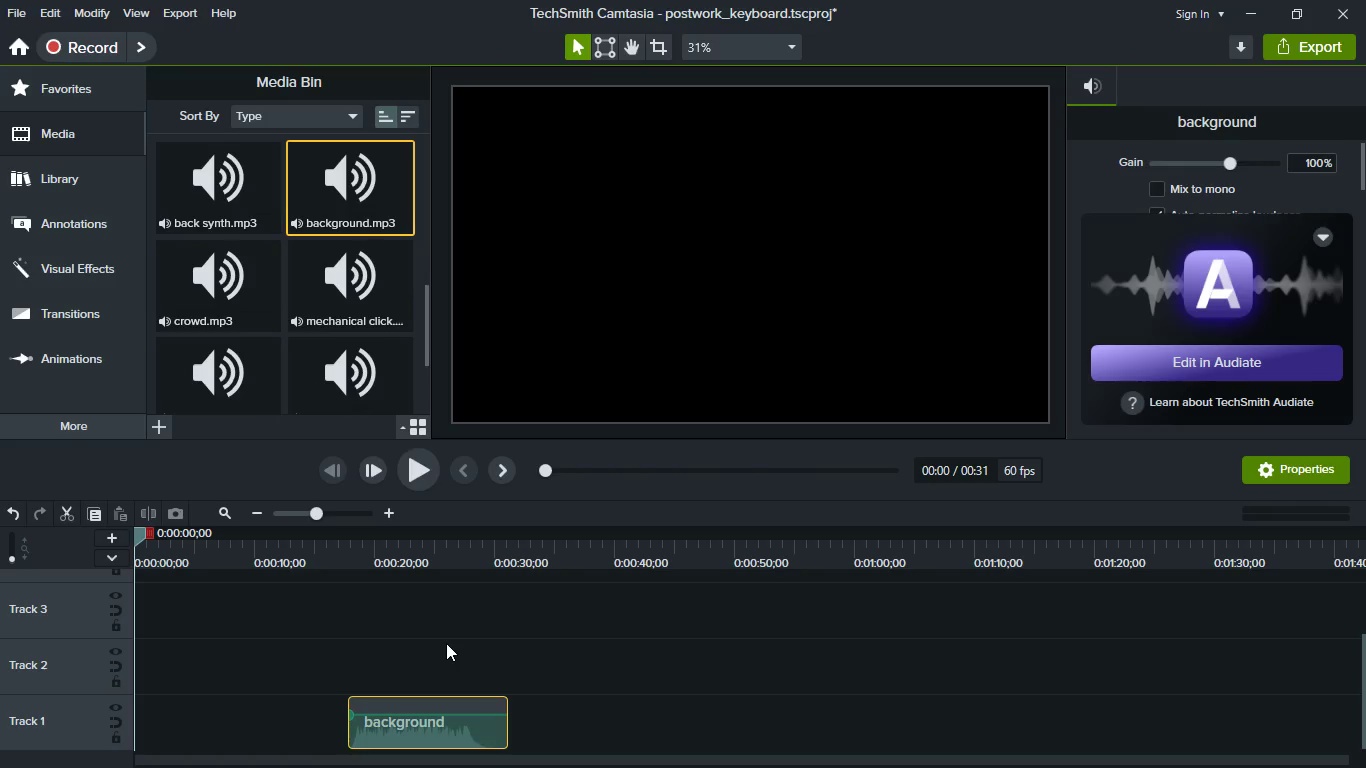 
hold_key(key=ControlLeft, duration=0.55)
scroll: coordinate [542, 666], scroll_direction: up, amount: 3.0
 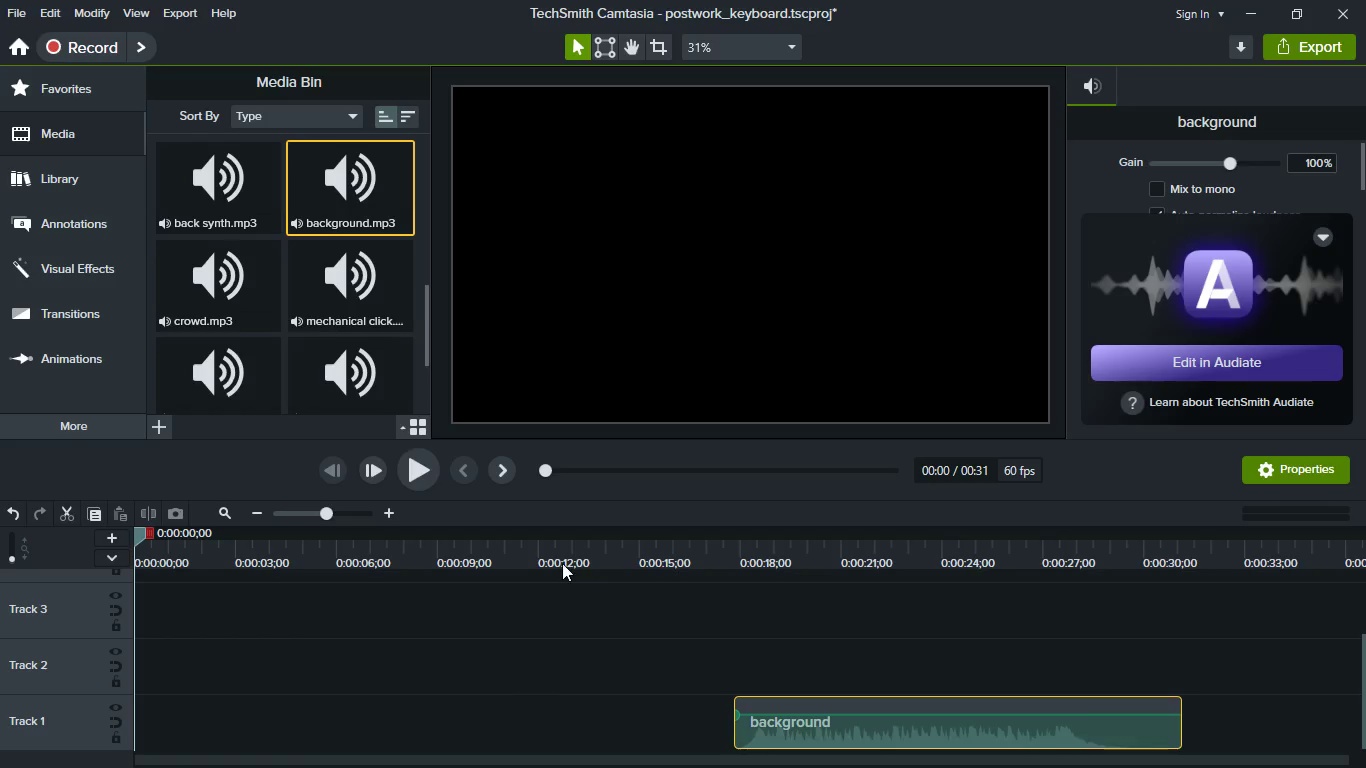 
hold_key(key=ControlLeft, duration=0.7)
scroll: coordinate [537, 614], scroll_direction: down, amount: 1.0
 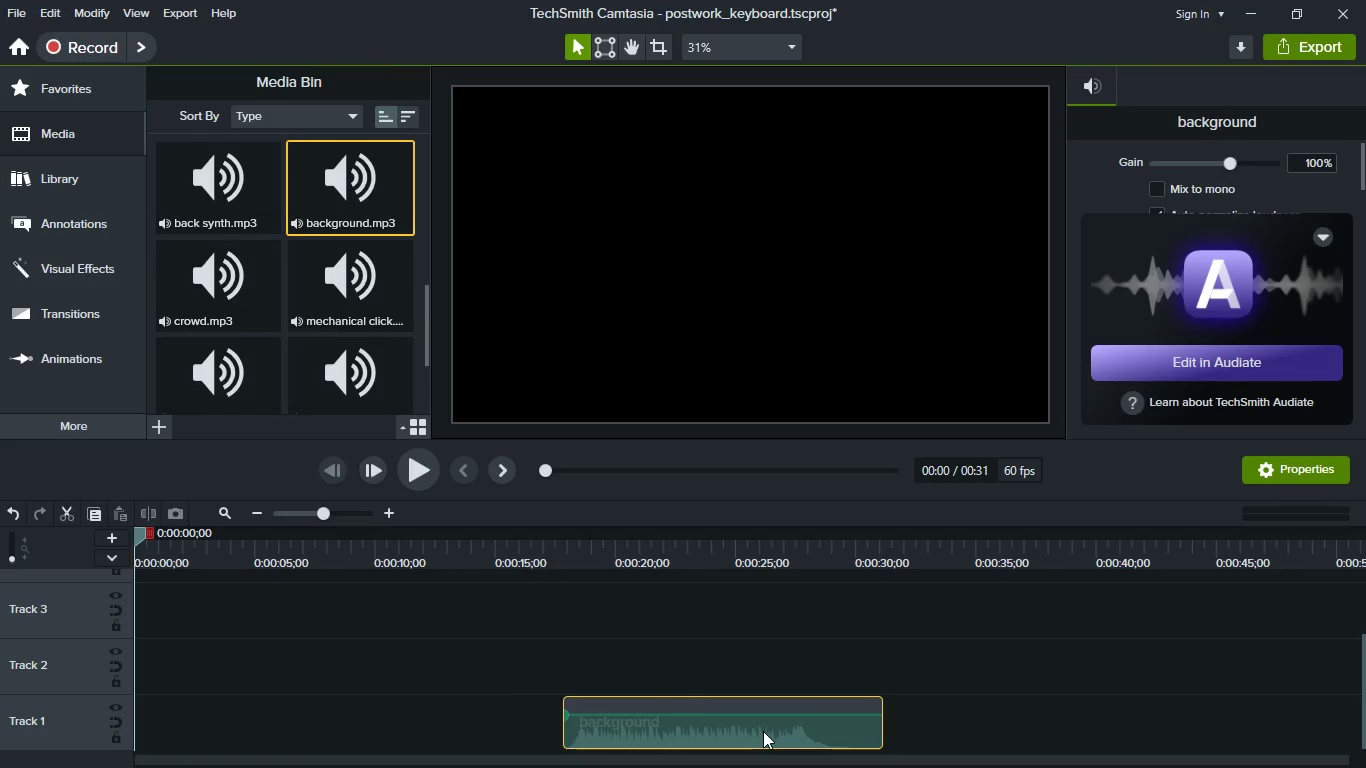 
left_click([763, 731])
 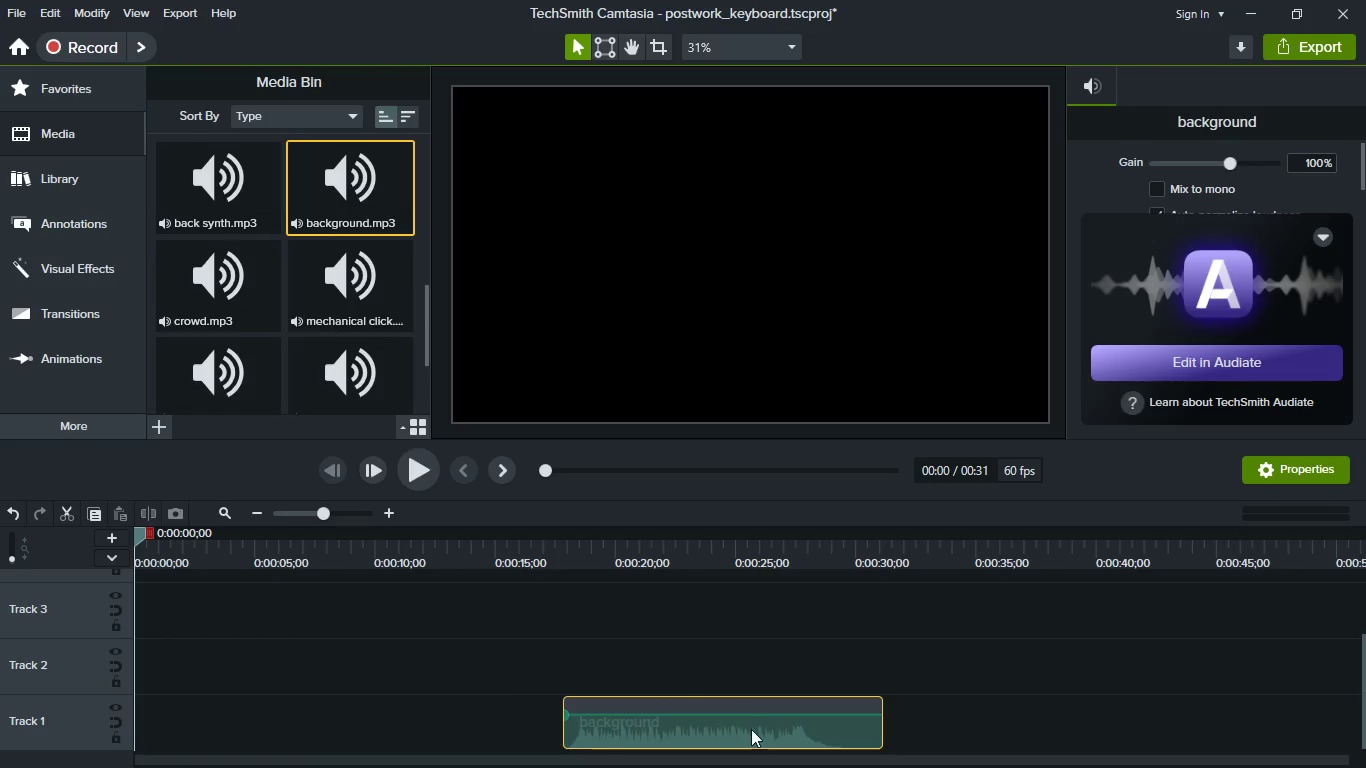 
left_click_drag(start_coordinate=[753, 732], to_coordinate=[116, 709])
 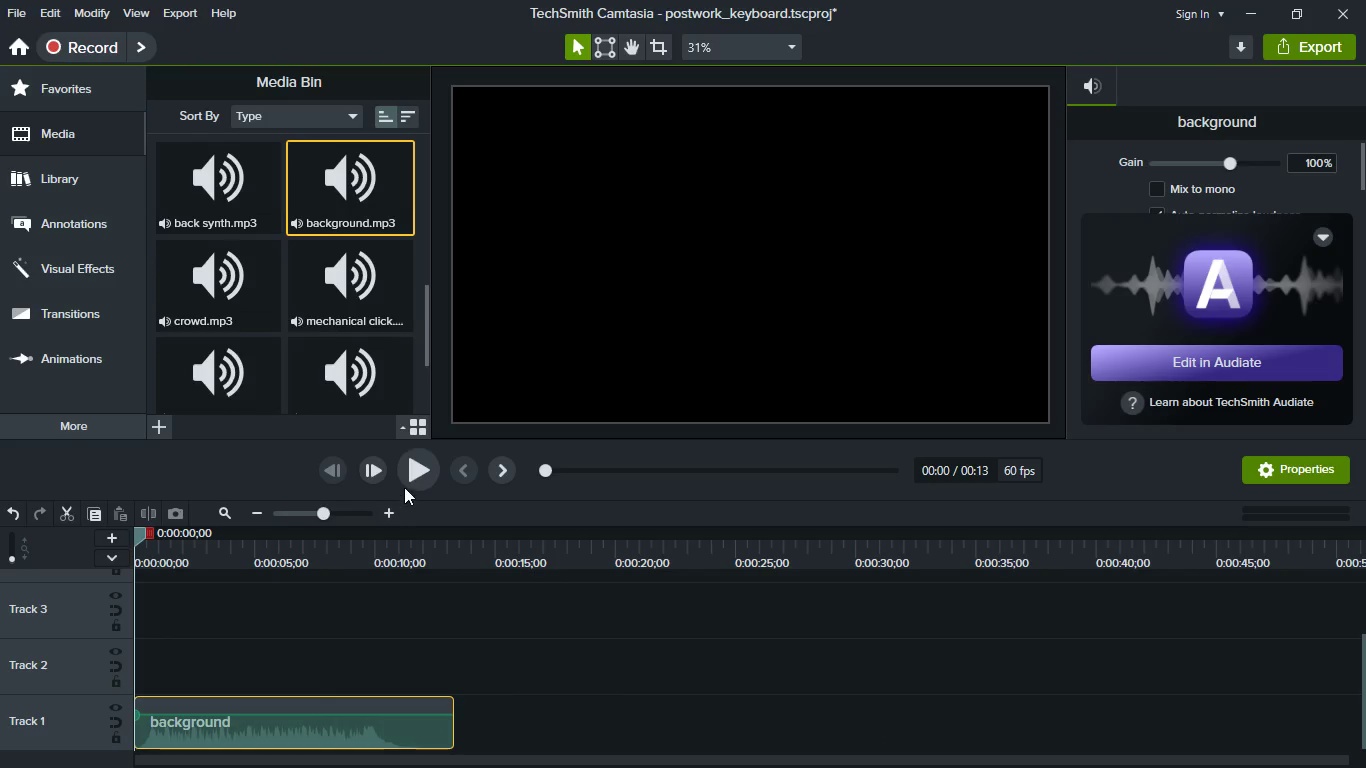 
left_click([411, 484])
 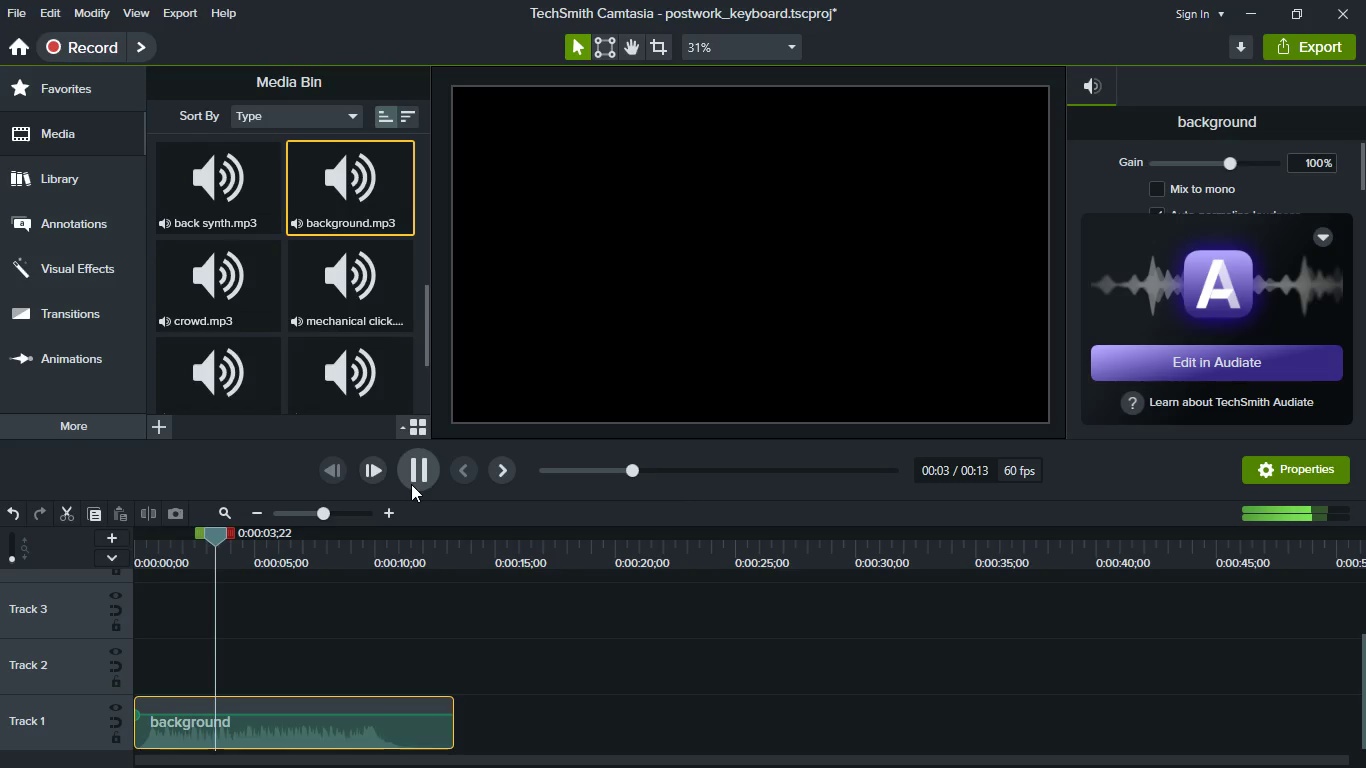 
wait(5.41)
 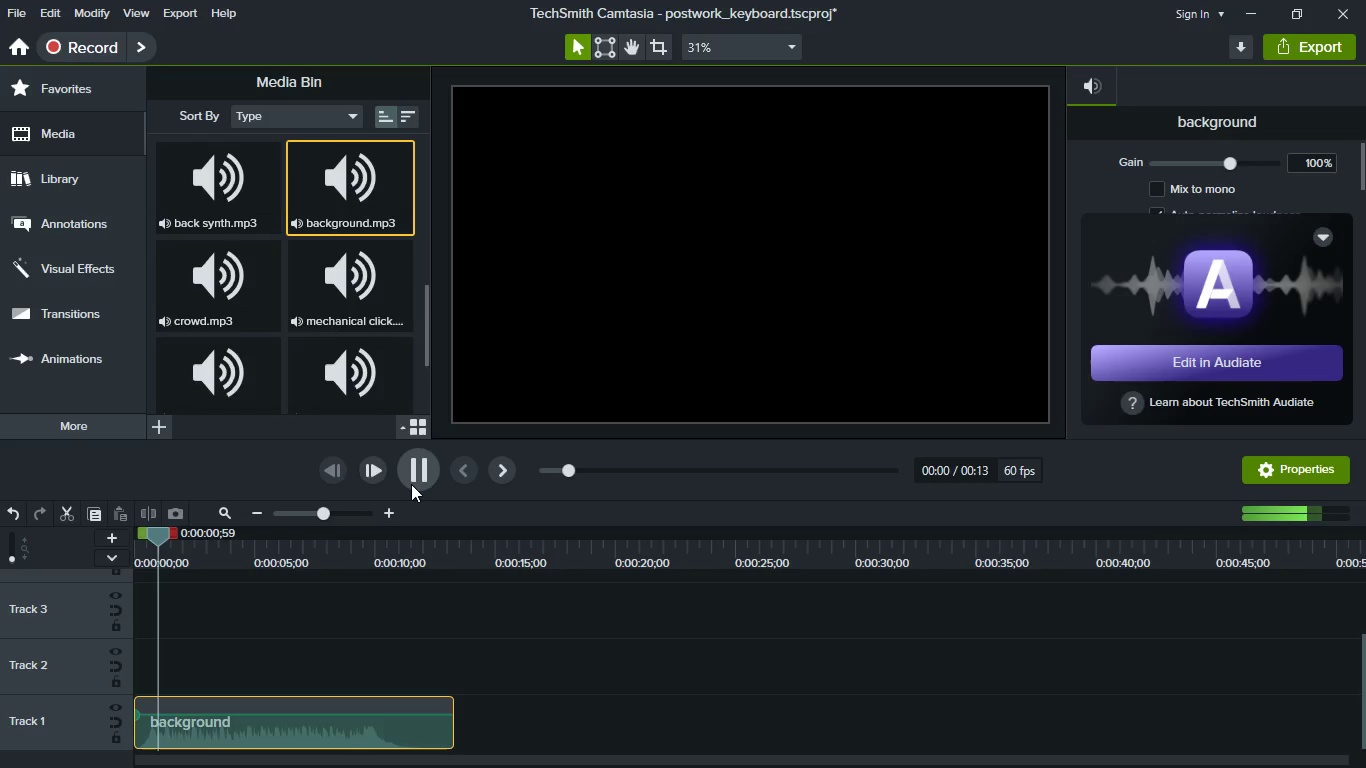 
key(Space)
 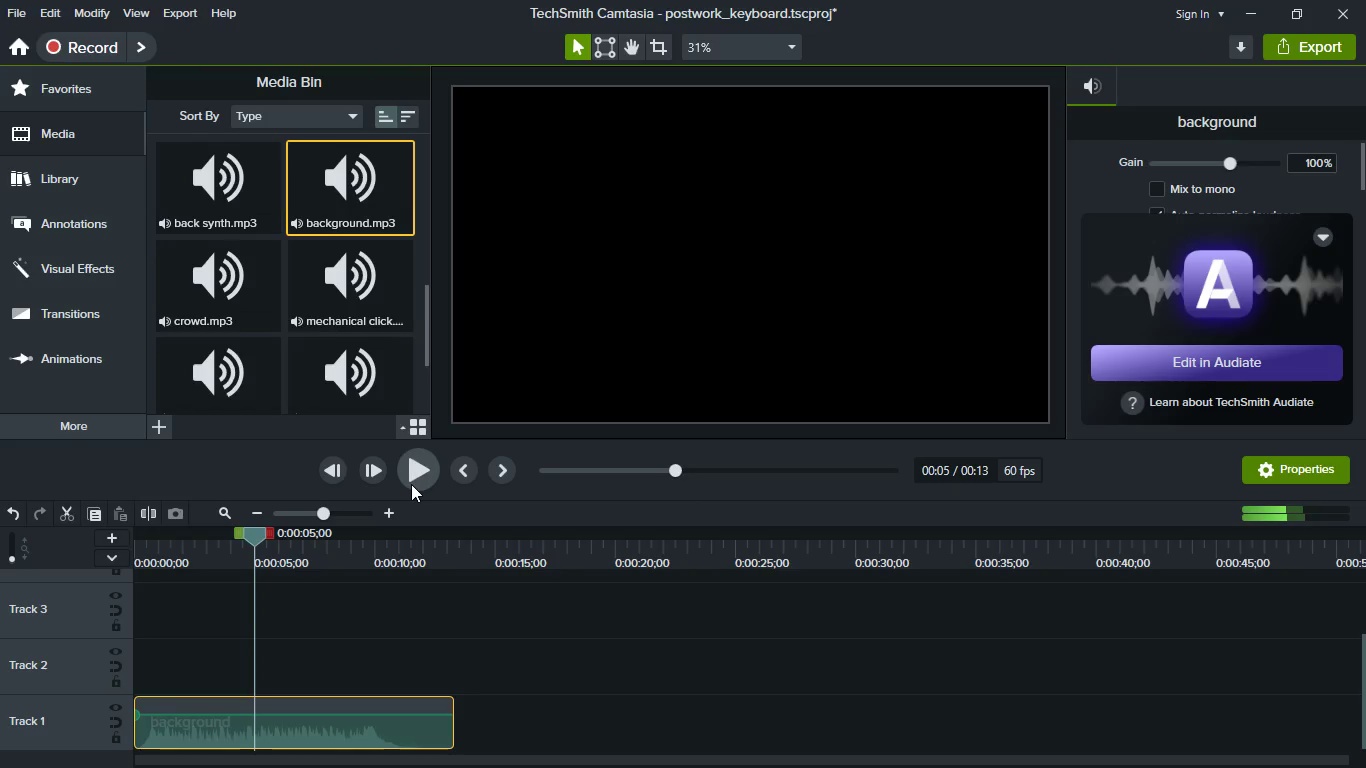 
key(S)
 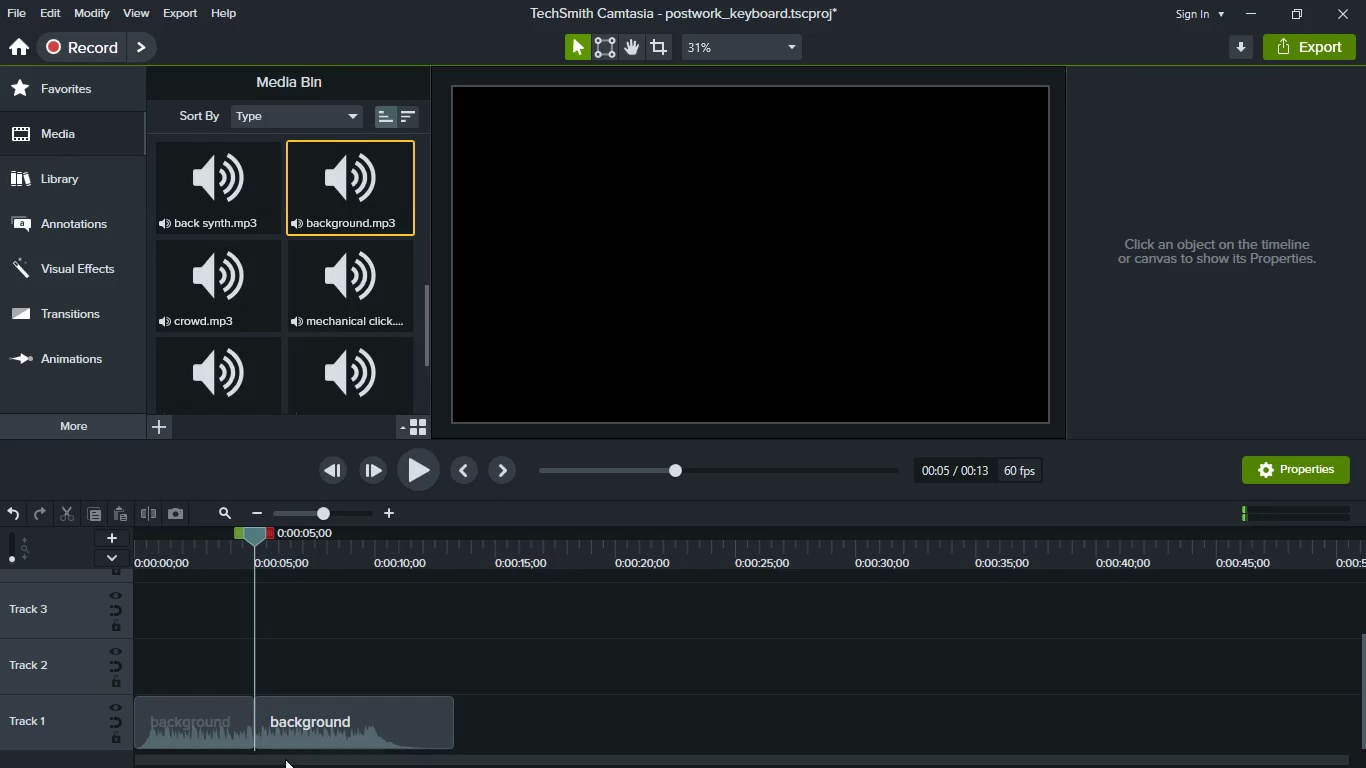 
hold_key(key=ControlLeft, duration=1.52)
 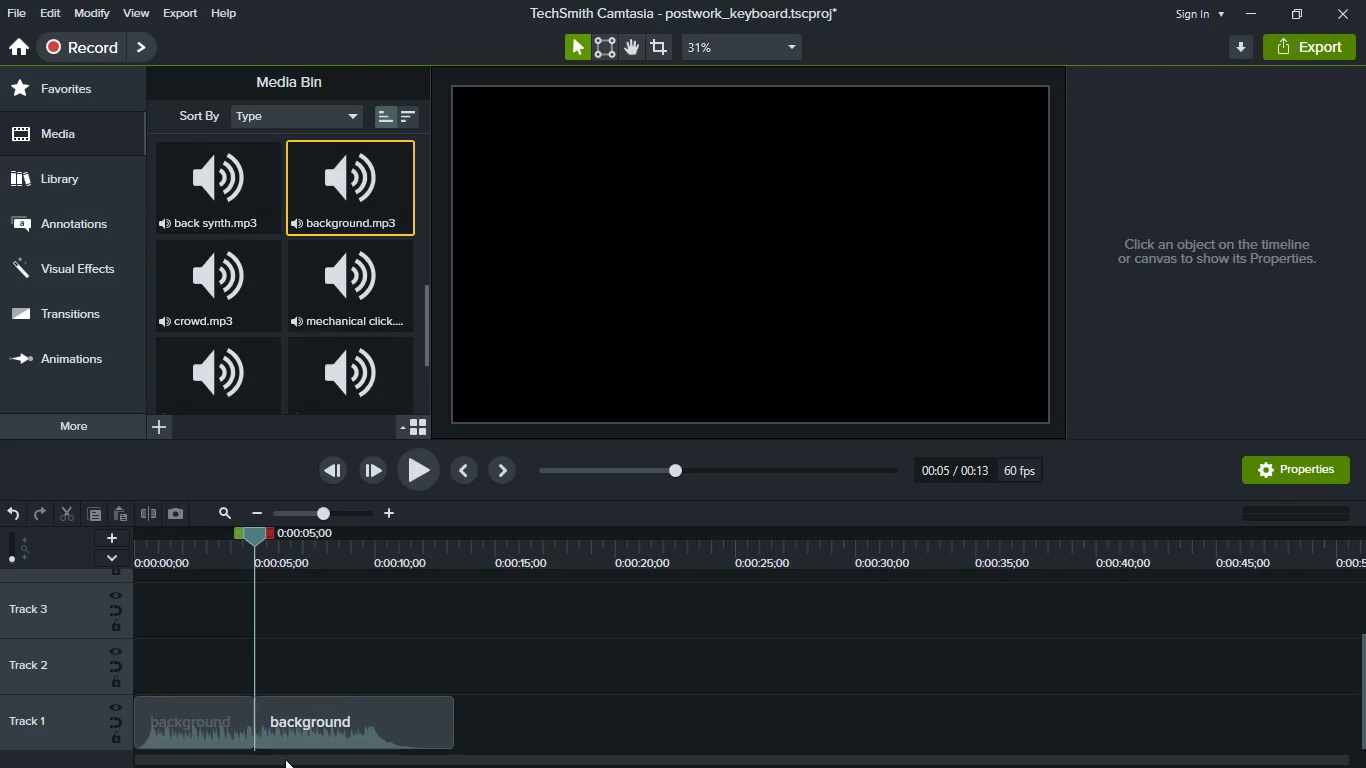 
hold_key(key=ControlLeft, duration=1.5)
 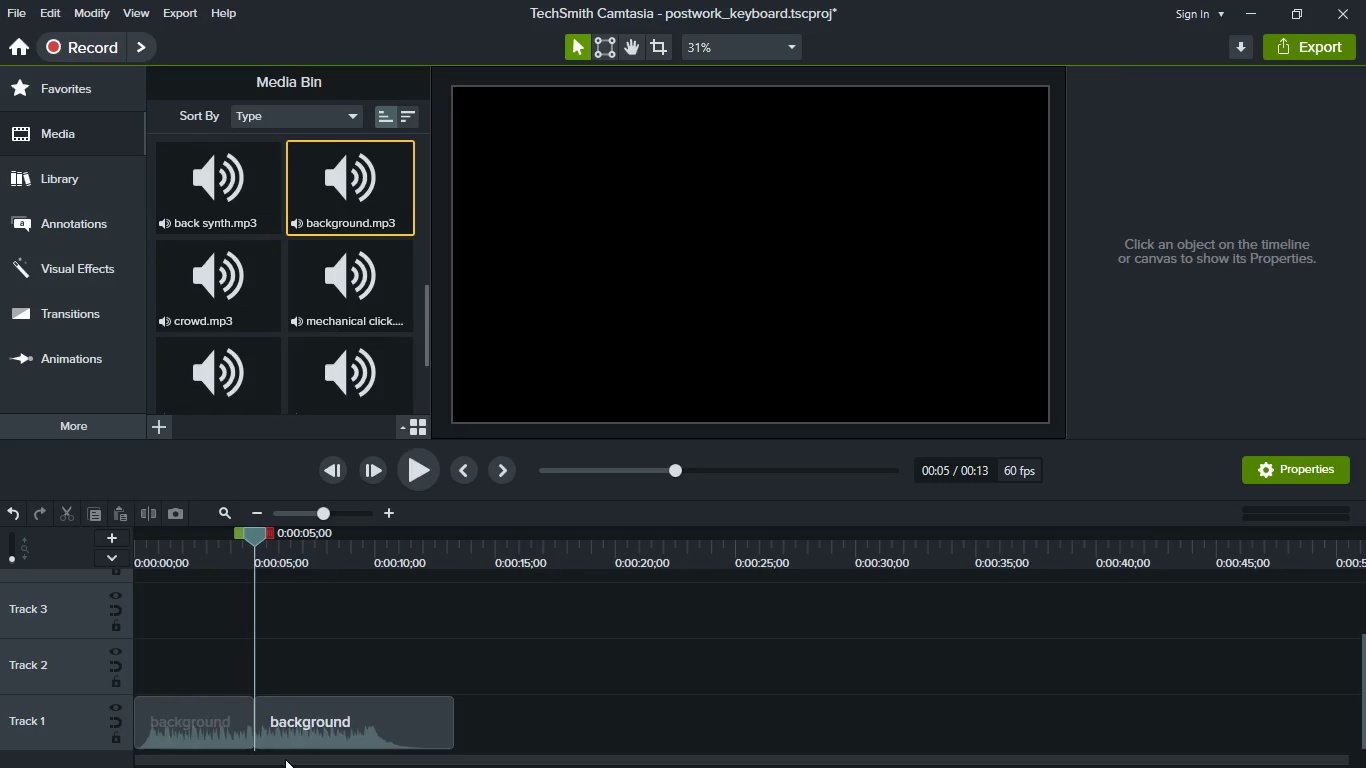 
key(Control+Z)
 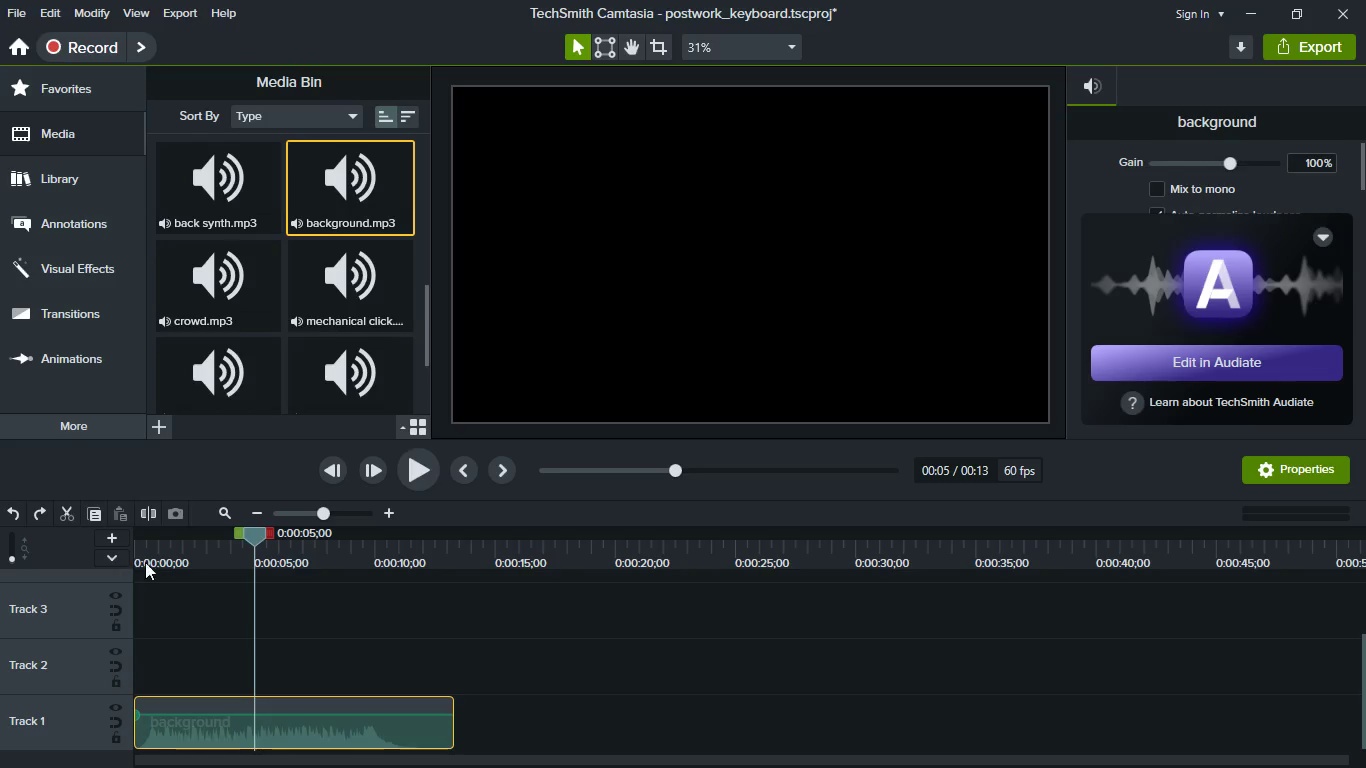 
left_click([150, 562])
 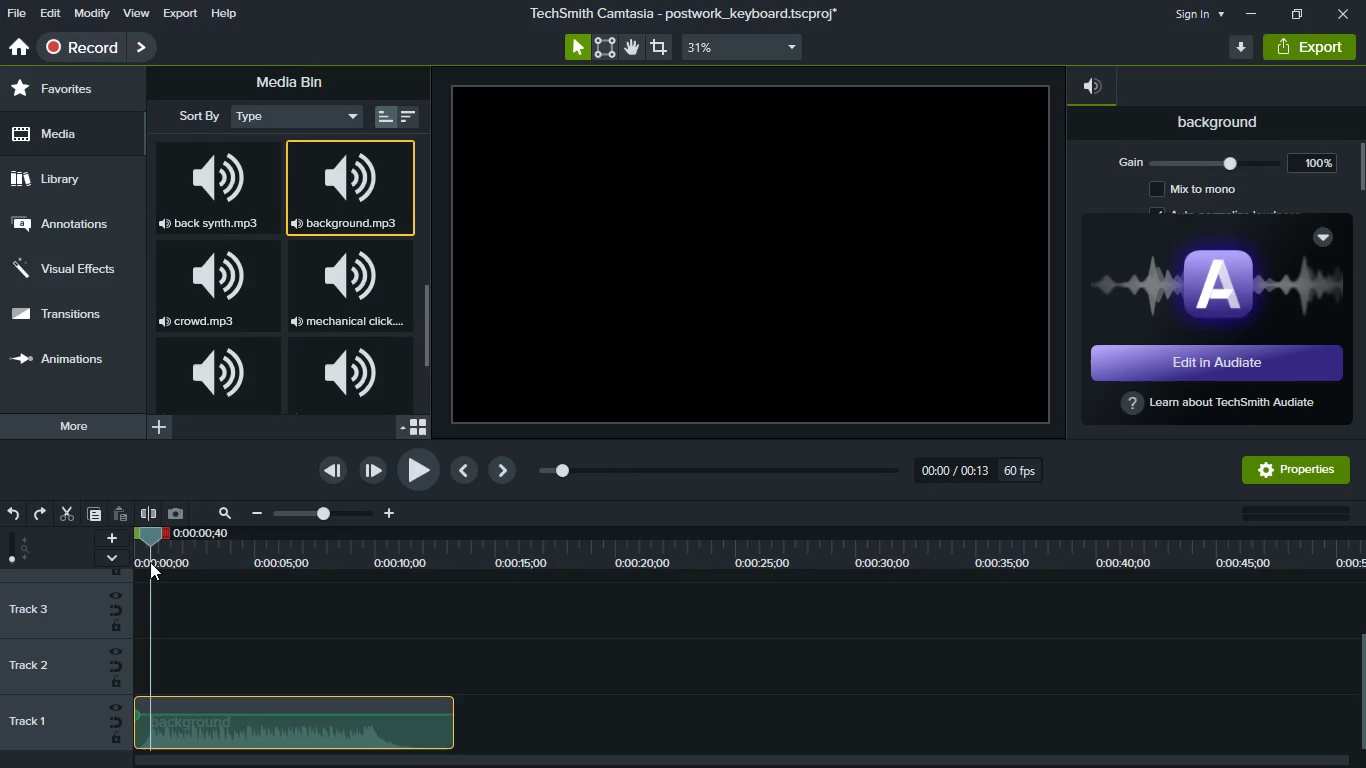 
key(Space)
 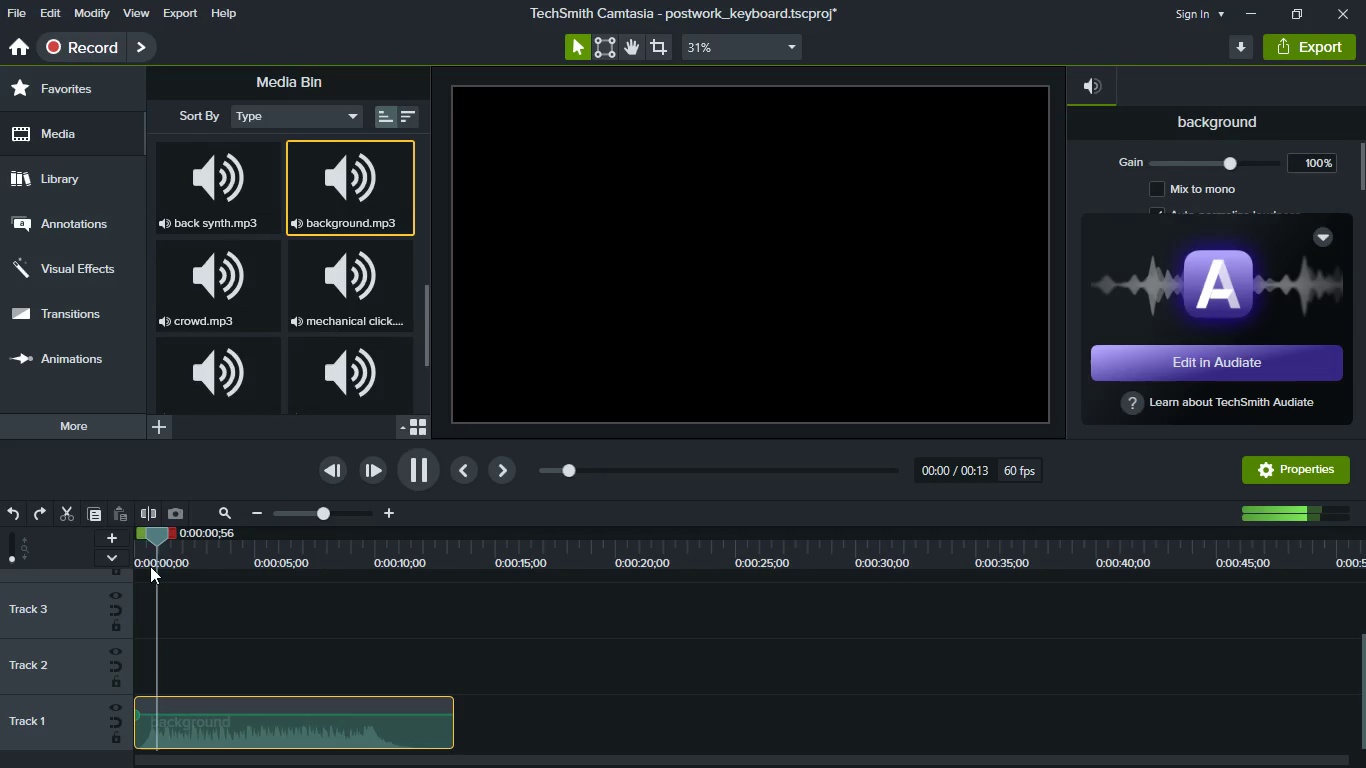 
key(Space)
 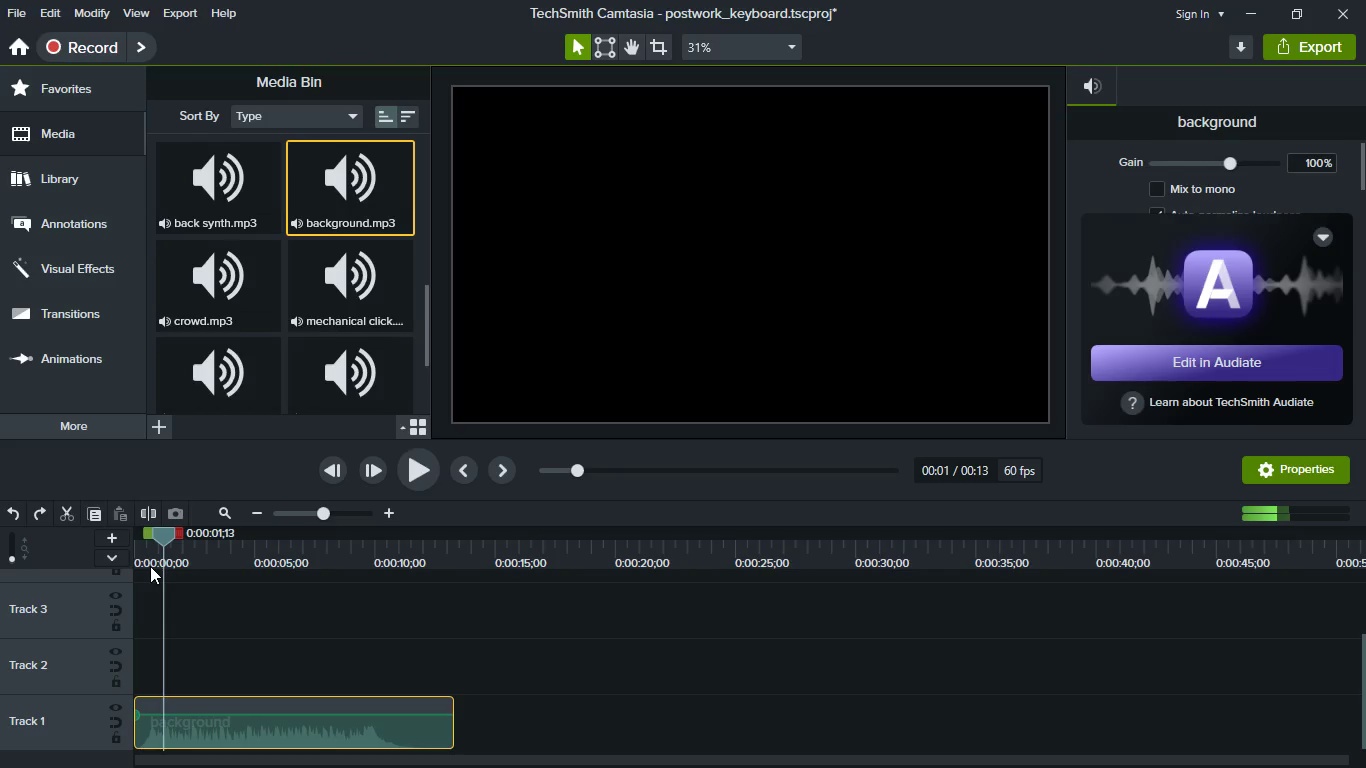 
key(A)
 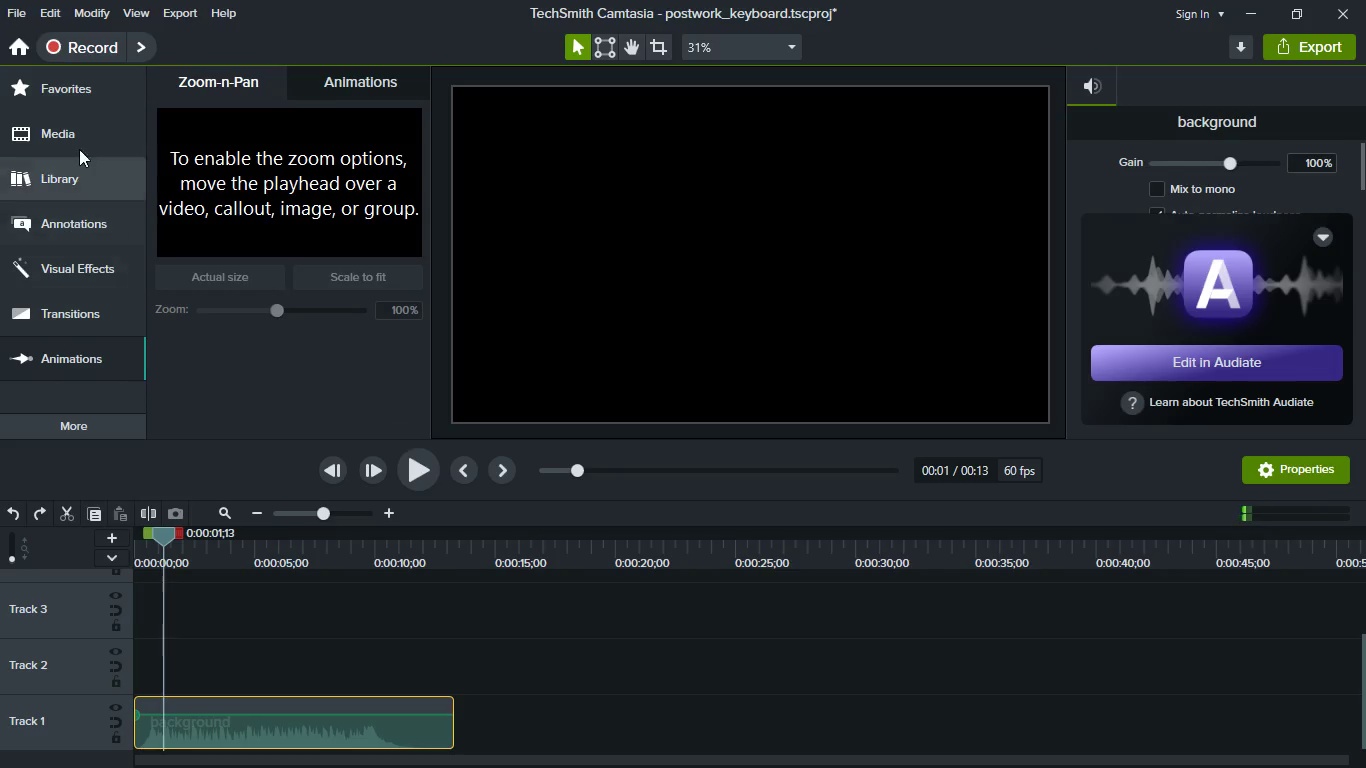 
left_click([78, 125])
 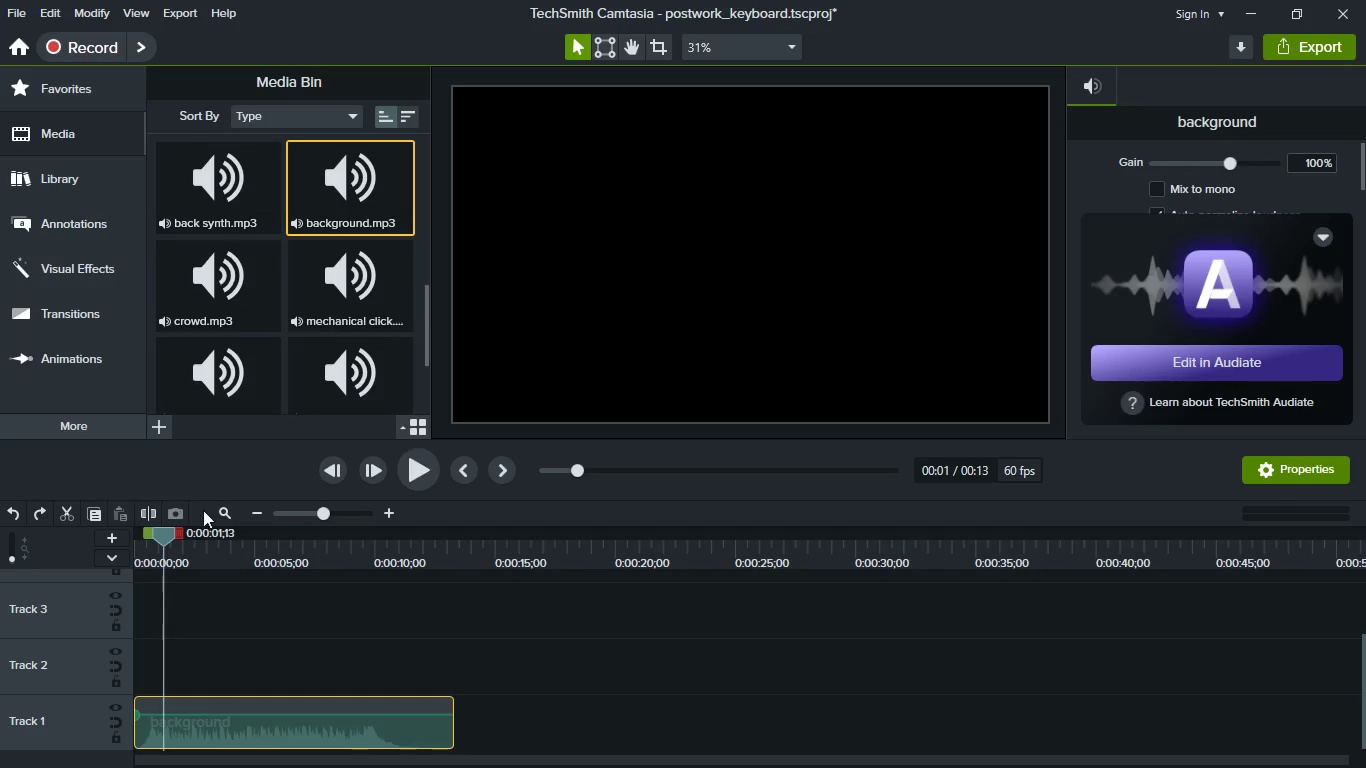 
key(S)
 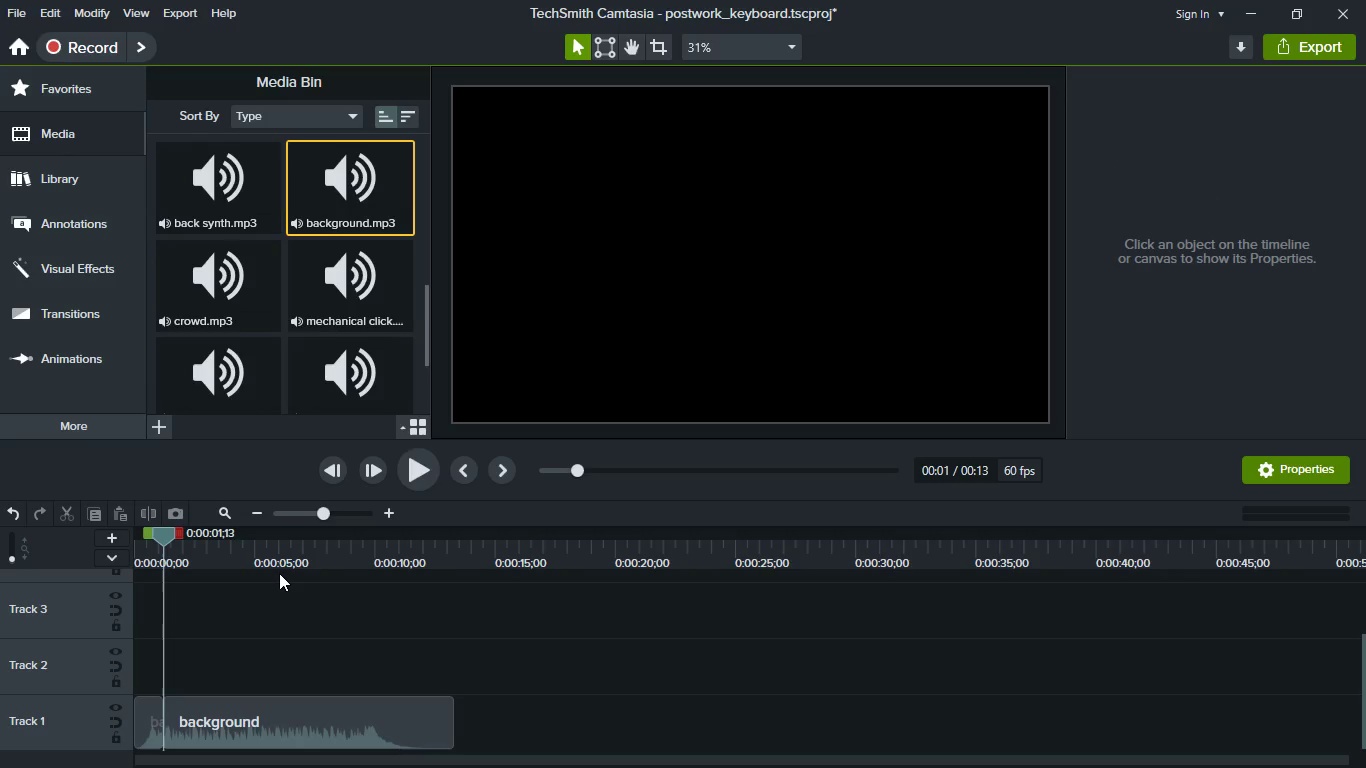 
key(Space)
 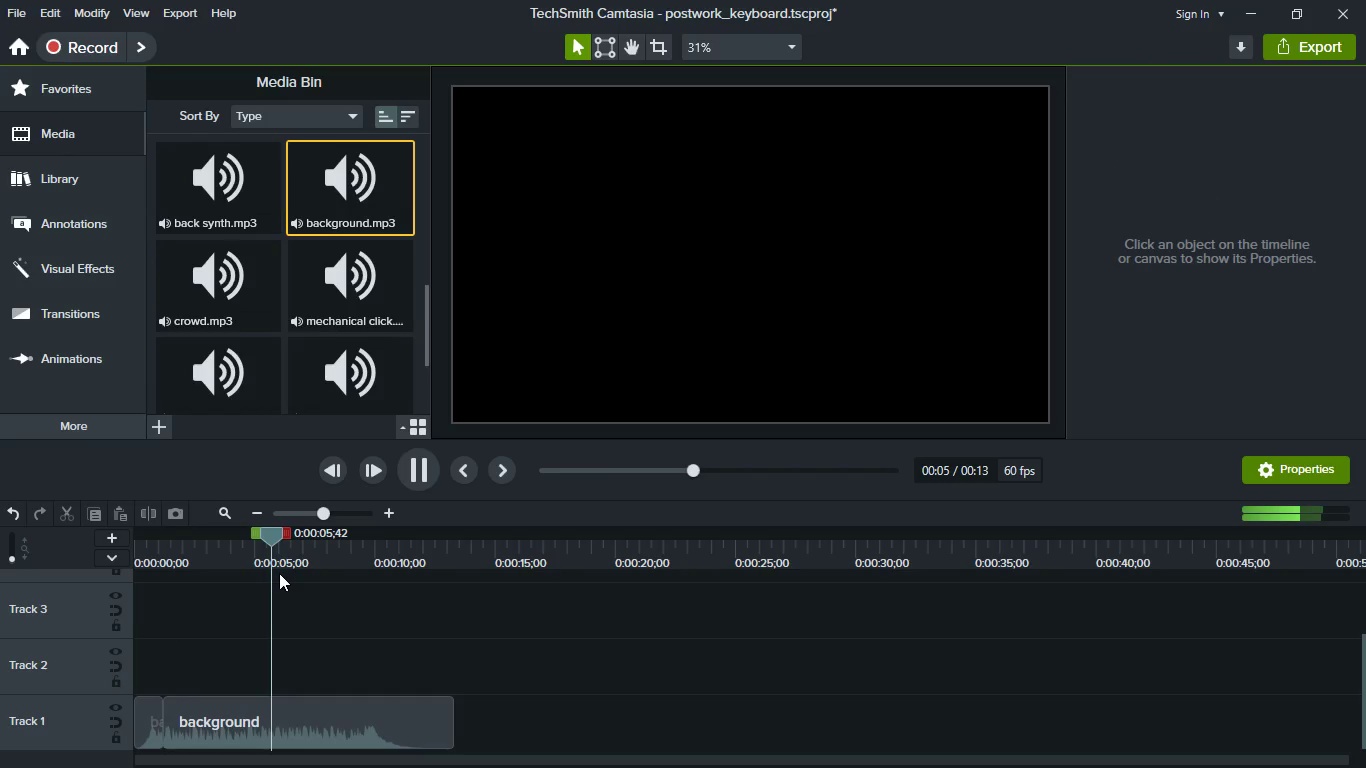 
wait(7.09)
 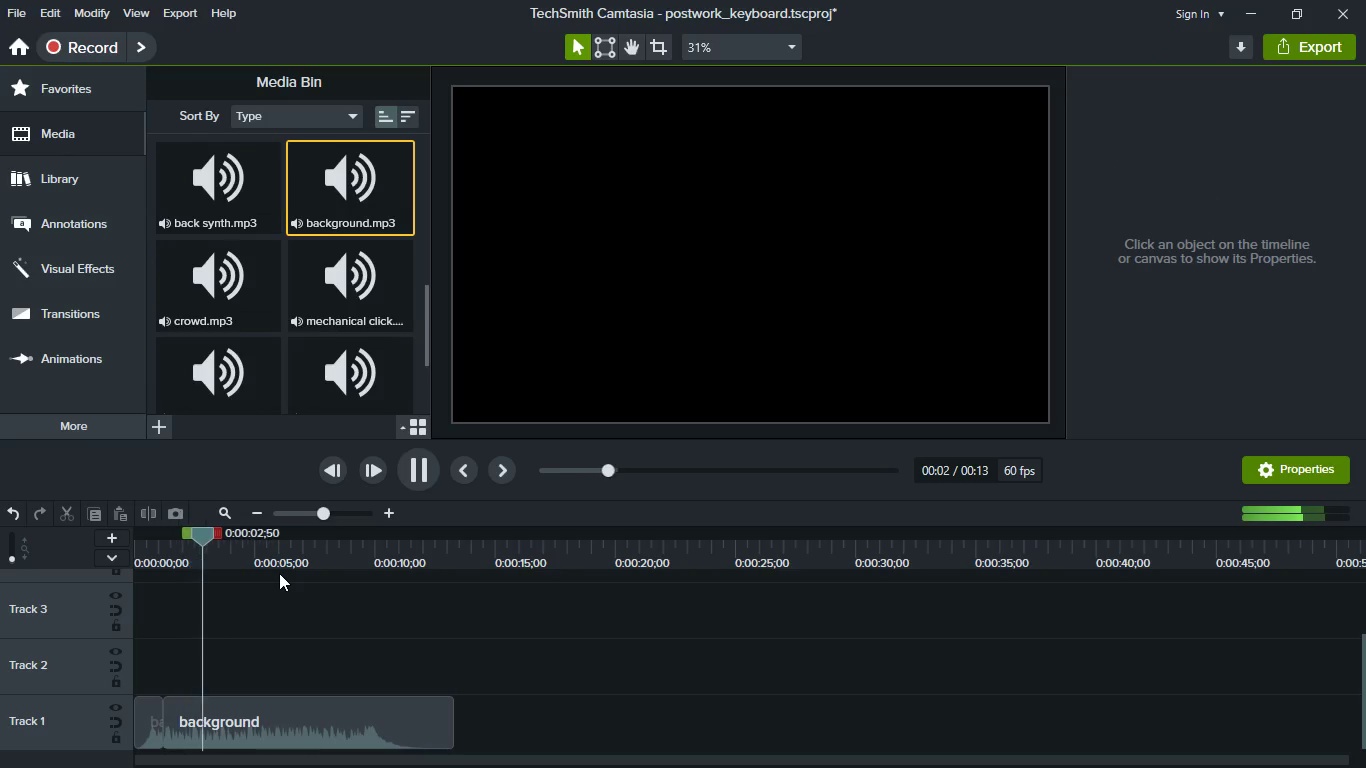 
key(Space)
 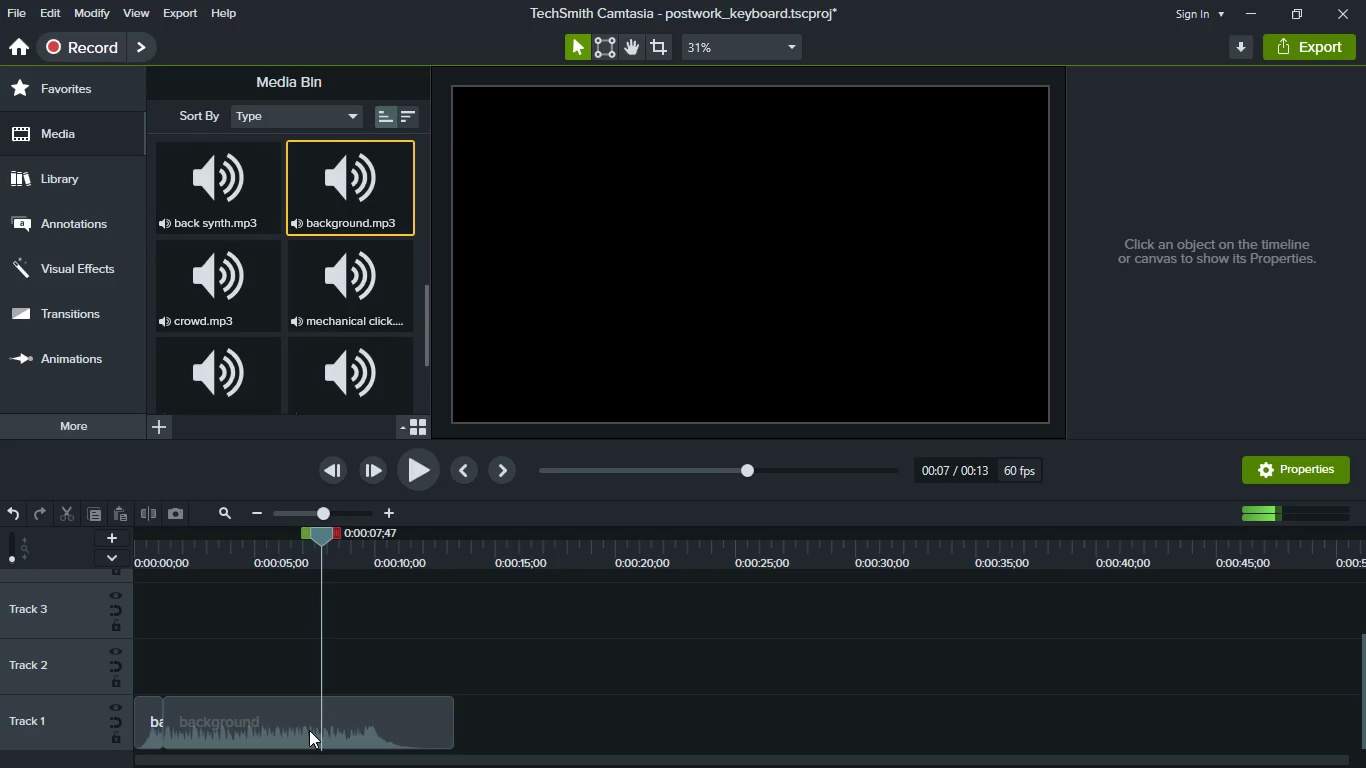 
key(Space)
 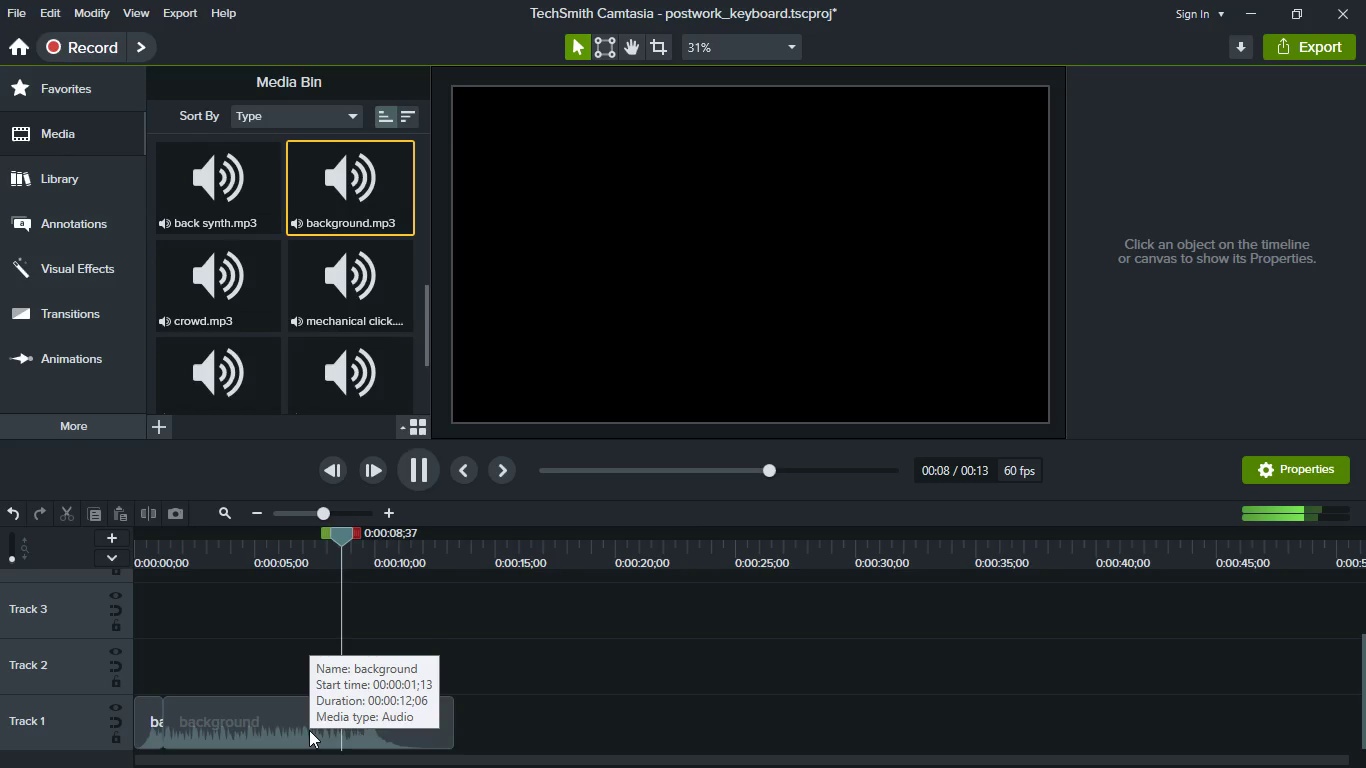 
key(Space)
 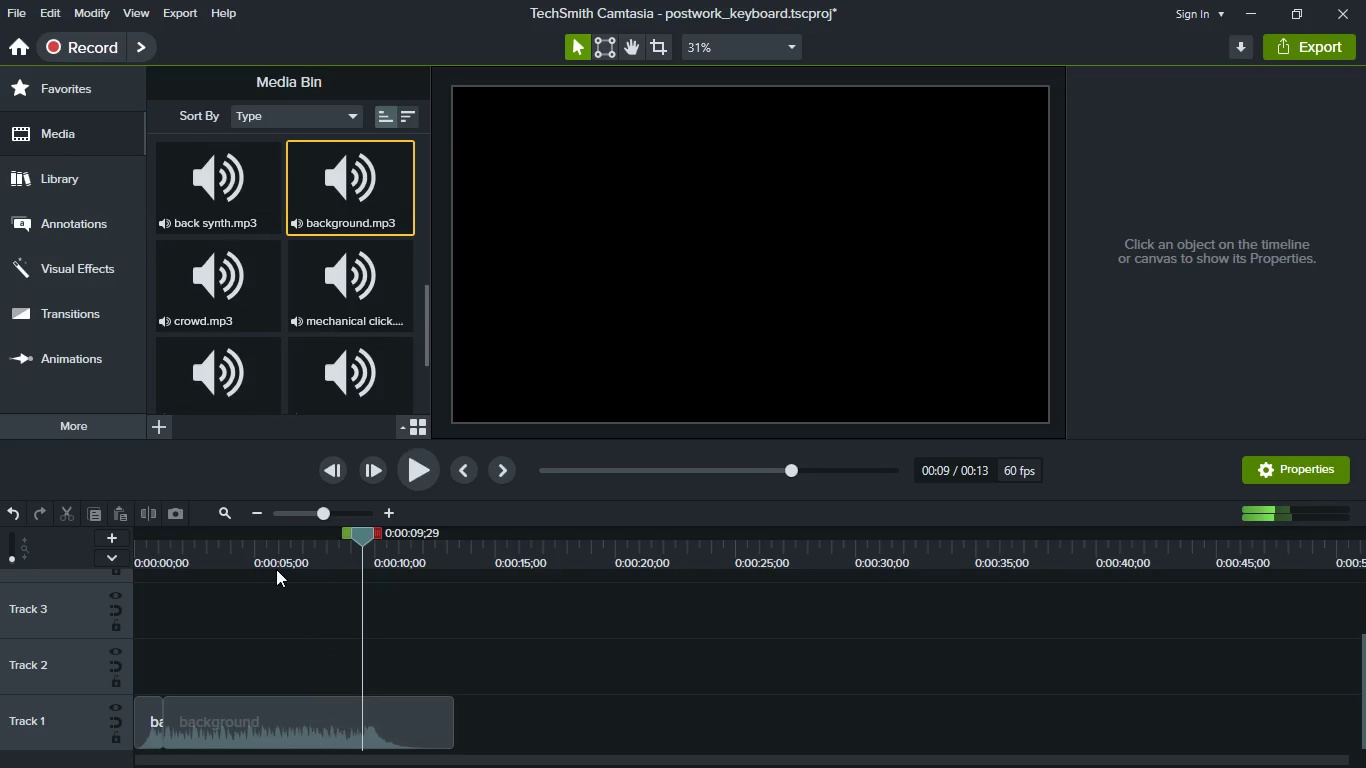 
left_click([275, 566])
 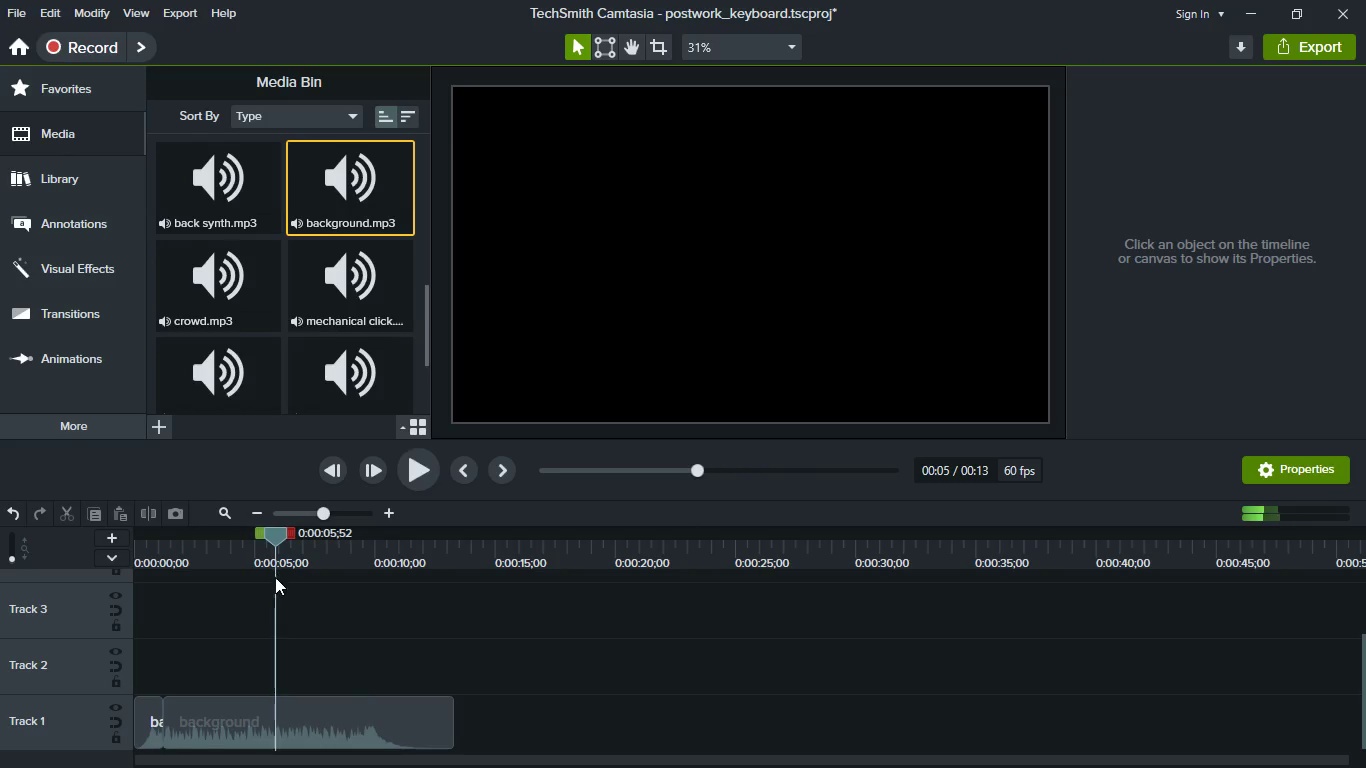 
key(Space)
 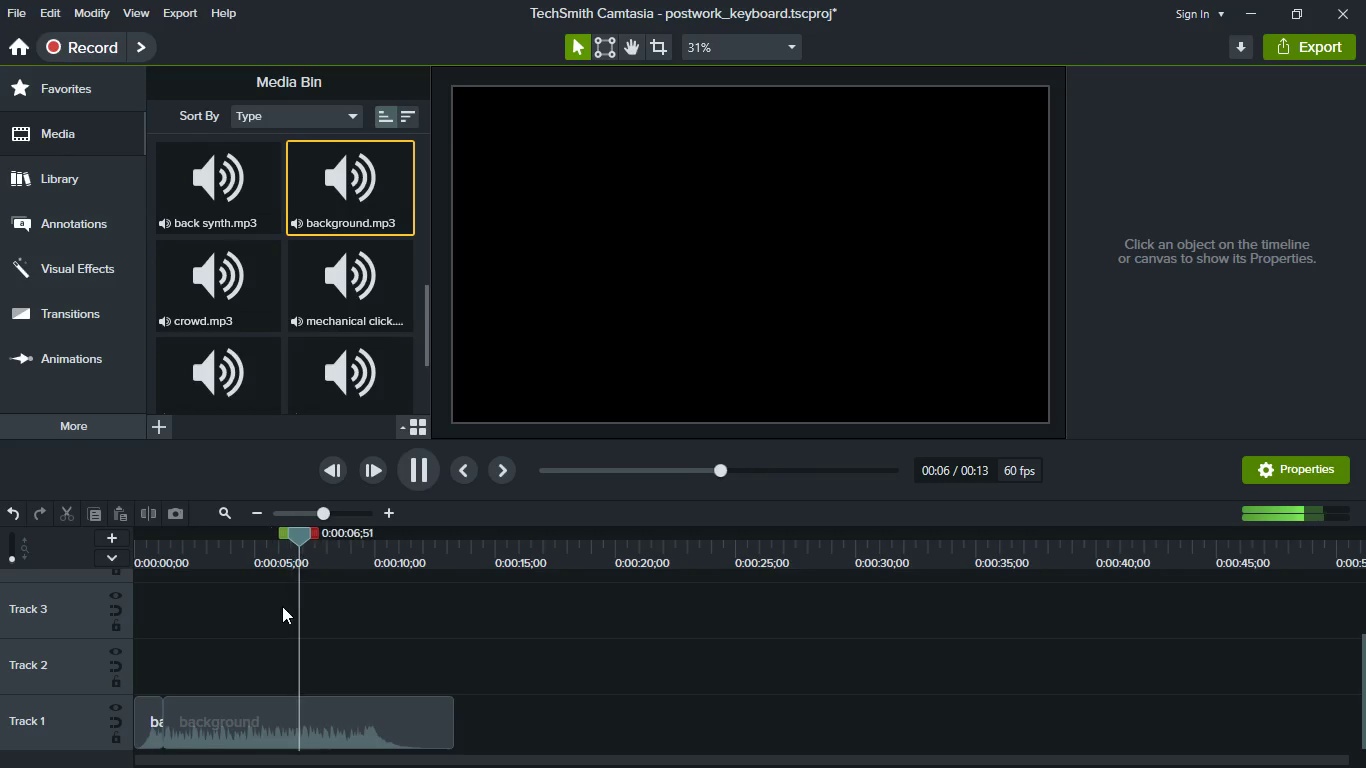 
key(Space)
 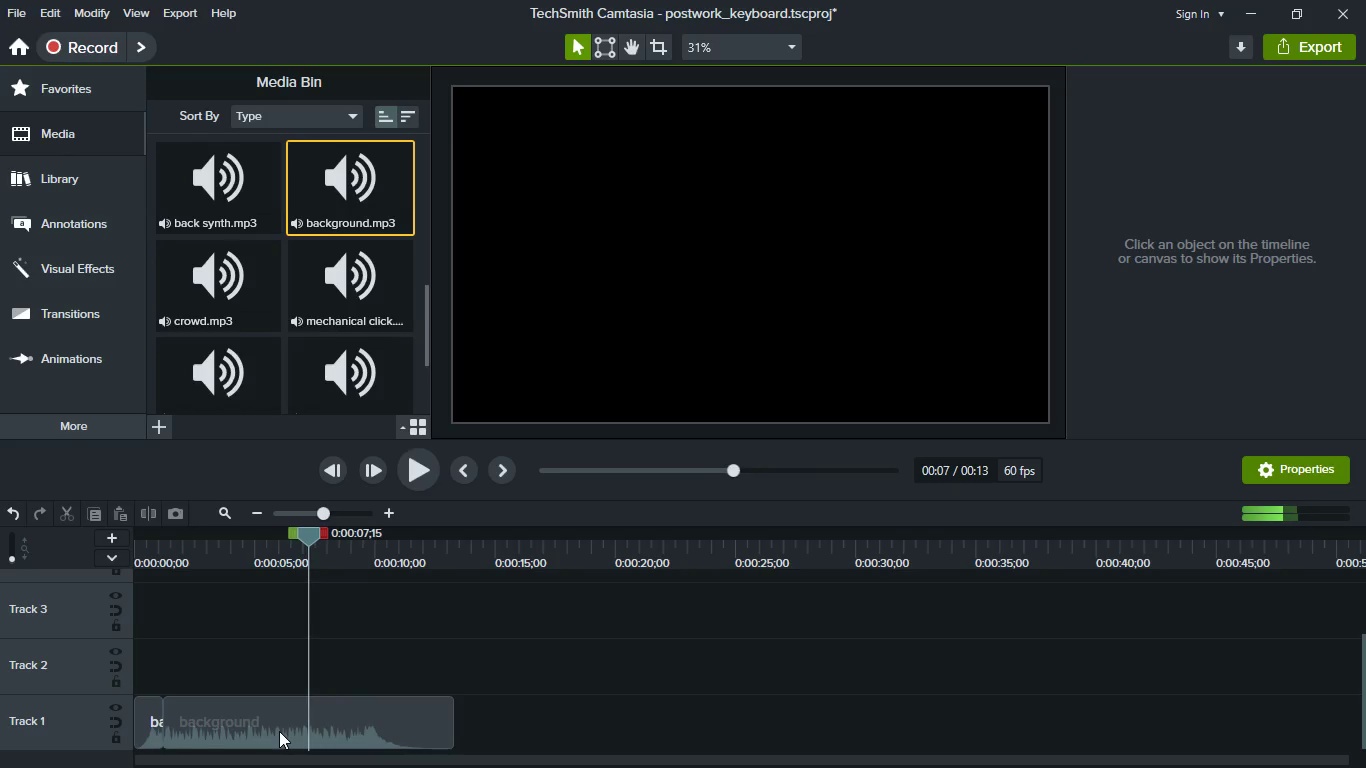 
left_click([279, 731])
 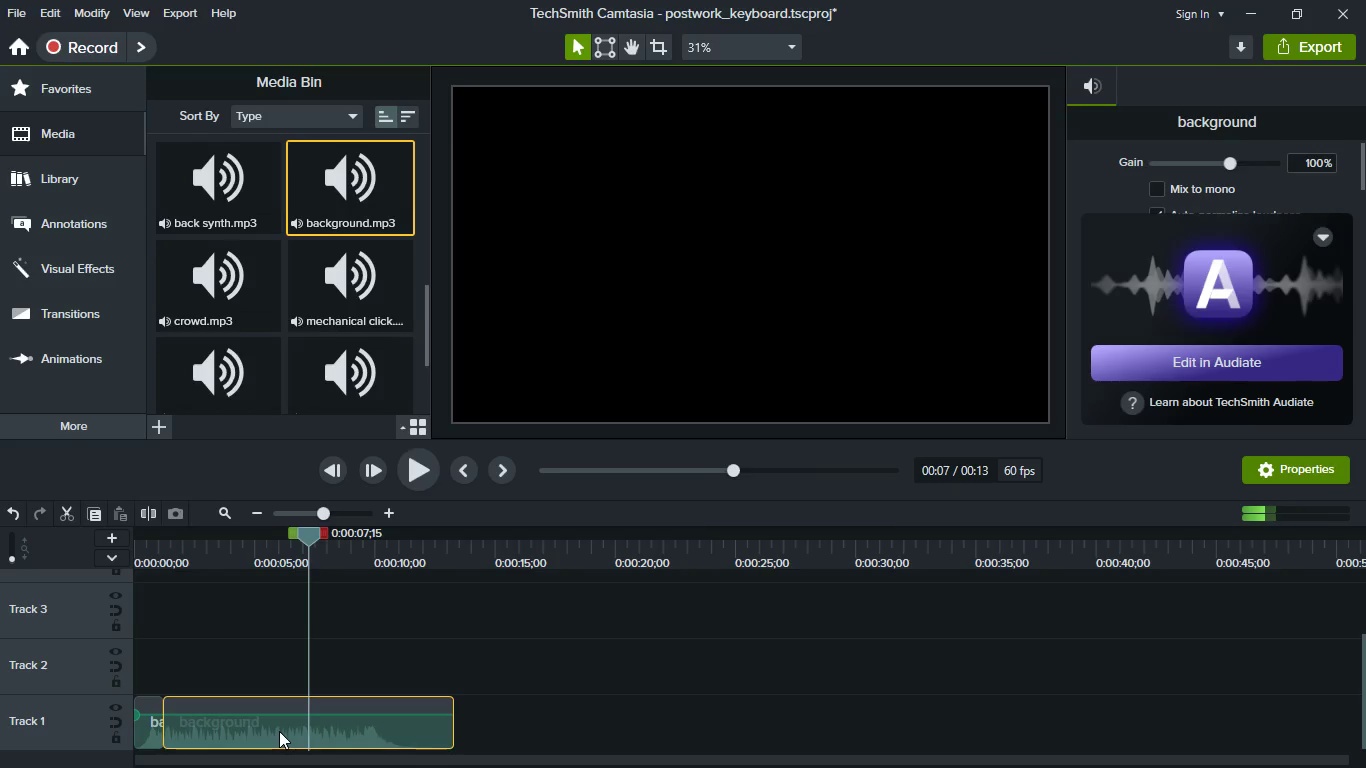 
key(S)
 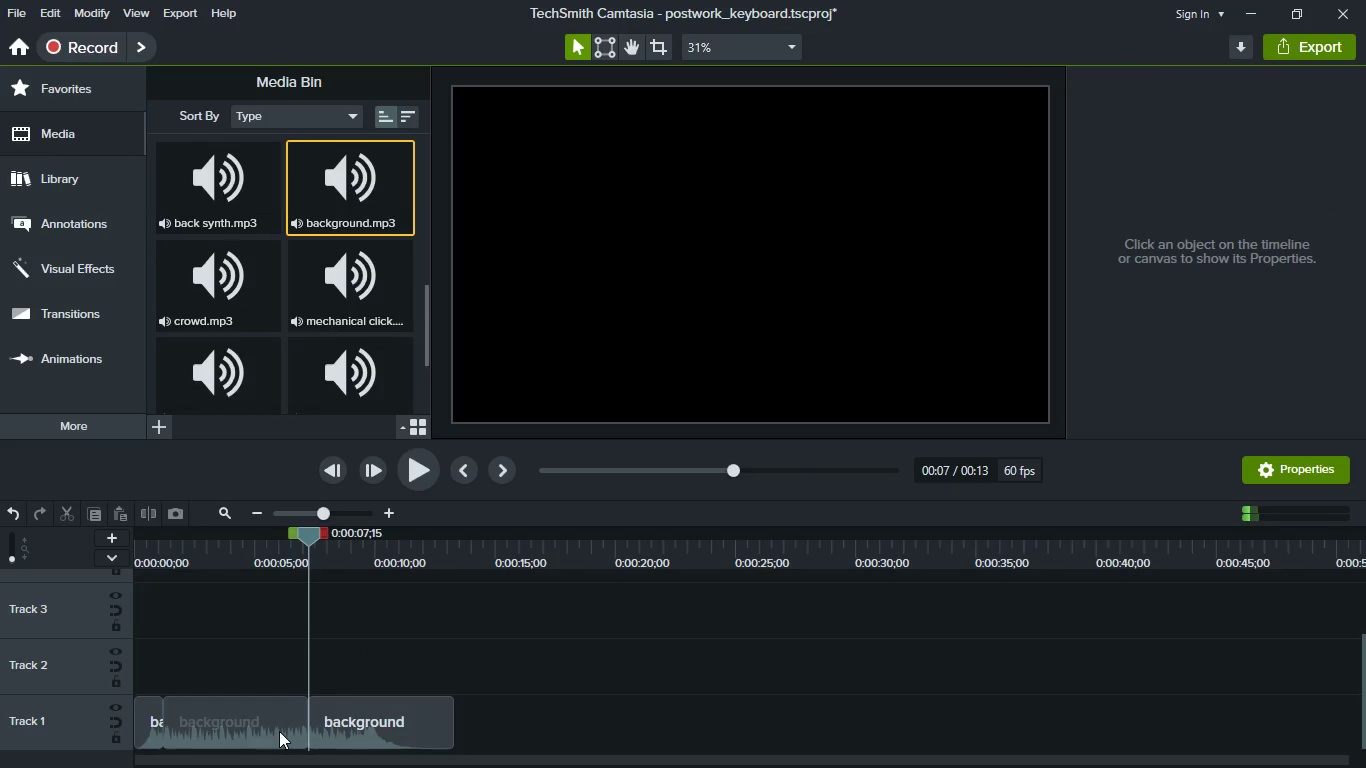 
left_click([279, 731])
 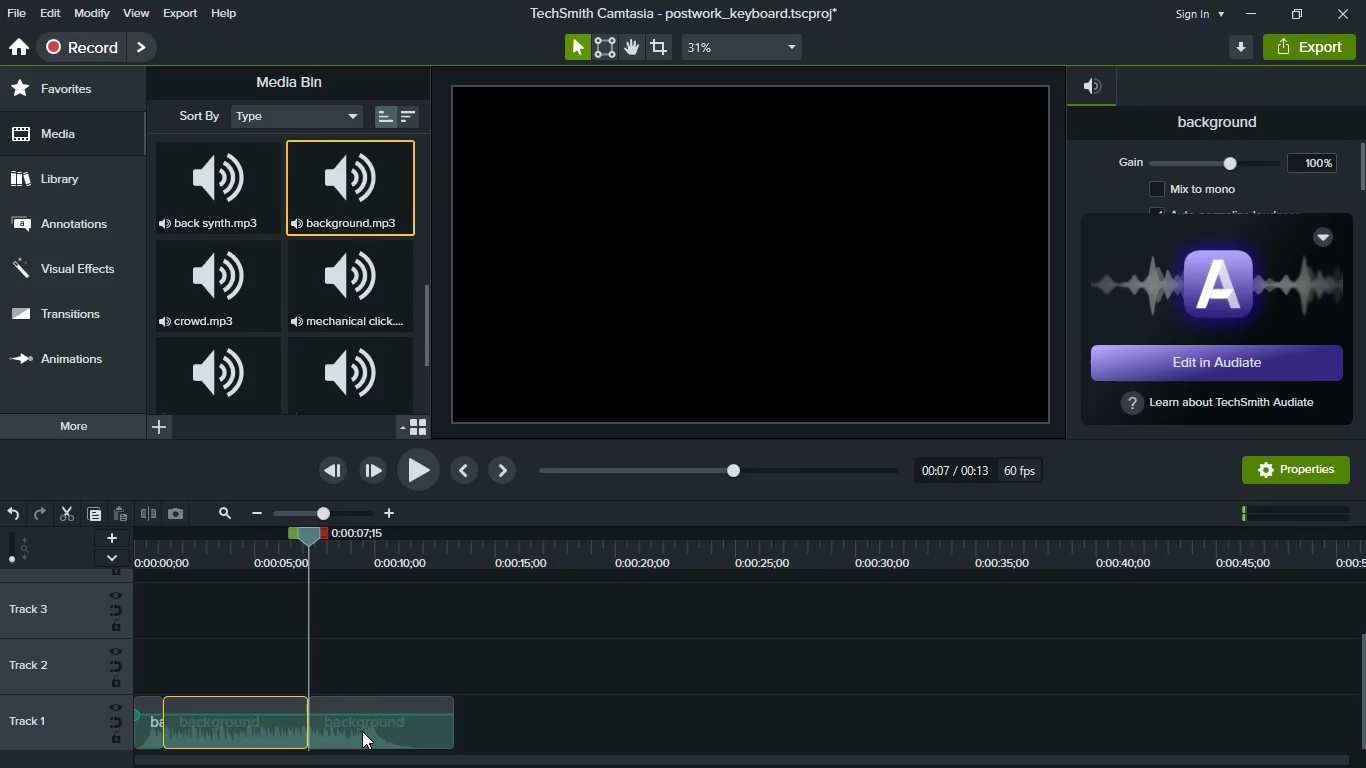 
left_click([362, 731])
 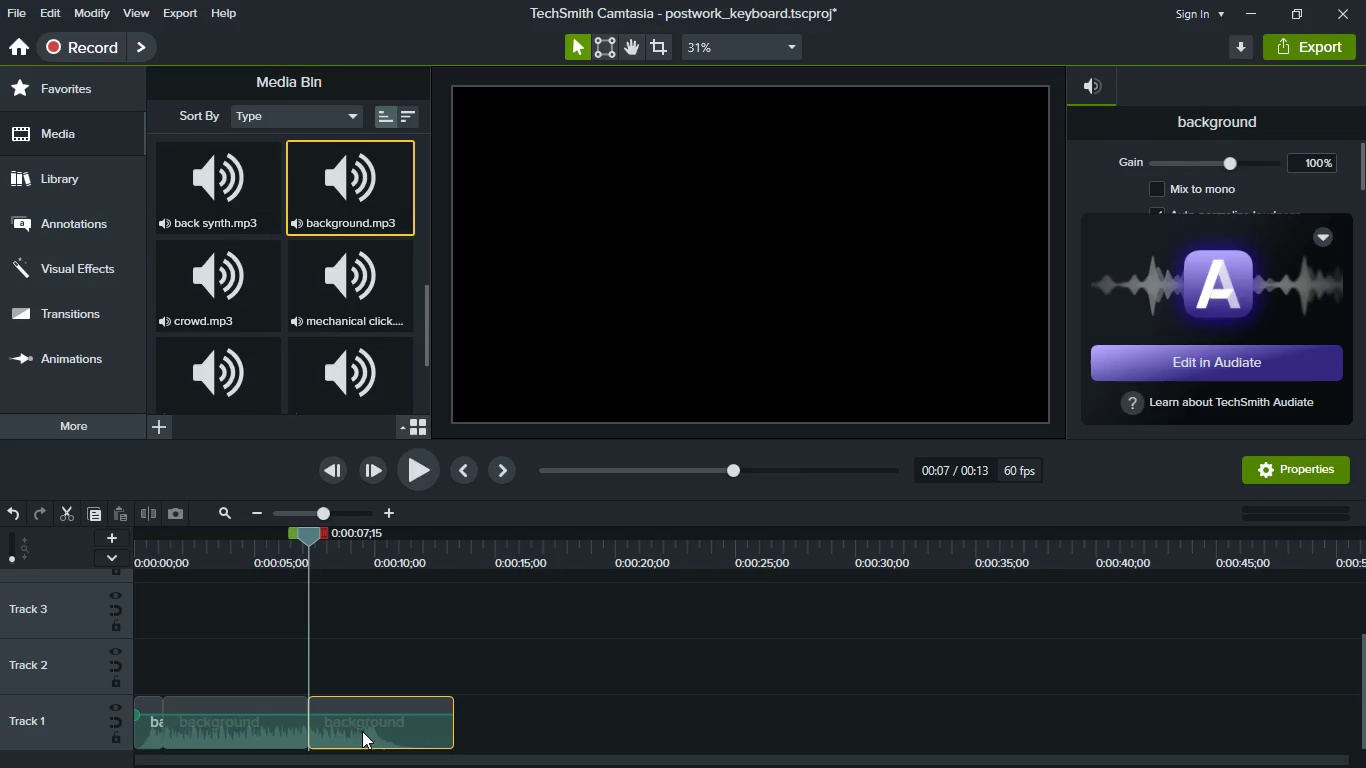 
left_click_drag(start_coordinate=[362, 731], to_coordinate=[926, 737])
 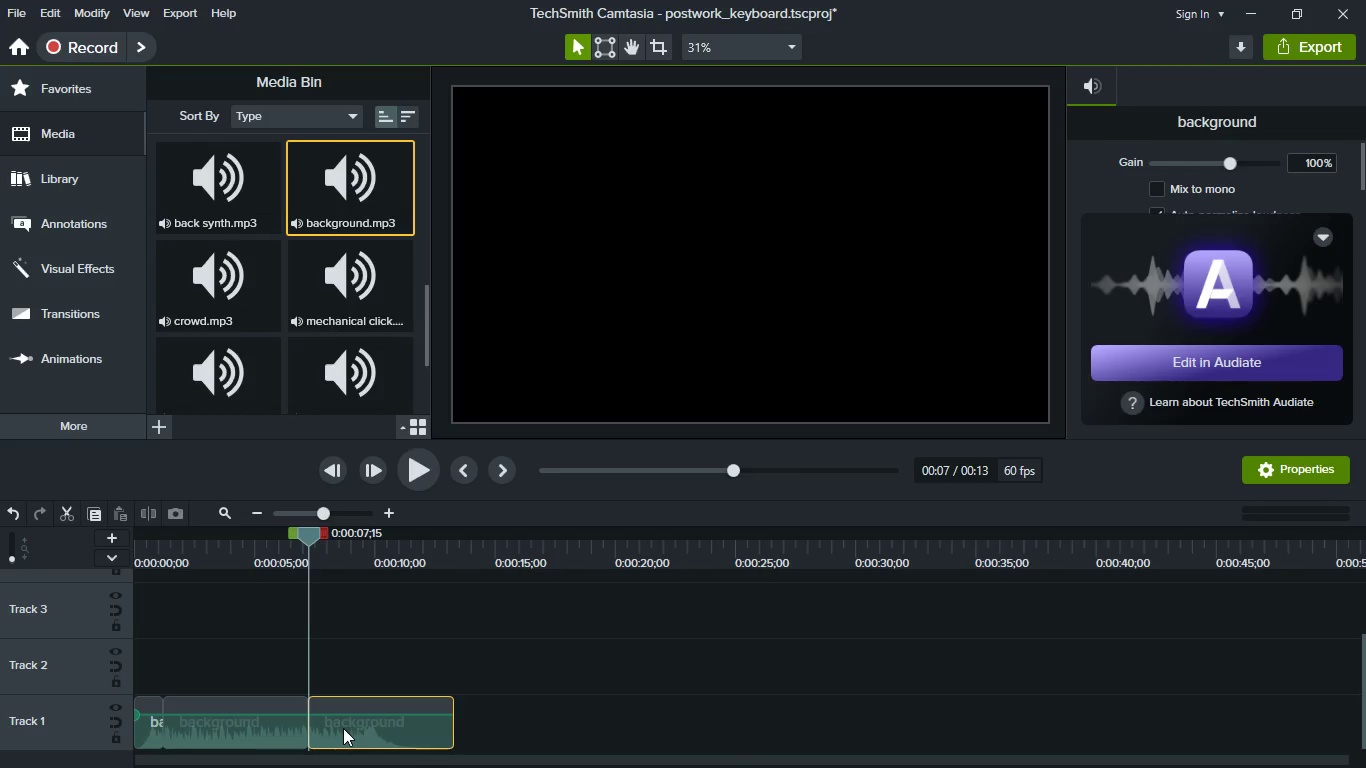 
left_click_drag(start_coordinate=[343, 728], to_coordinate=[877, 742])
 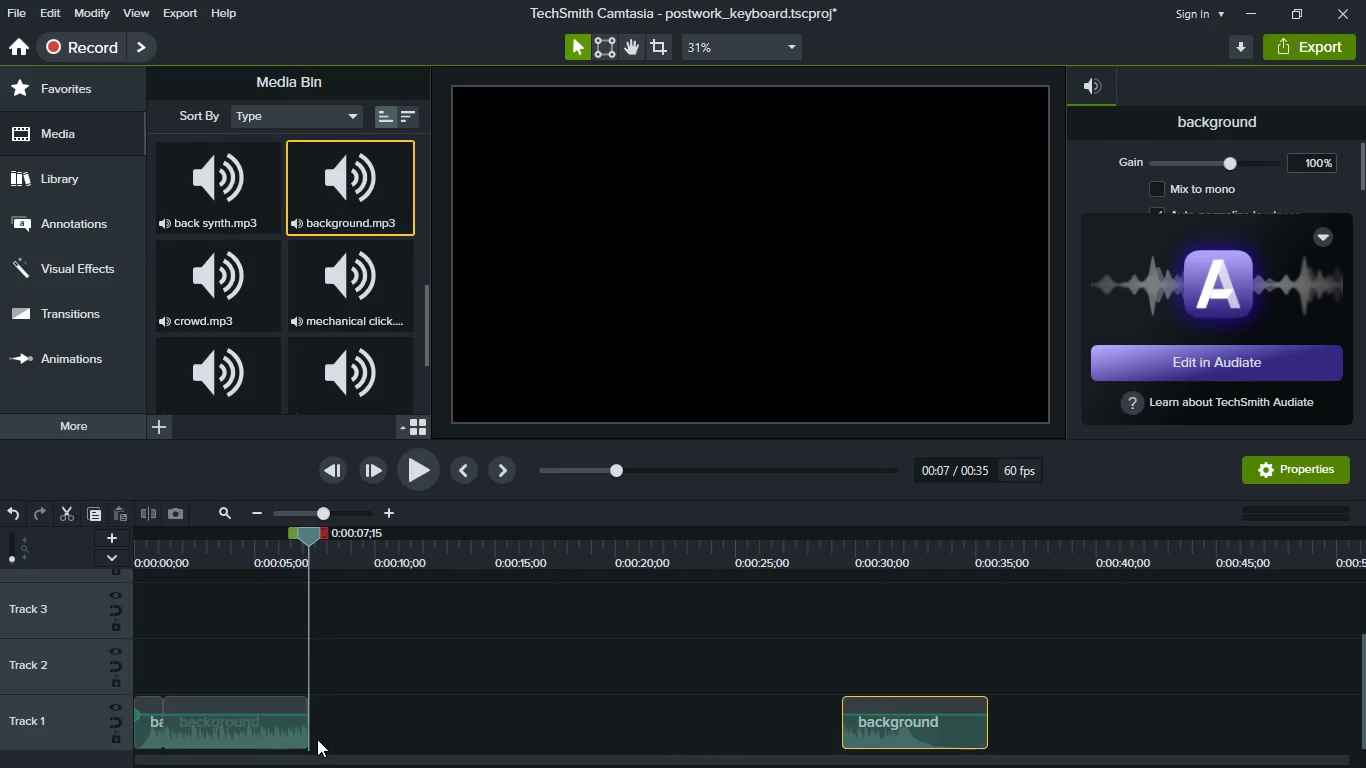 
left_click([271, 739])
 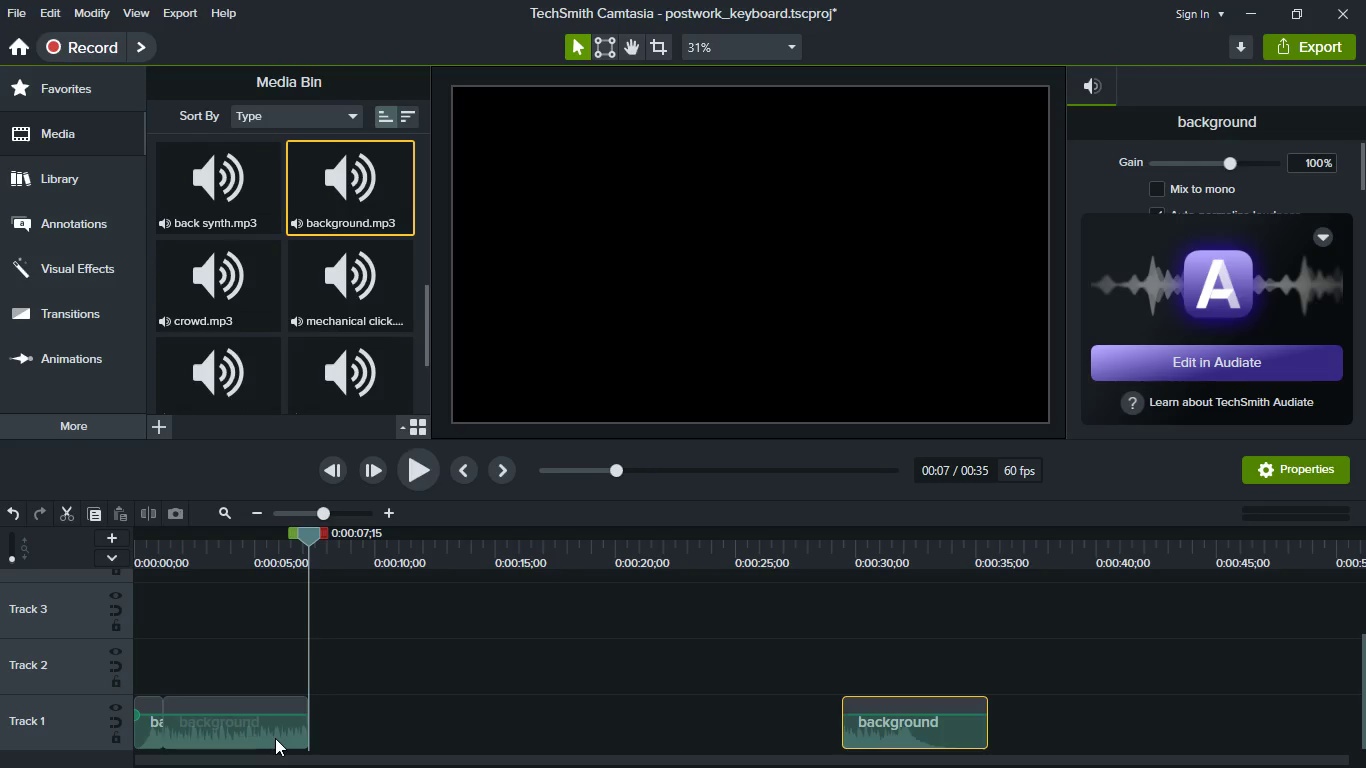 
key(Control+C)
 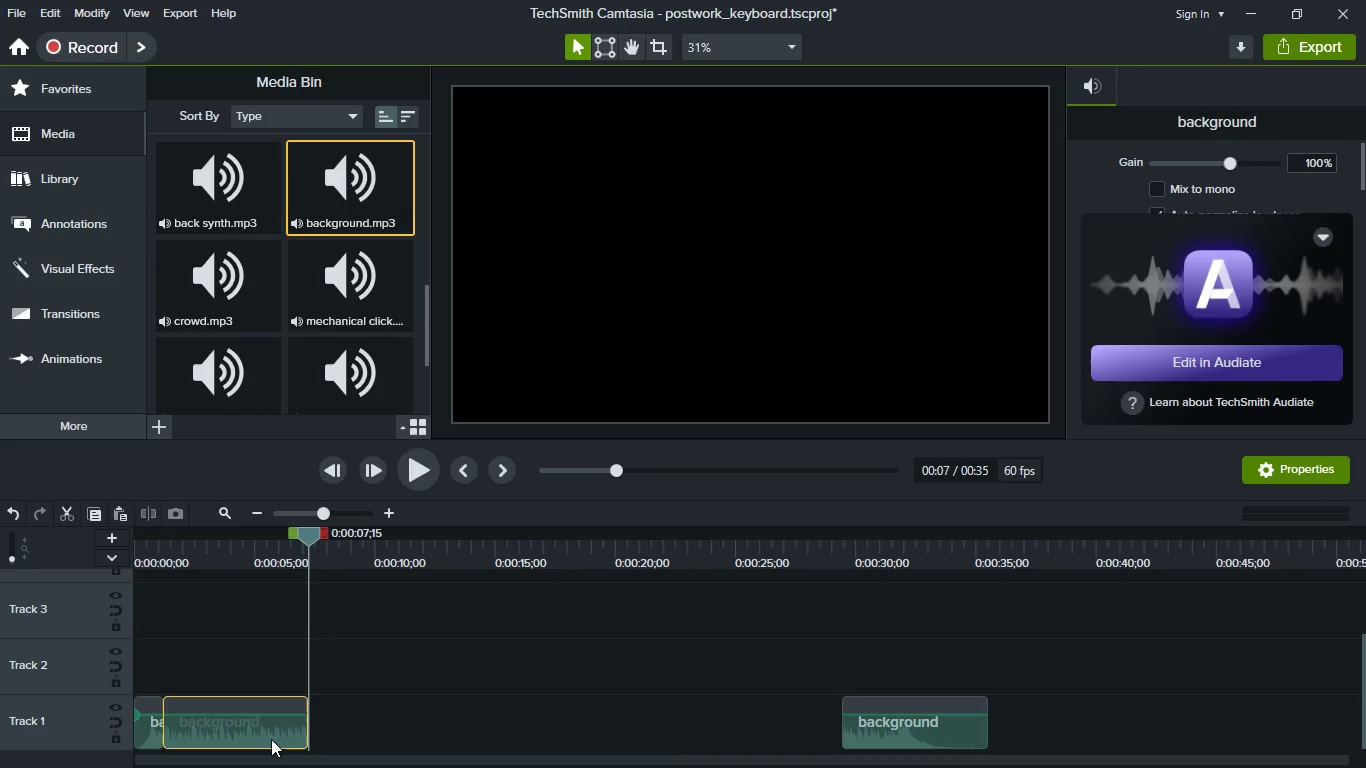 
key(Control+V)
 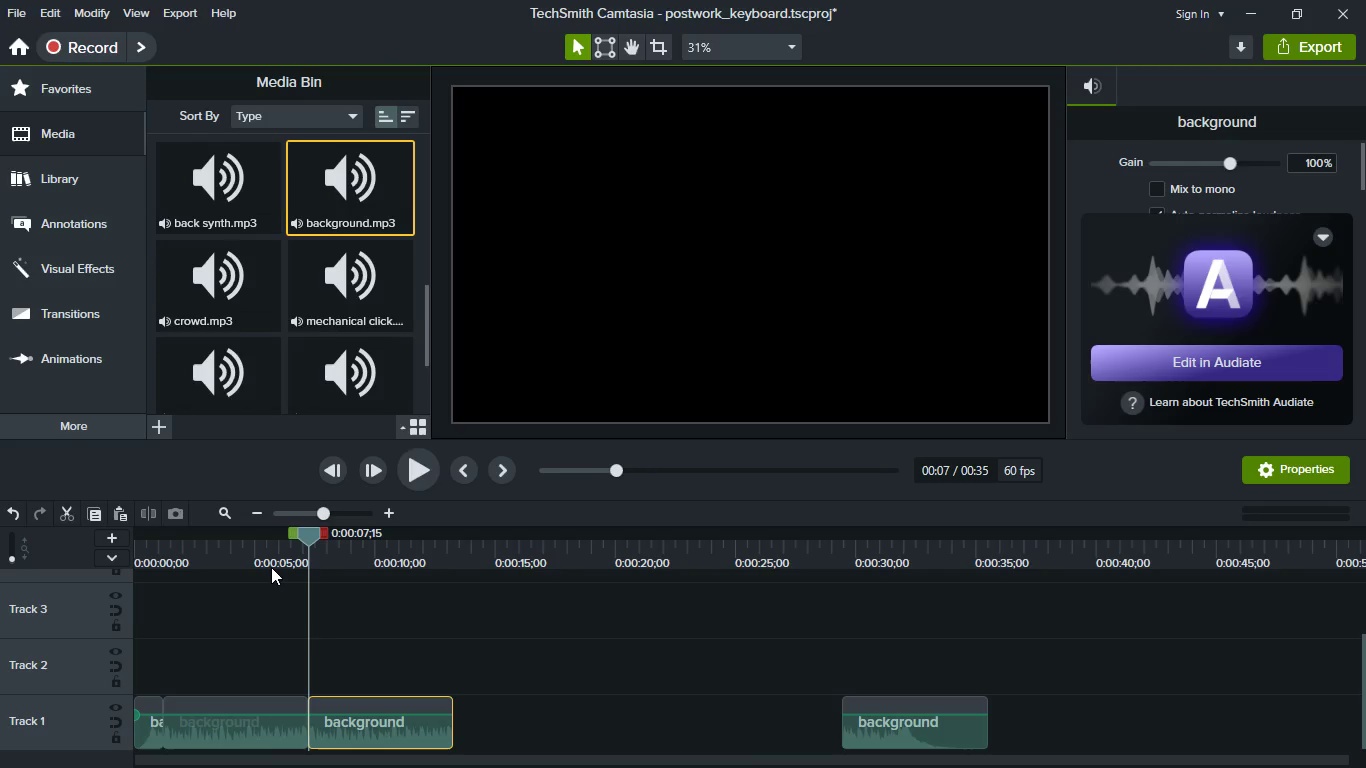 
left_click([271, 567])
 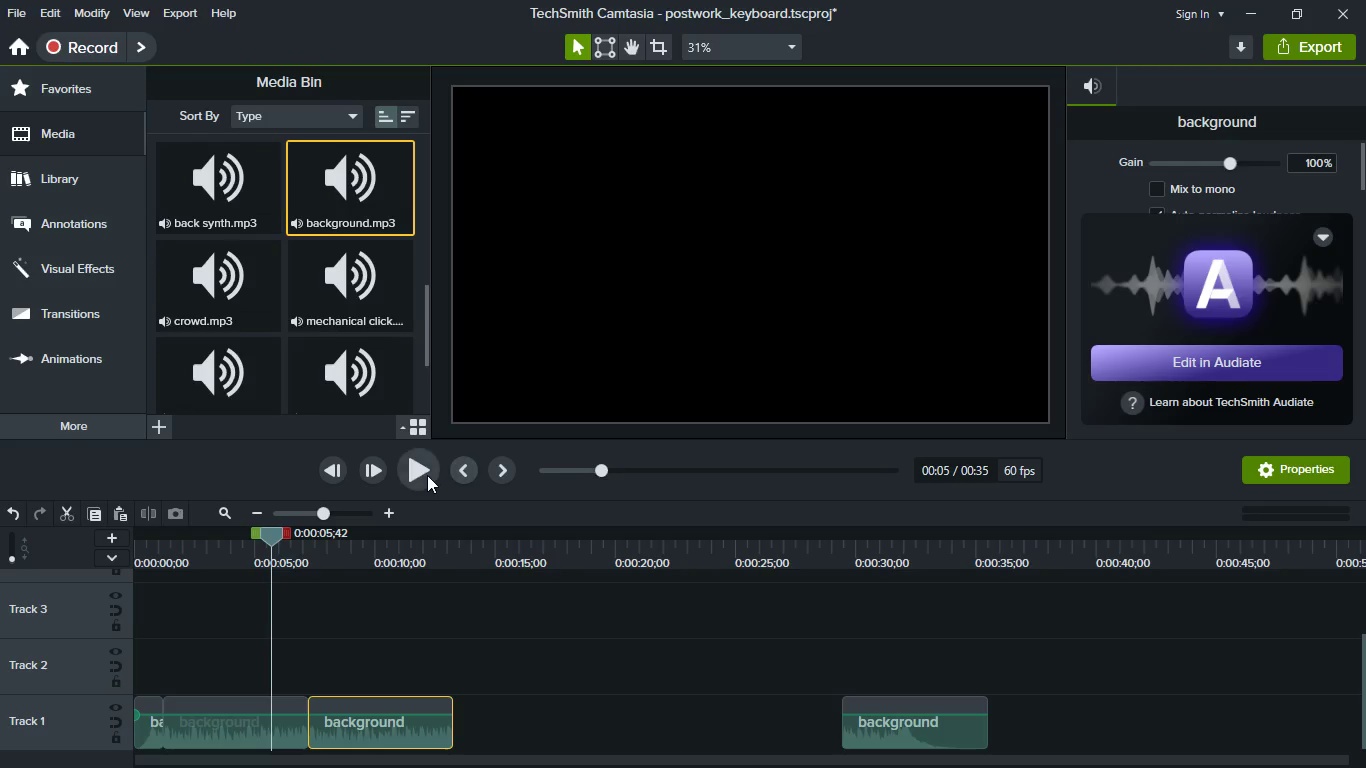 
left_click([427, 475])
 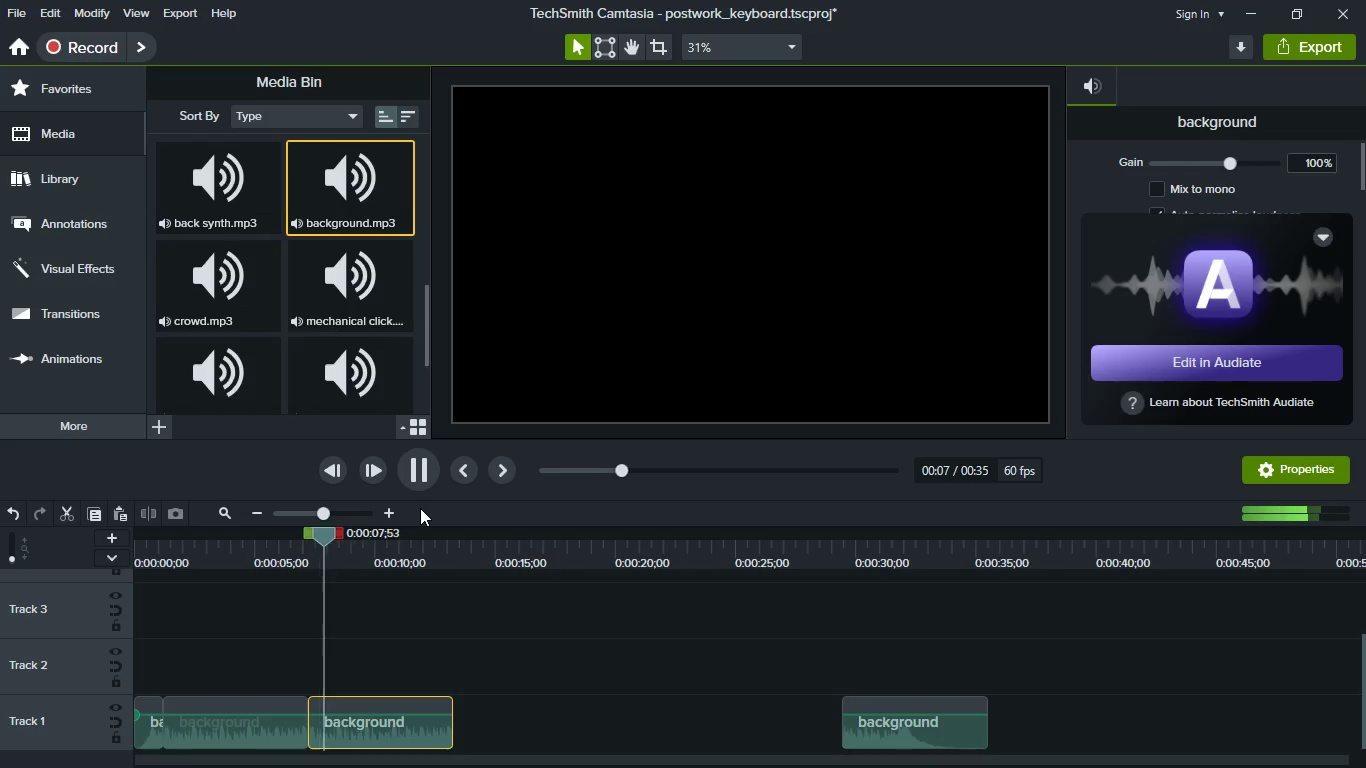 
key(Space)
 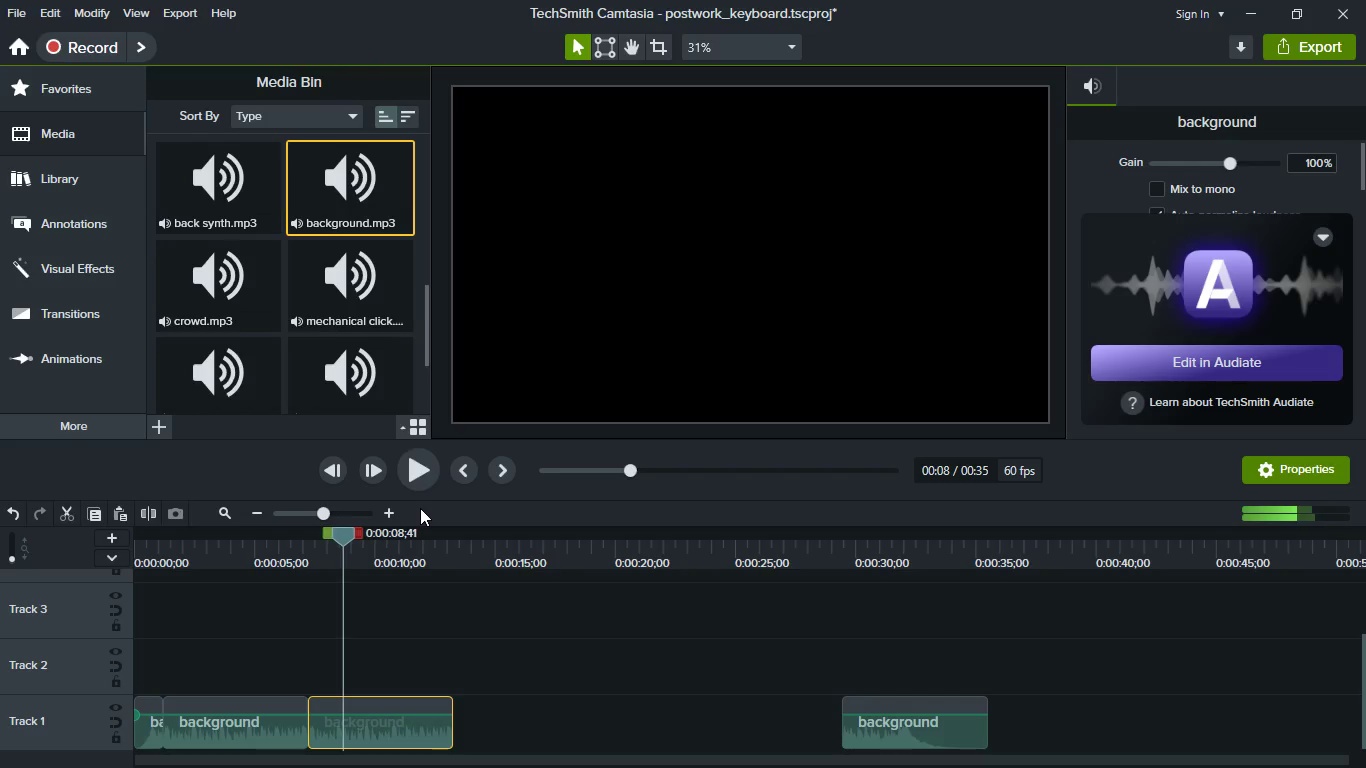 
hold_key(key=ControlLeft, duration=1.53)
 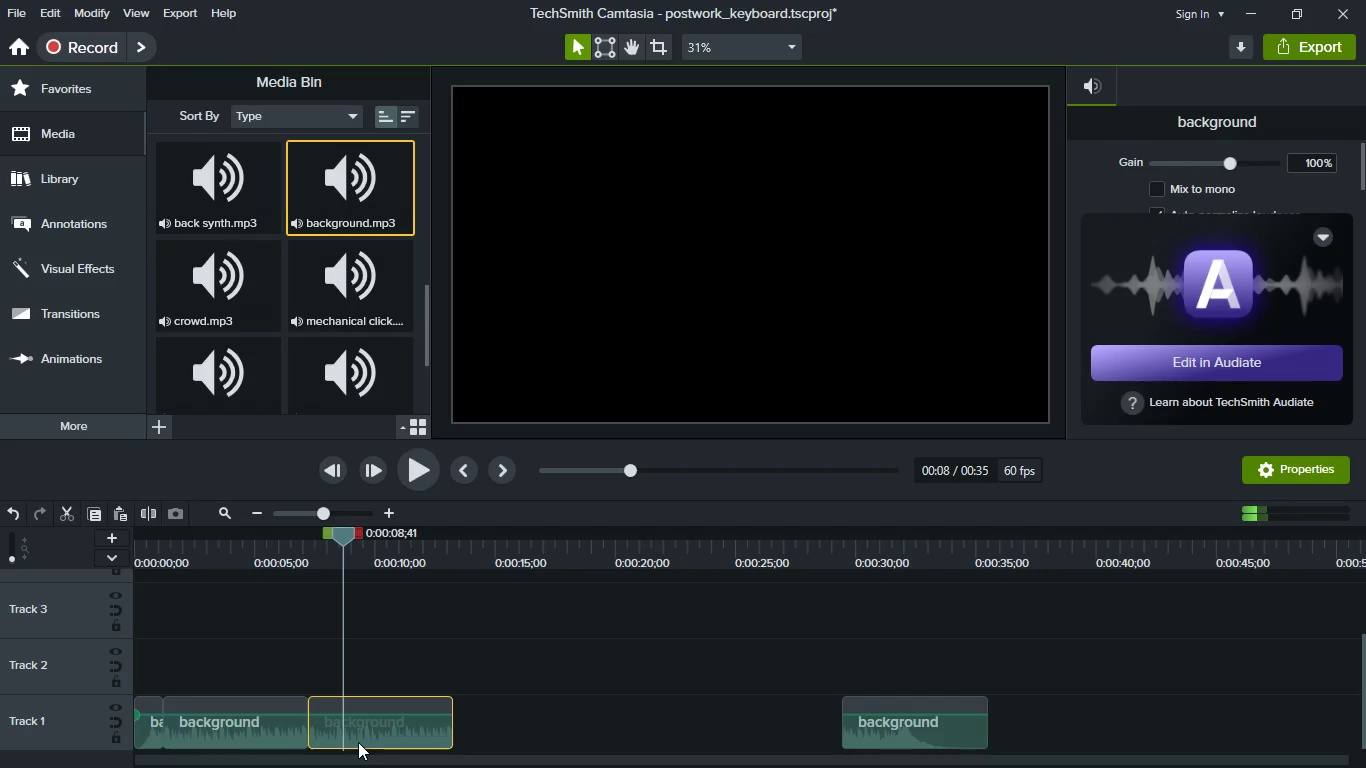 
key(Control+Z)
 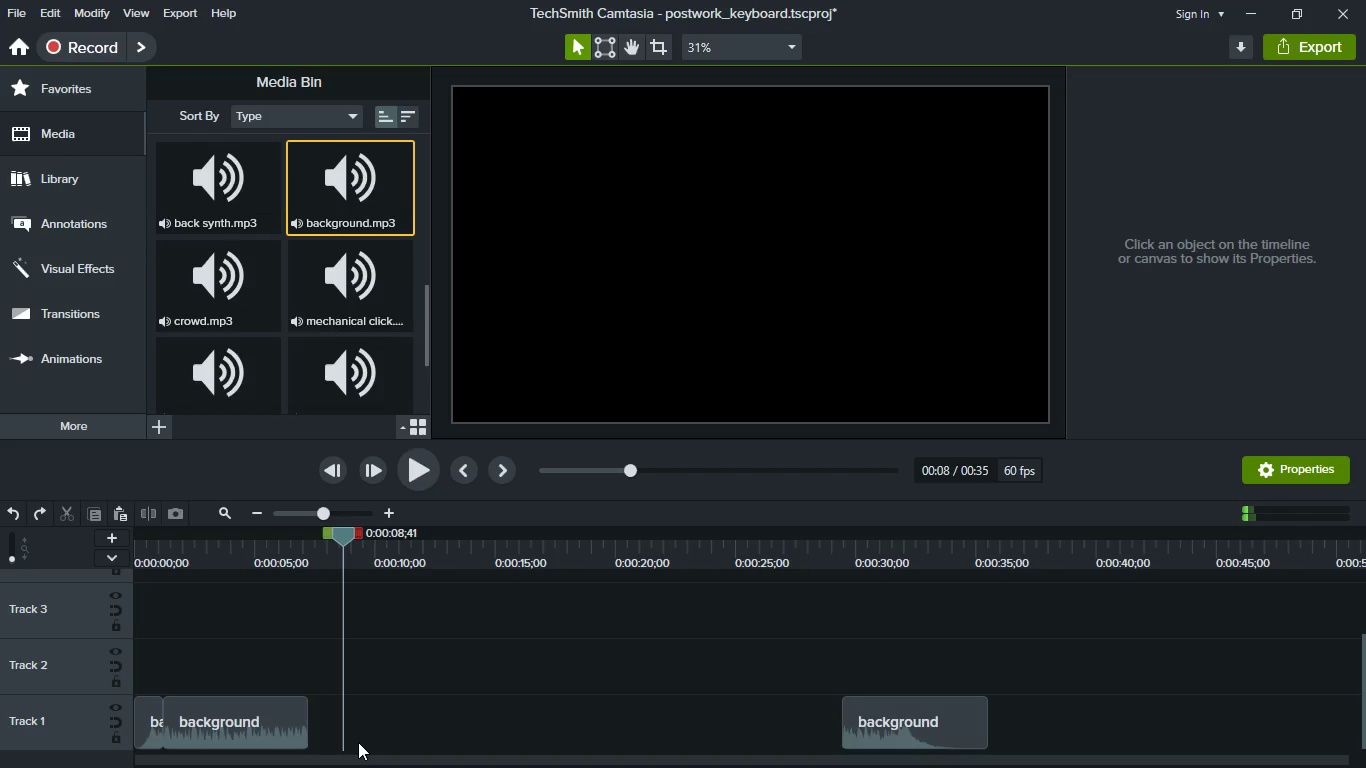 
key(Control+Z)
 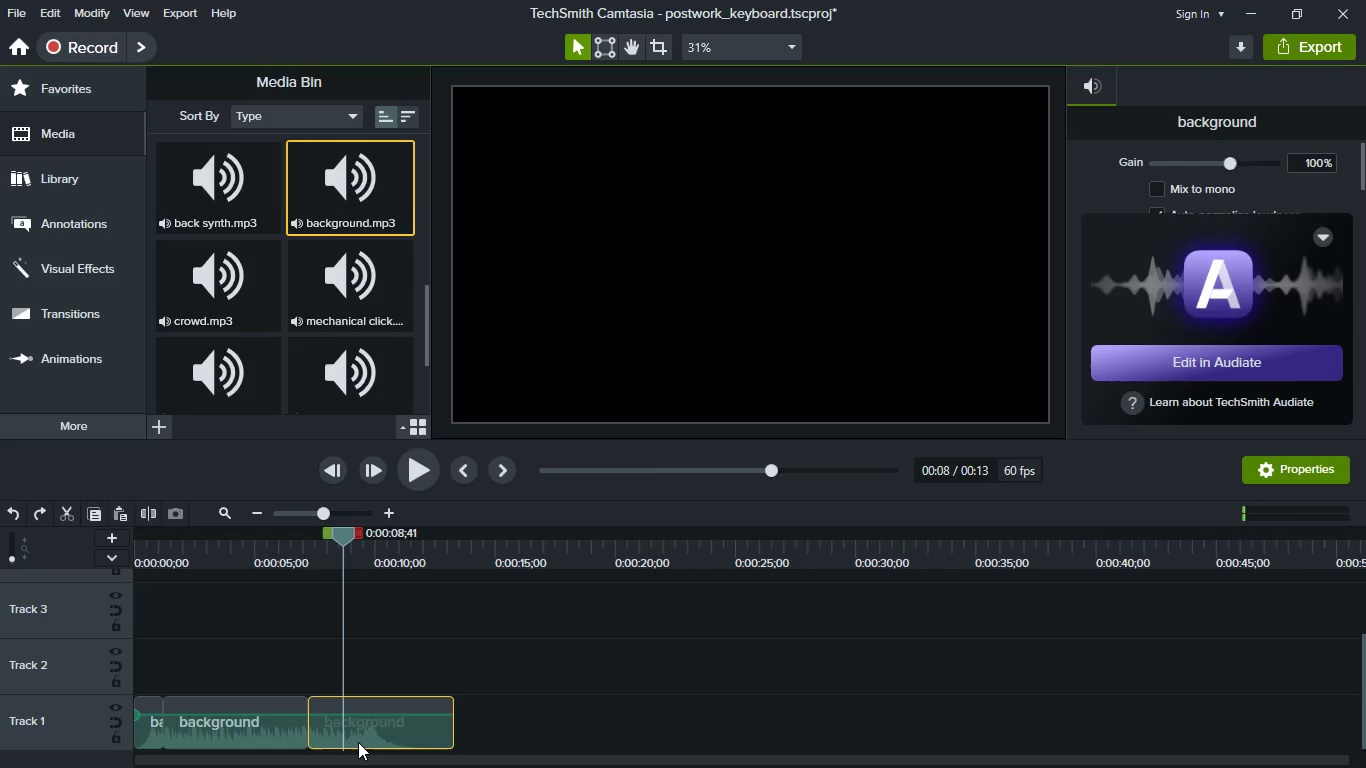 
key(Control+Z)
 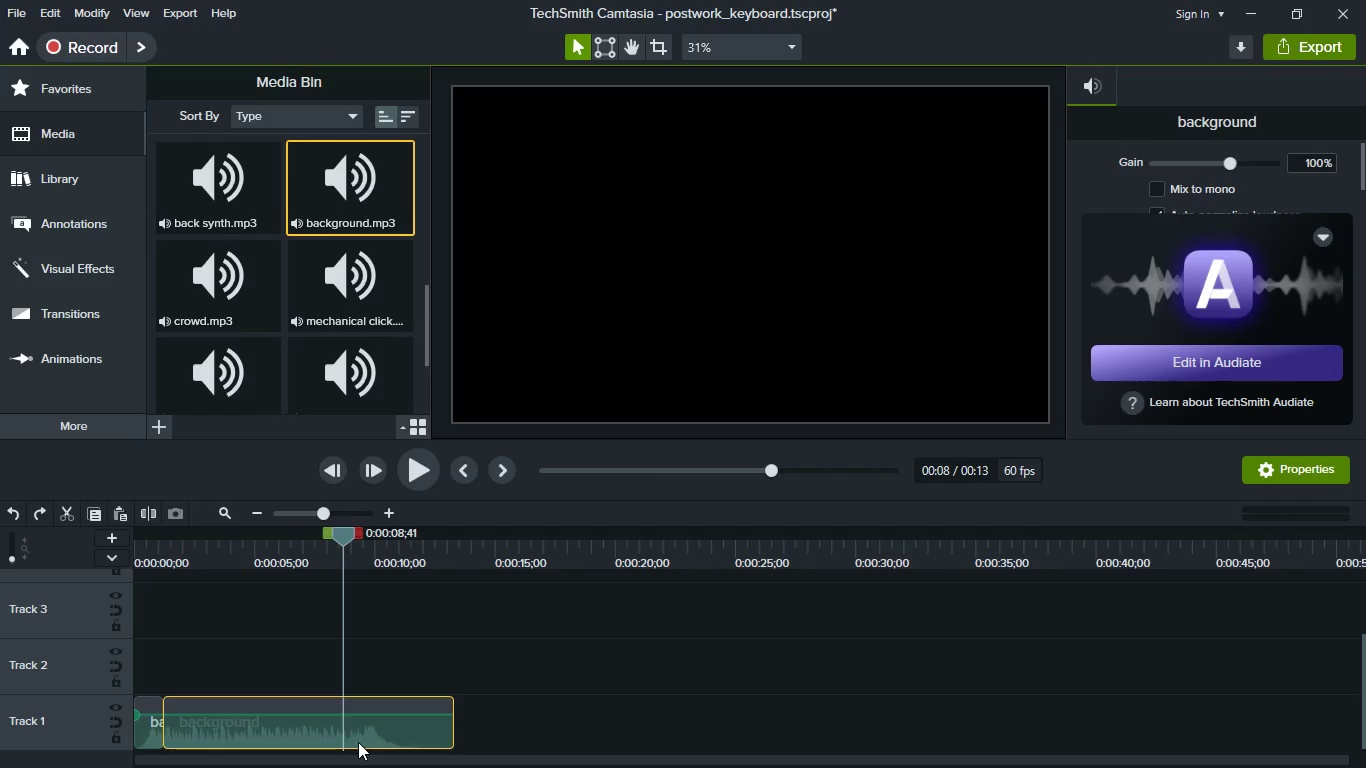 
key(Control+Z)
 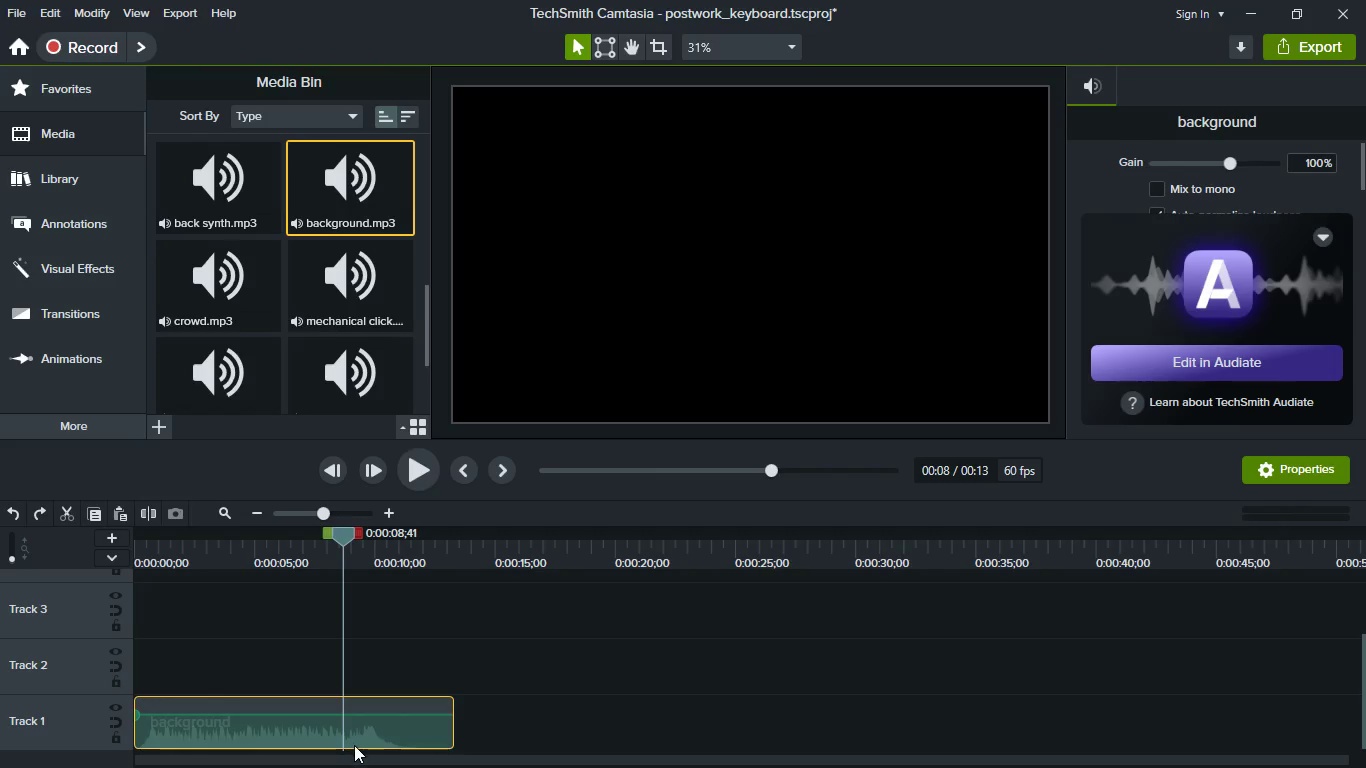 
hold_key(key=ControlLeft, duration=1.45)
scroll: coordinate [340, 741], scroll_direction: up, amount: 5.0
 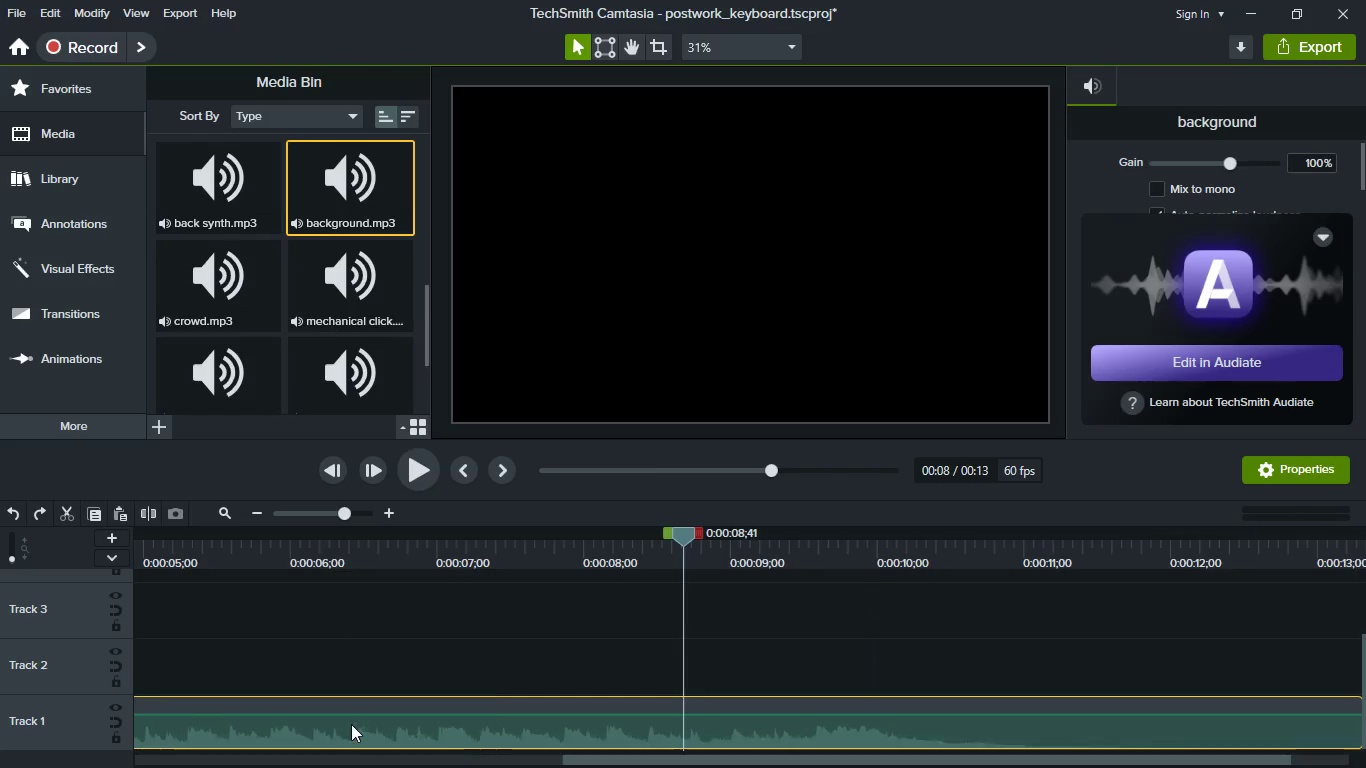 
hold_key(key=ControlLeft, duration=0.39)
scroll: coordinate [351, 721], scroll_direction: down, amount: 1.0
 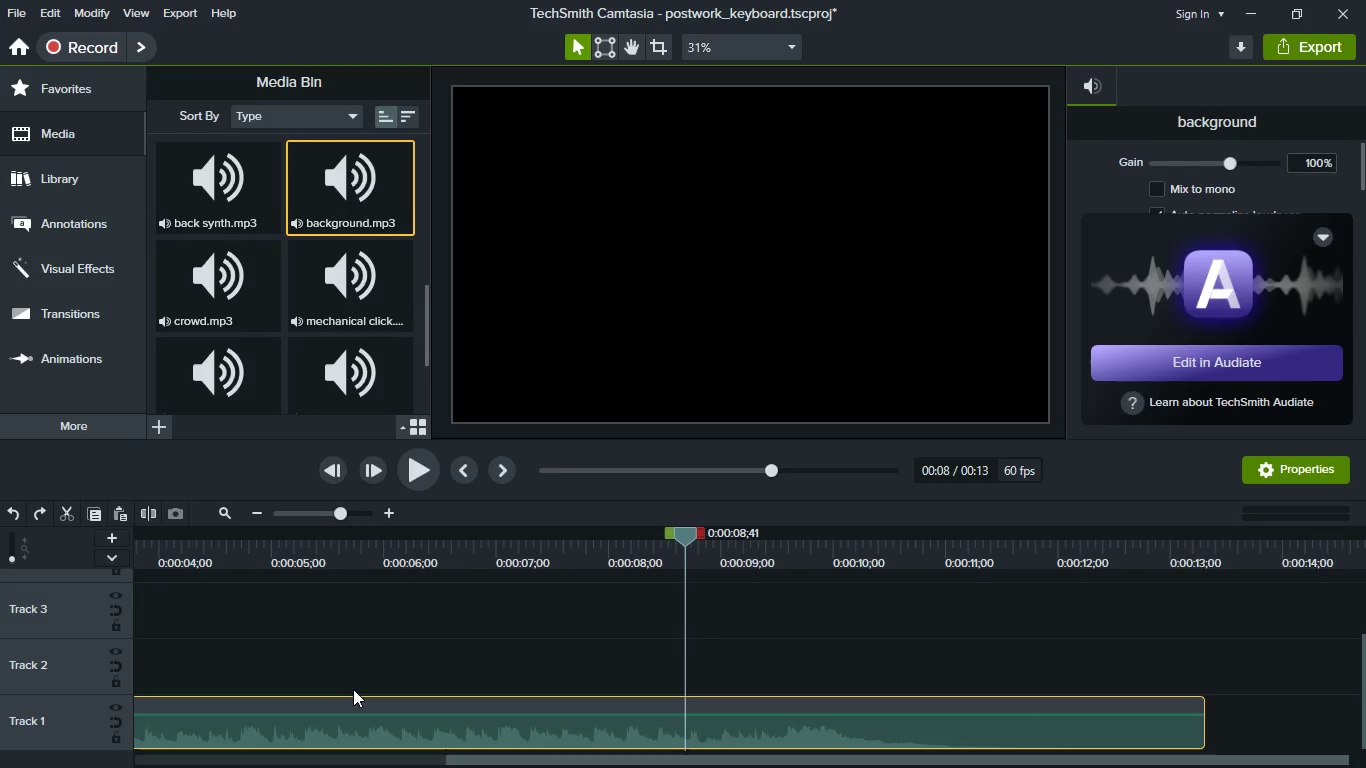 
hold_key(key=ShiftLeft, duration=0.38)
scroll: coordinate [353, 708], scroll_direction: up, amount: 2.0
 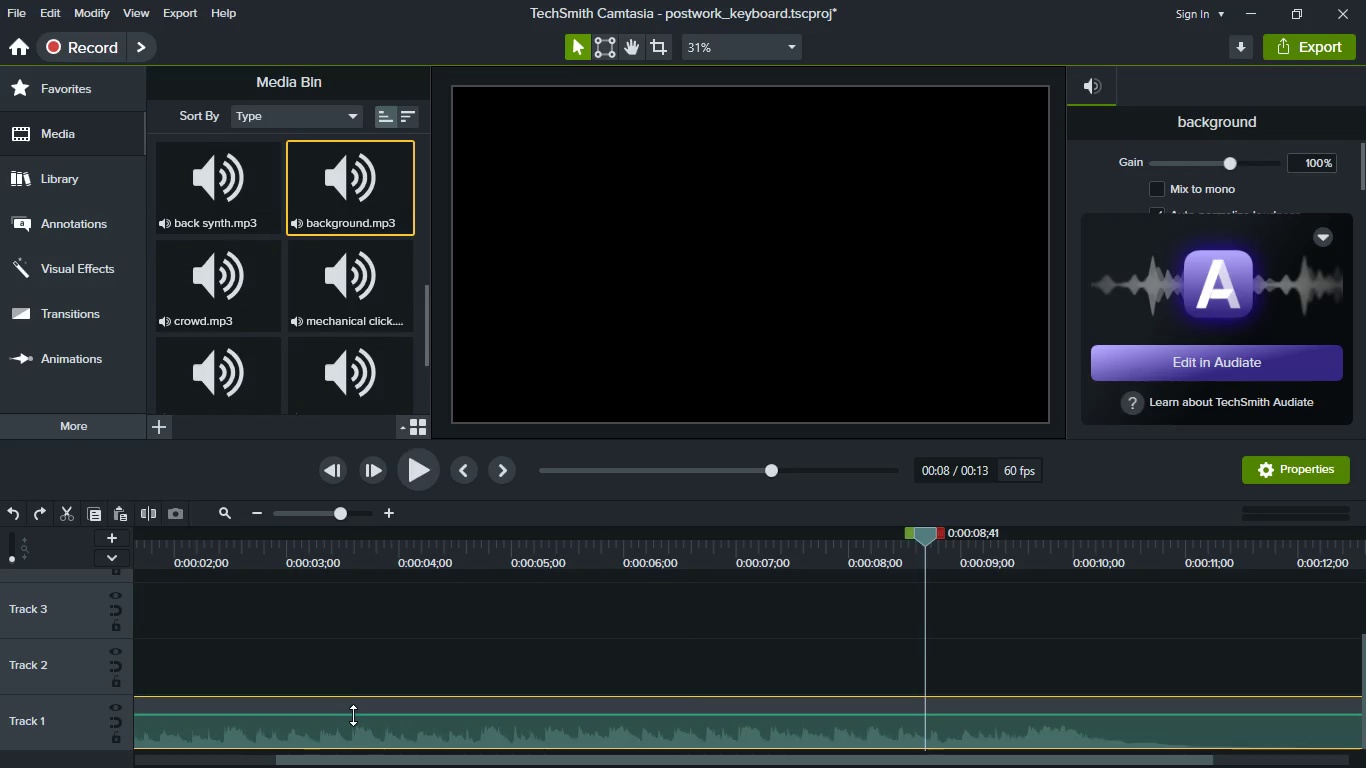 
hold_key(key=ShiftLeft, duration=1.06)
scroll: coordinate [353, 715], scroll_direction: up, amount: 12.0
 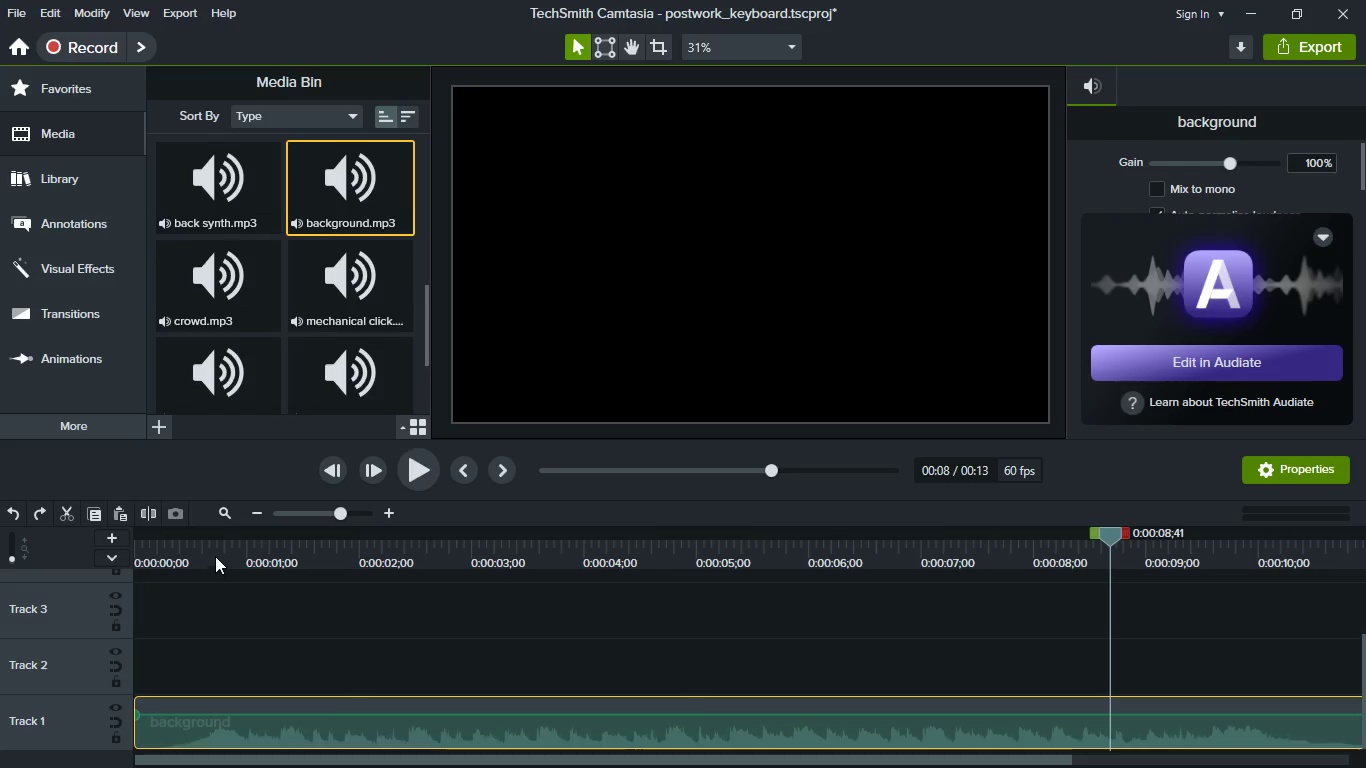 
left_click([215, 556])
 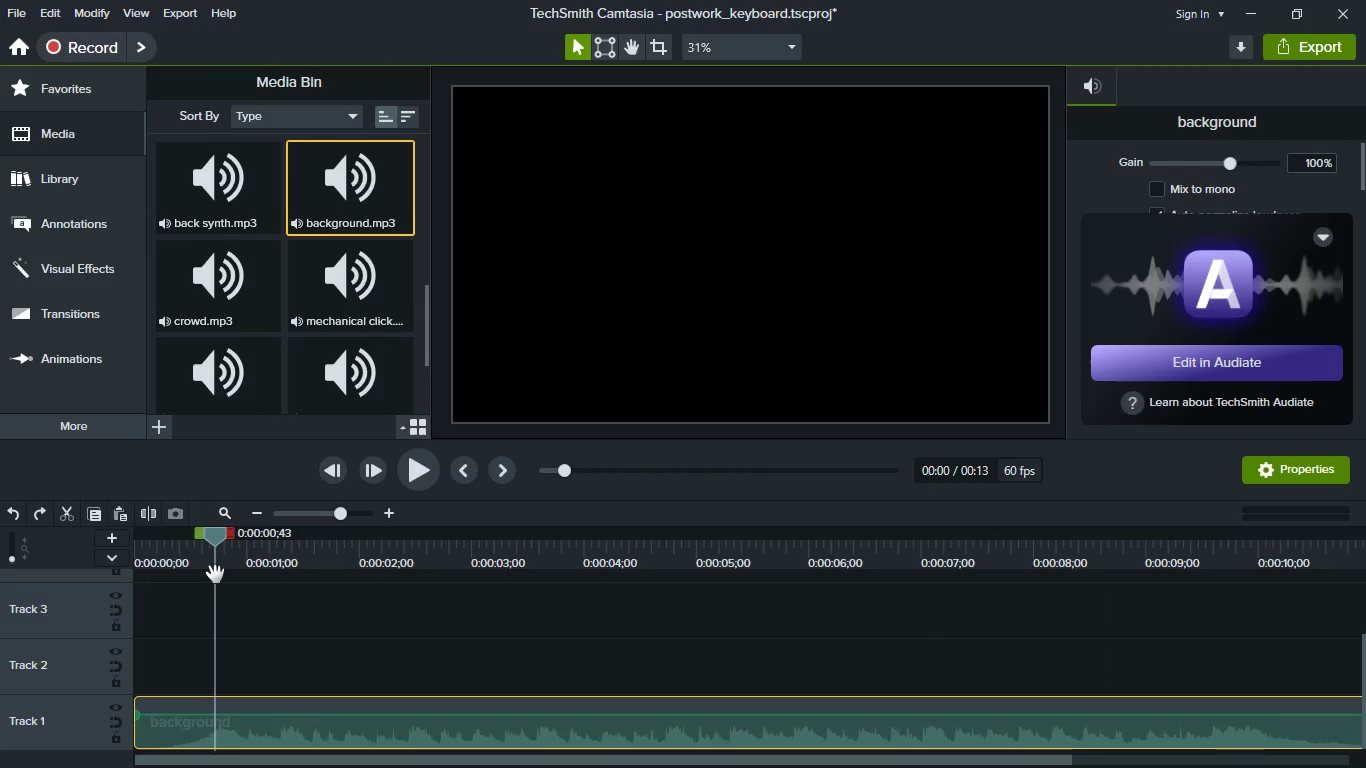 
key(Space)
 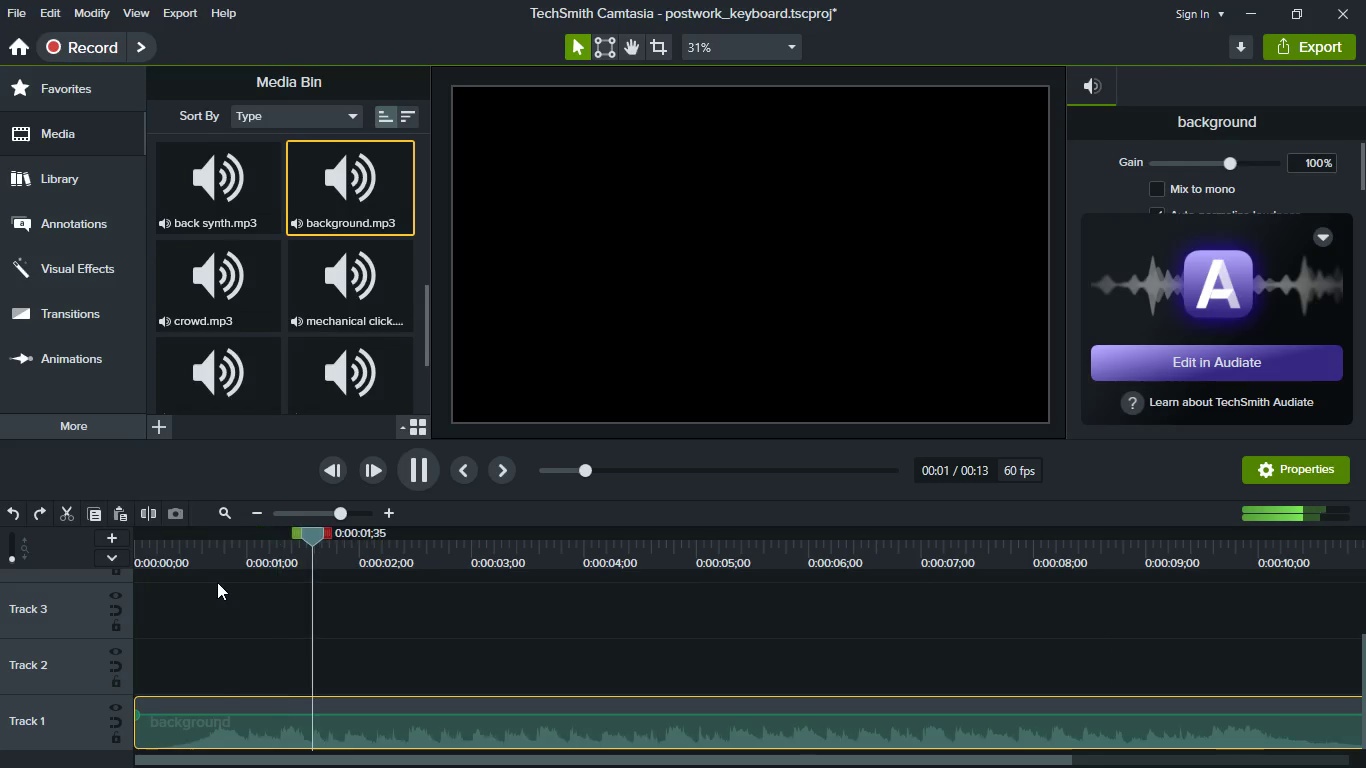 
key(Space)
 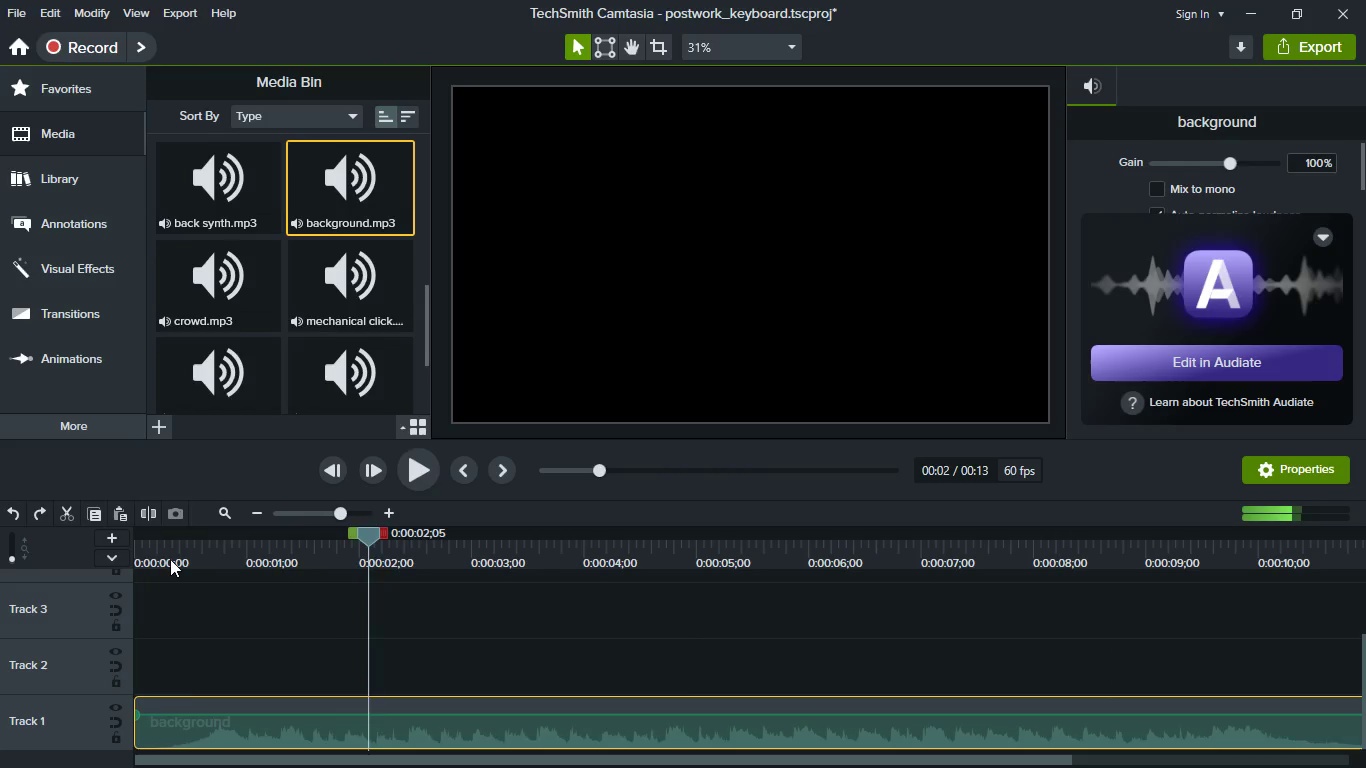 
left_click([170, 559])
 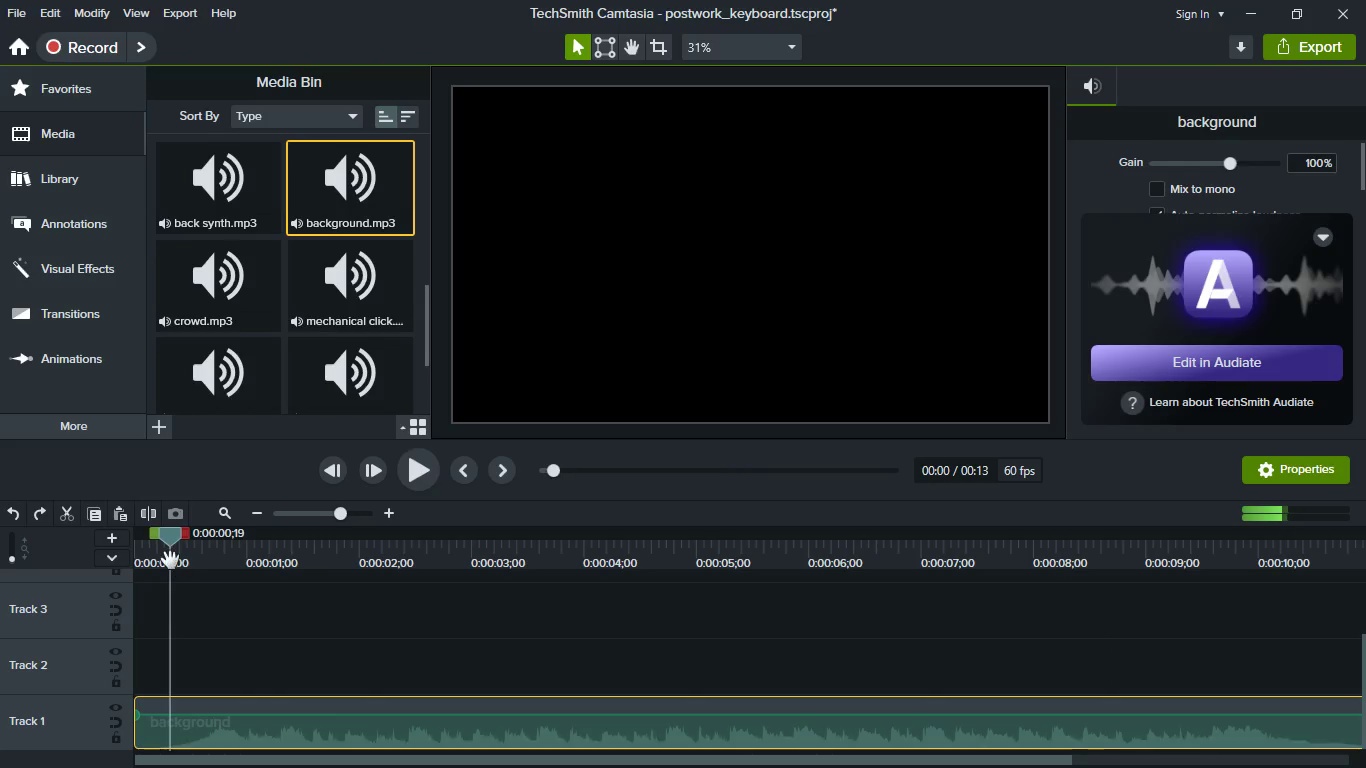 
key(Space)
 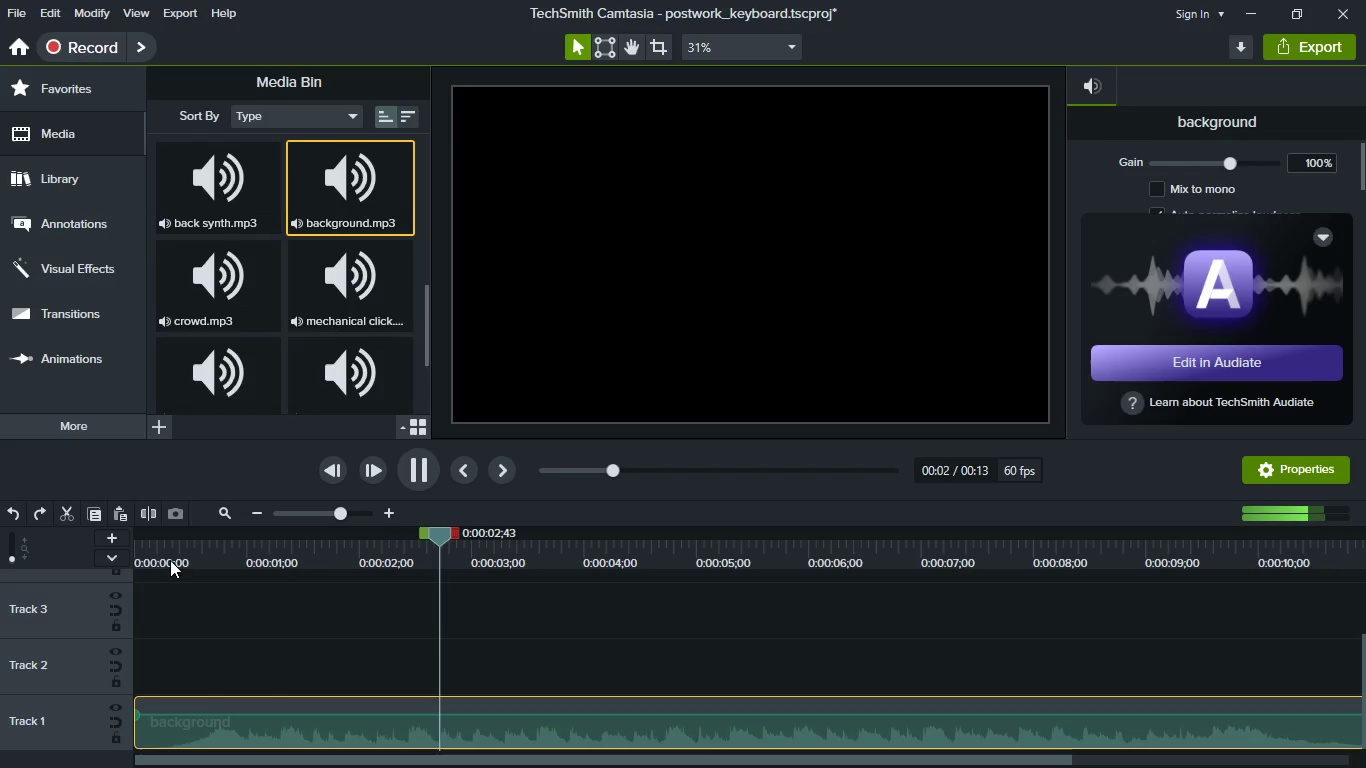 
key(Space)
 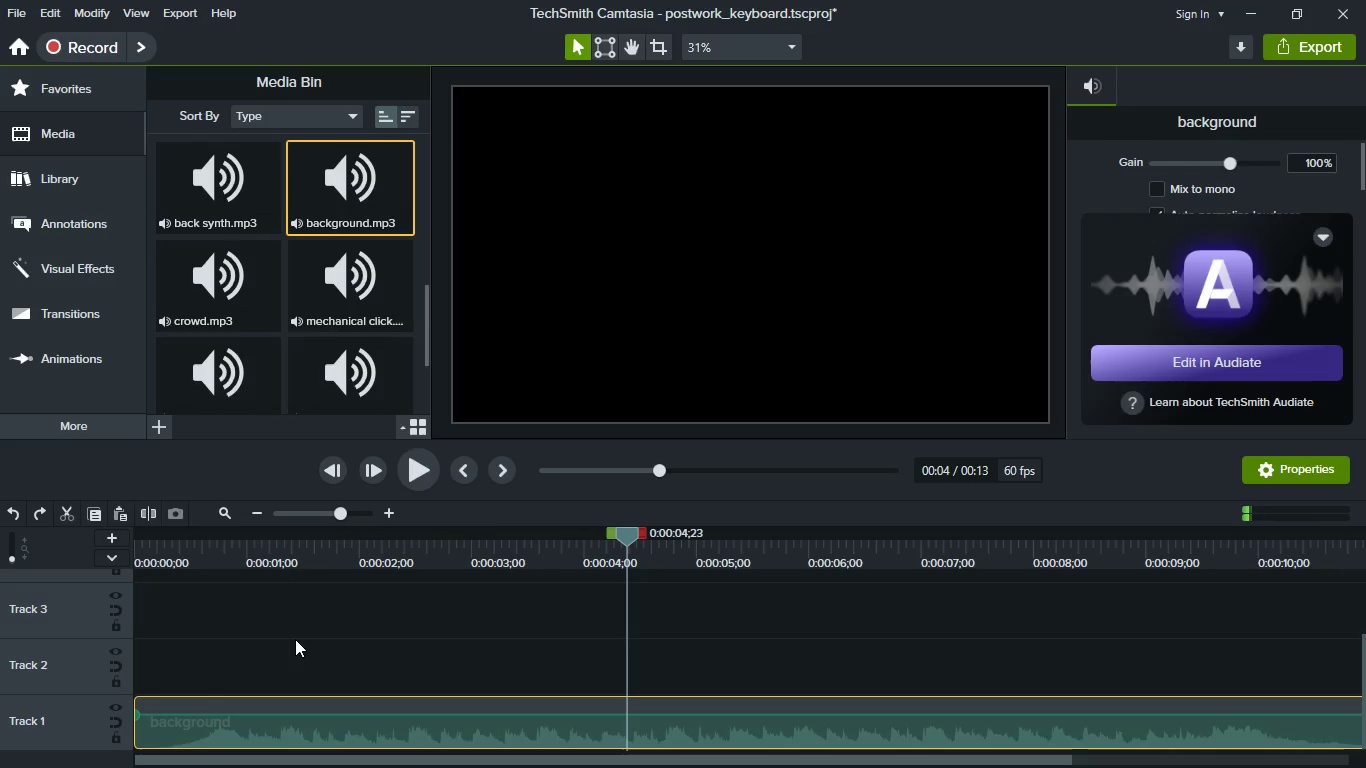 
left_click([296, 549])
 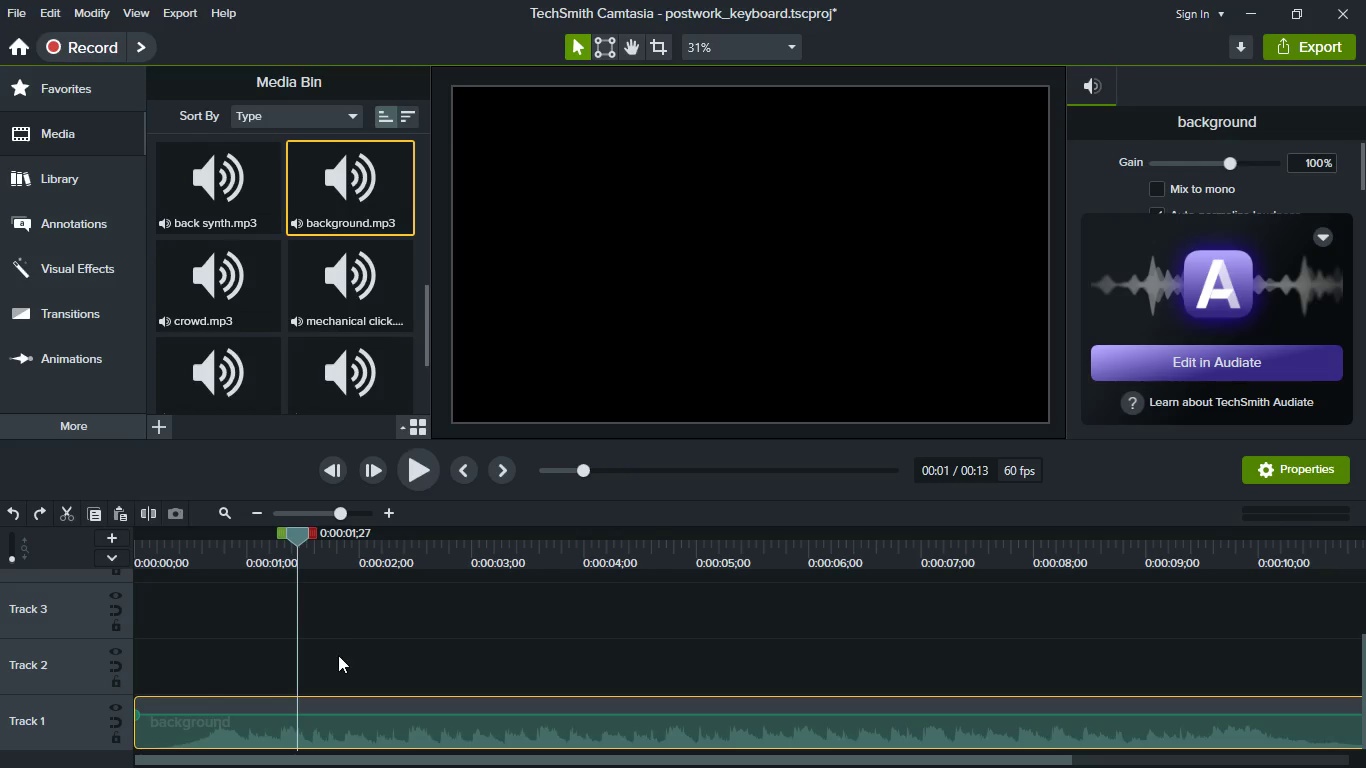 
hold_key(key=ControlLeft, duration=0.62)
scroll: coordinate [338, 655], scroll_direction: up, amount: 5.0
 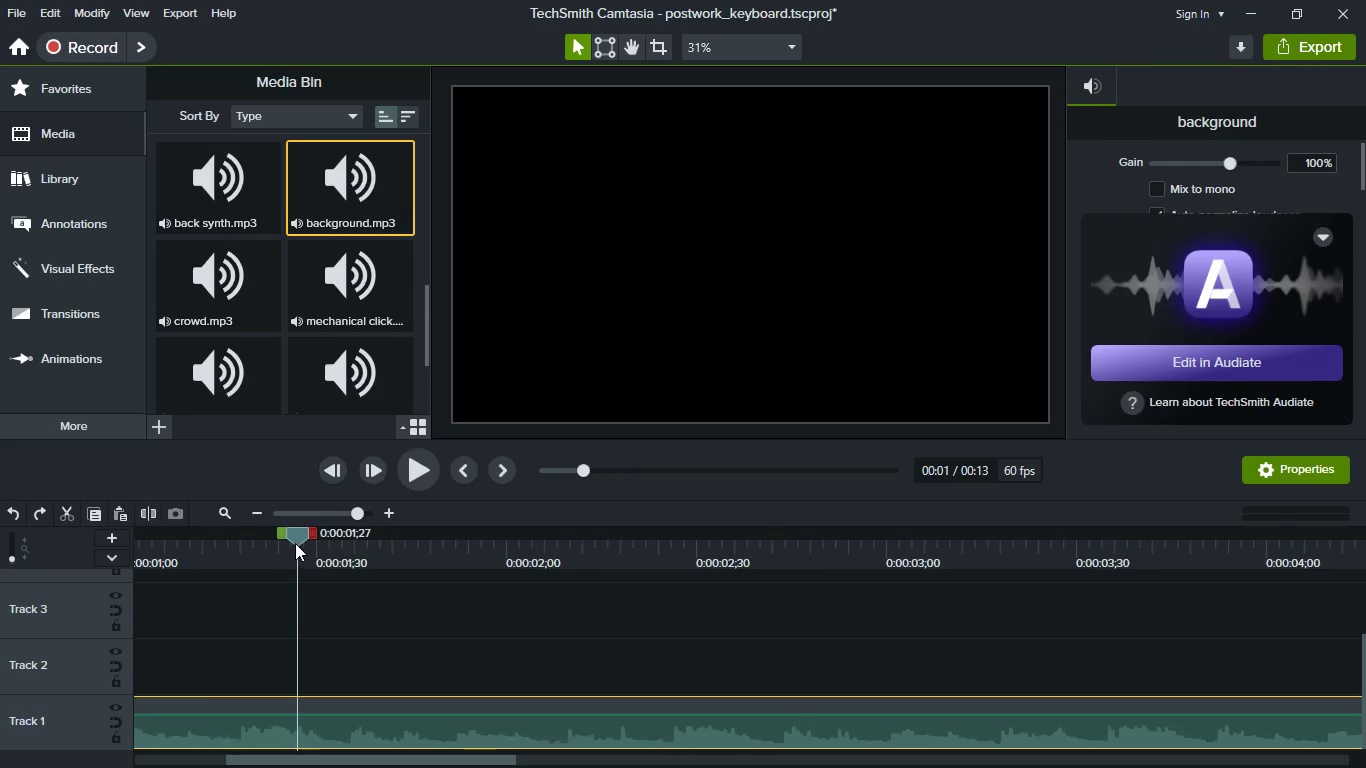 
left_click_drag(start_coordinate=[295, 543], to_coordinate=[238, 546])
 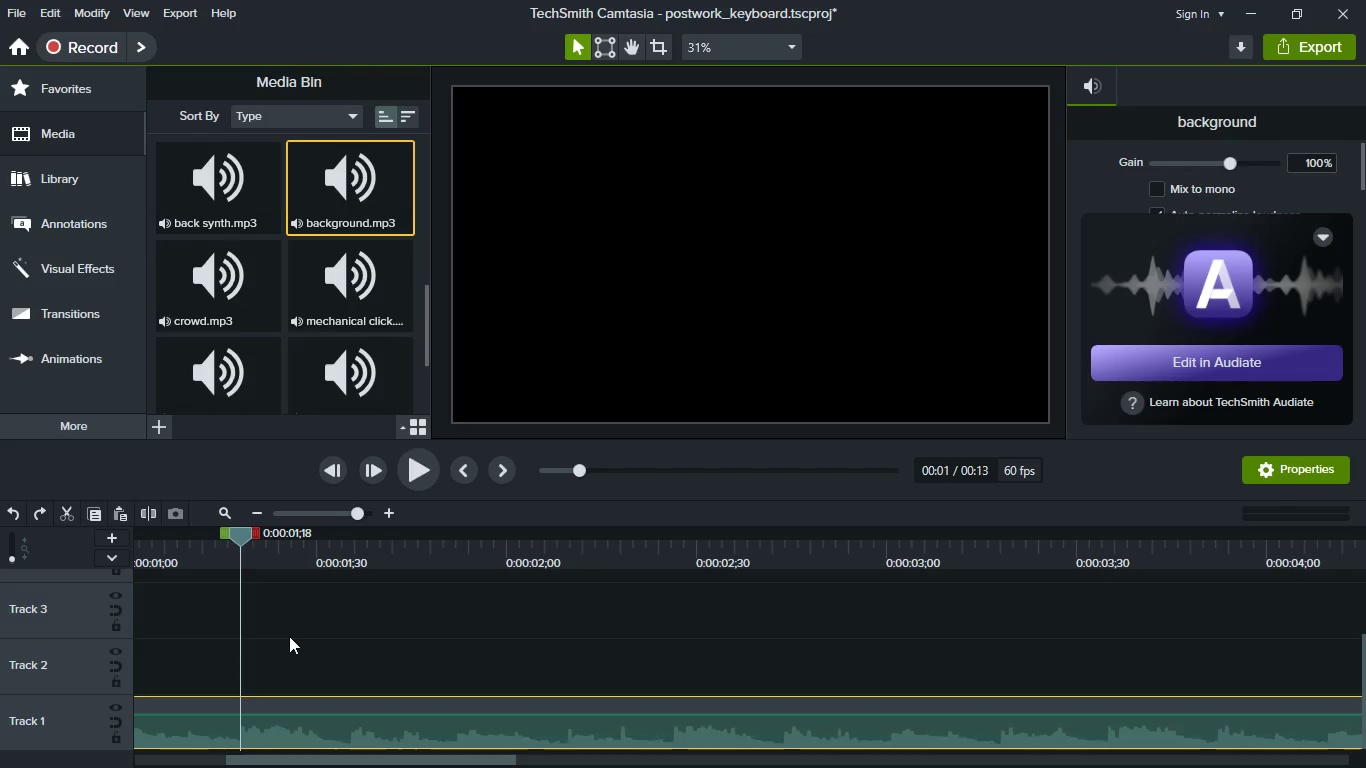 
hold_key(key=ControlLeft, duration=0.53)
scroll: coordinate [289, 636], scroll_direction: up, amount: 1.0
 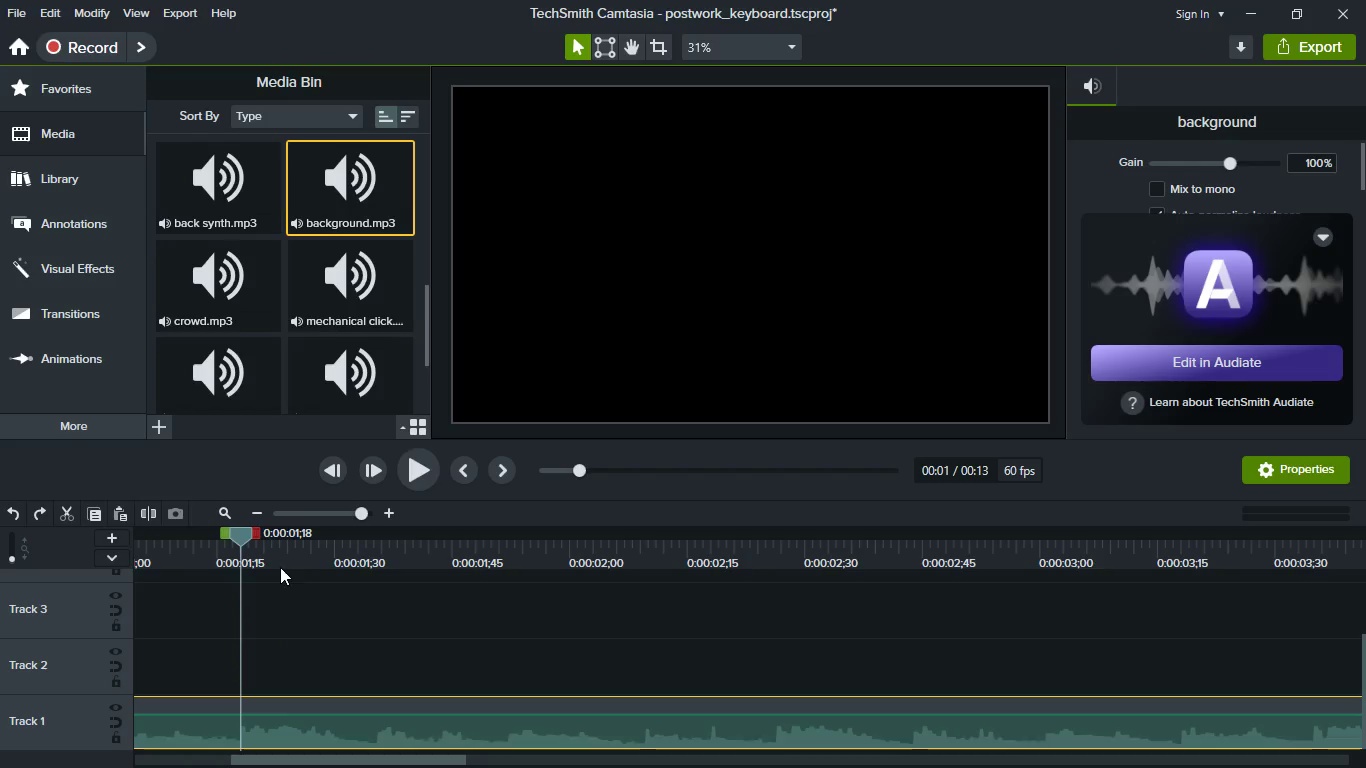 
hold_key(key=ControlLeft, duration=0.33)
scroll: coordinate [299, 635], scroll_direction: up, amount: 3.0
 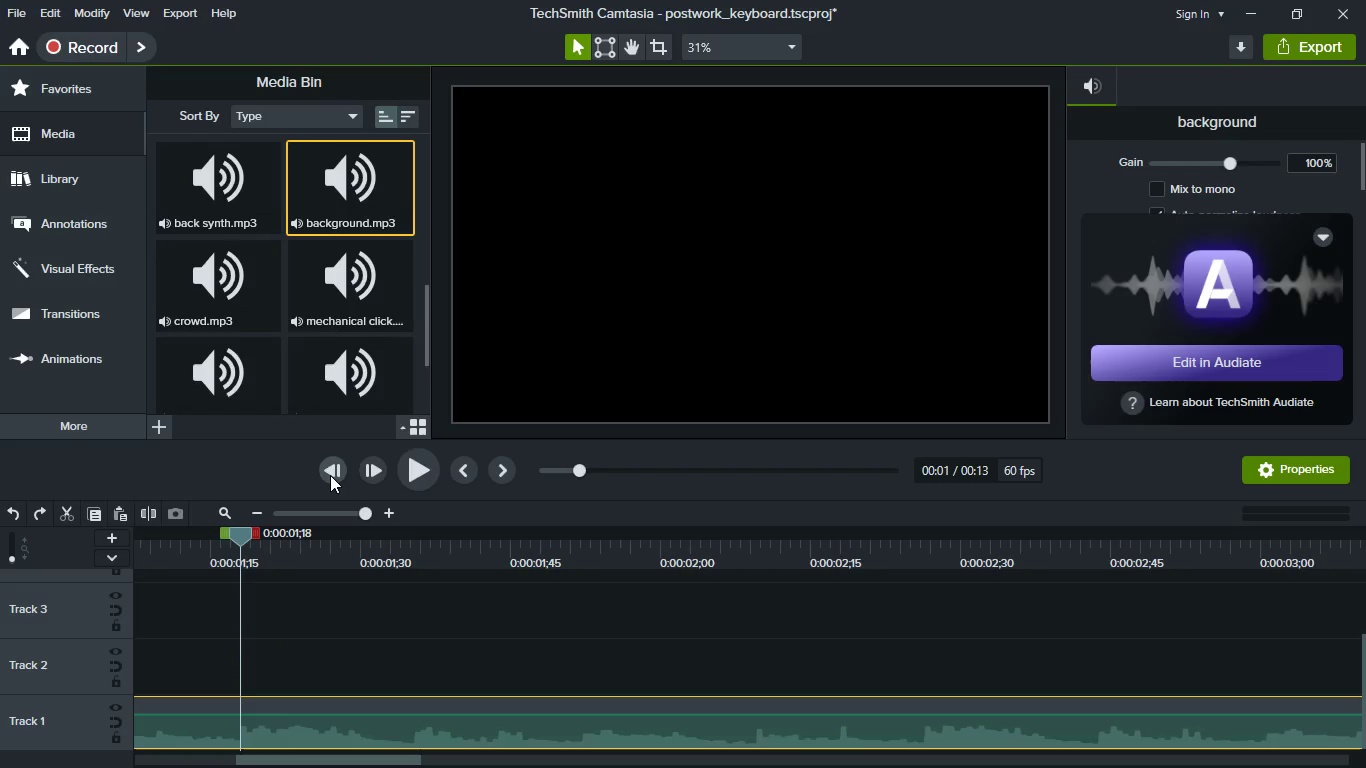 
left_click([332, 474])
 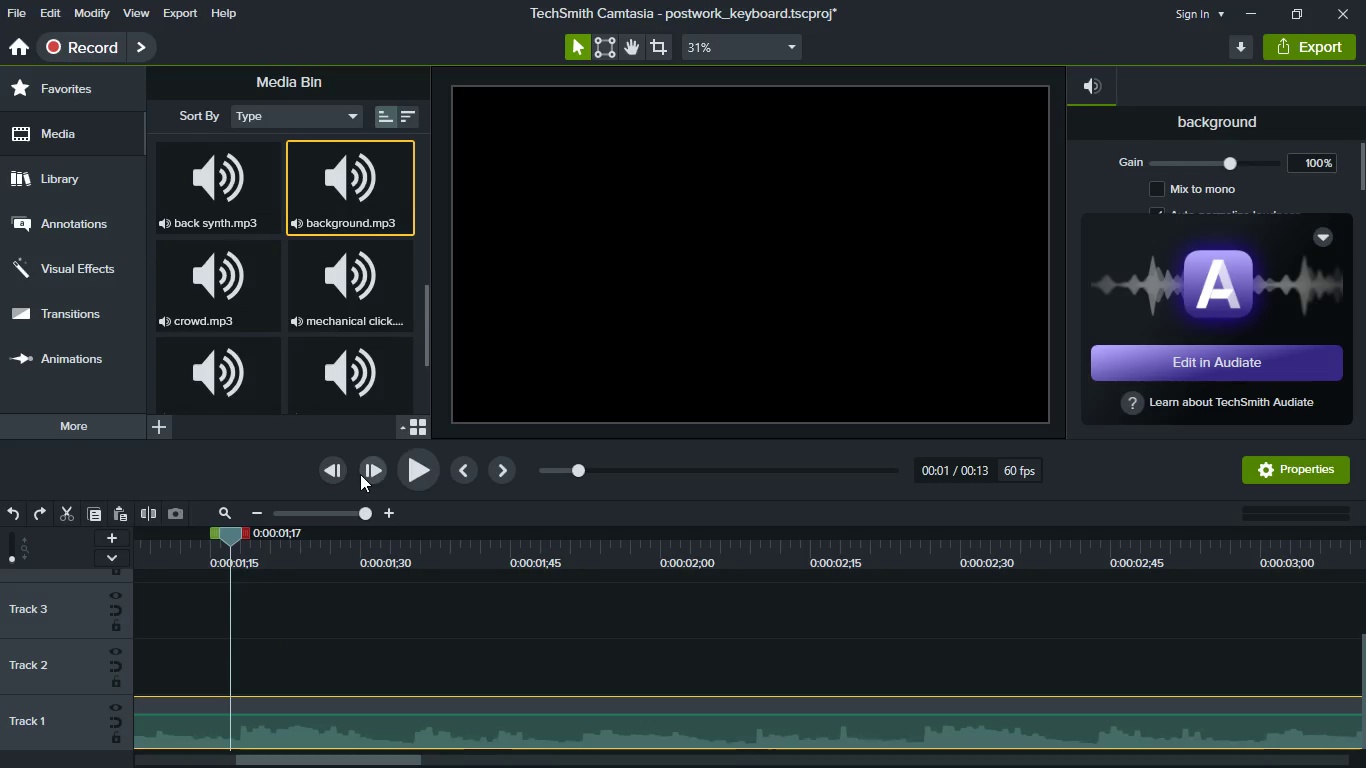 
left_click([360, 474])
 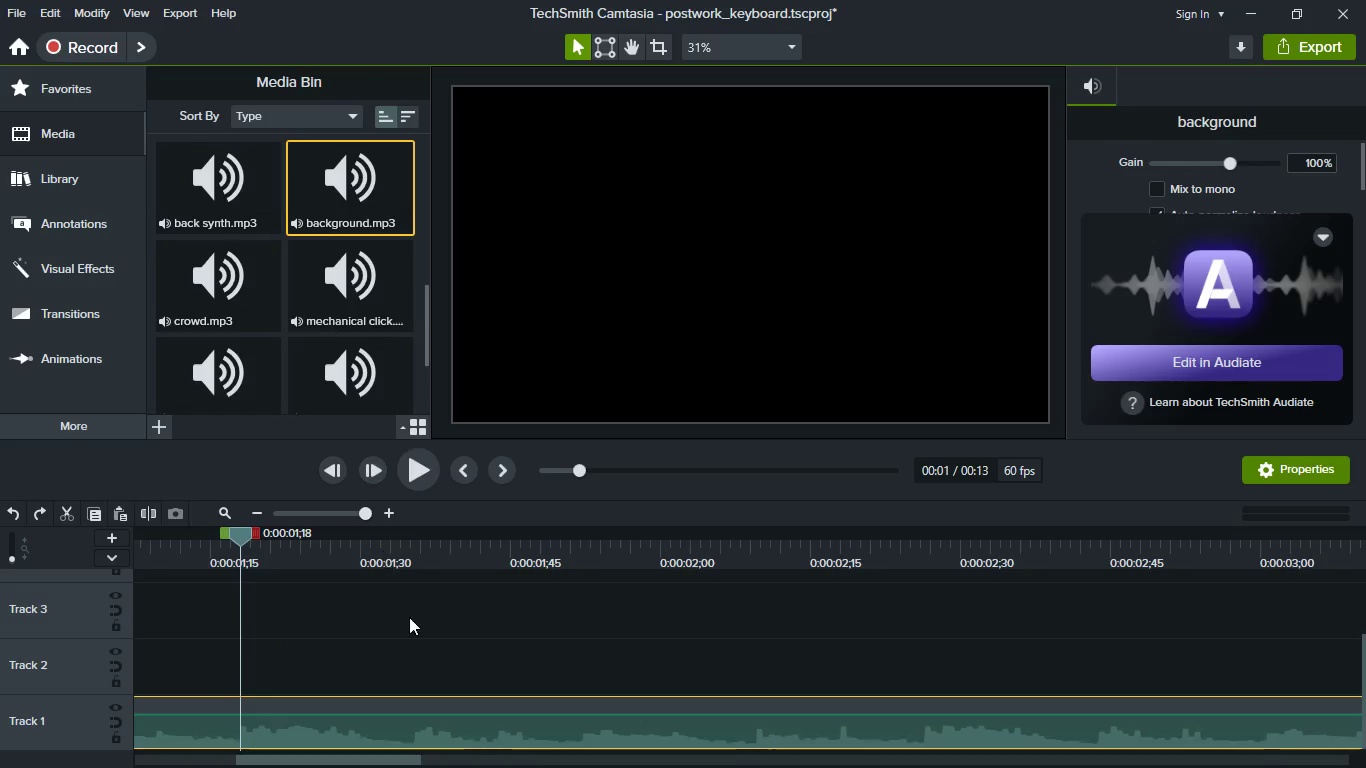 
key(S)
 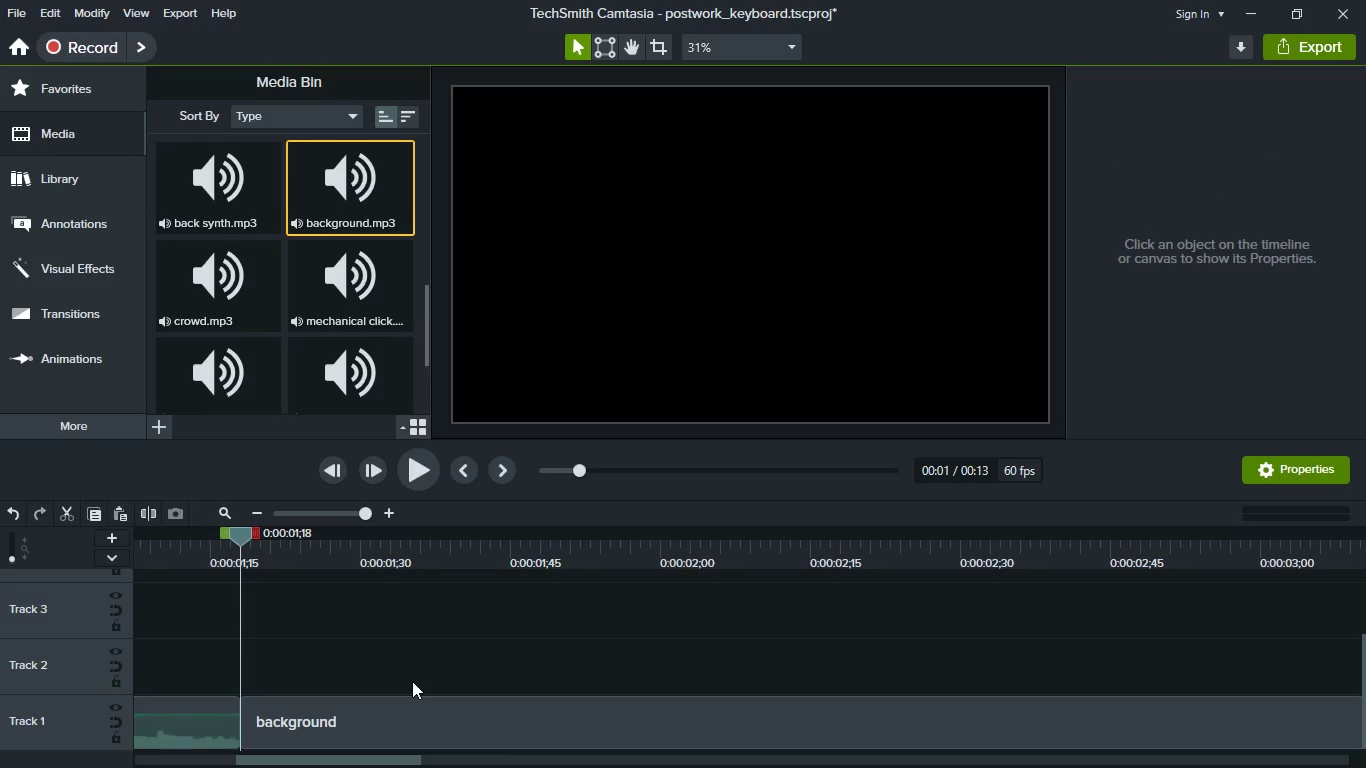 
hold_key(key=ControlLeft, duration=0.77)
scroll: coordinate [412, 682], scroll_direction: down, amount: 4.0
 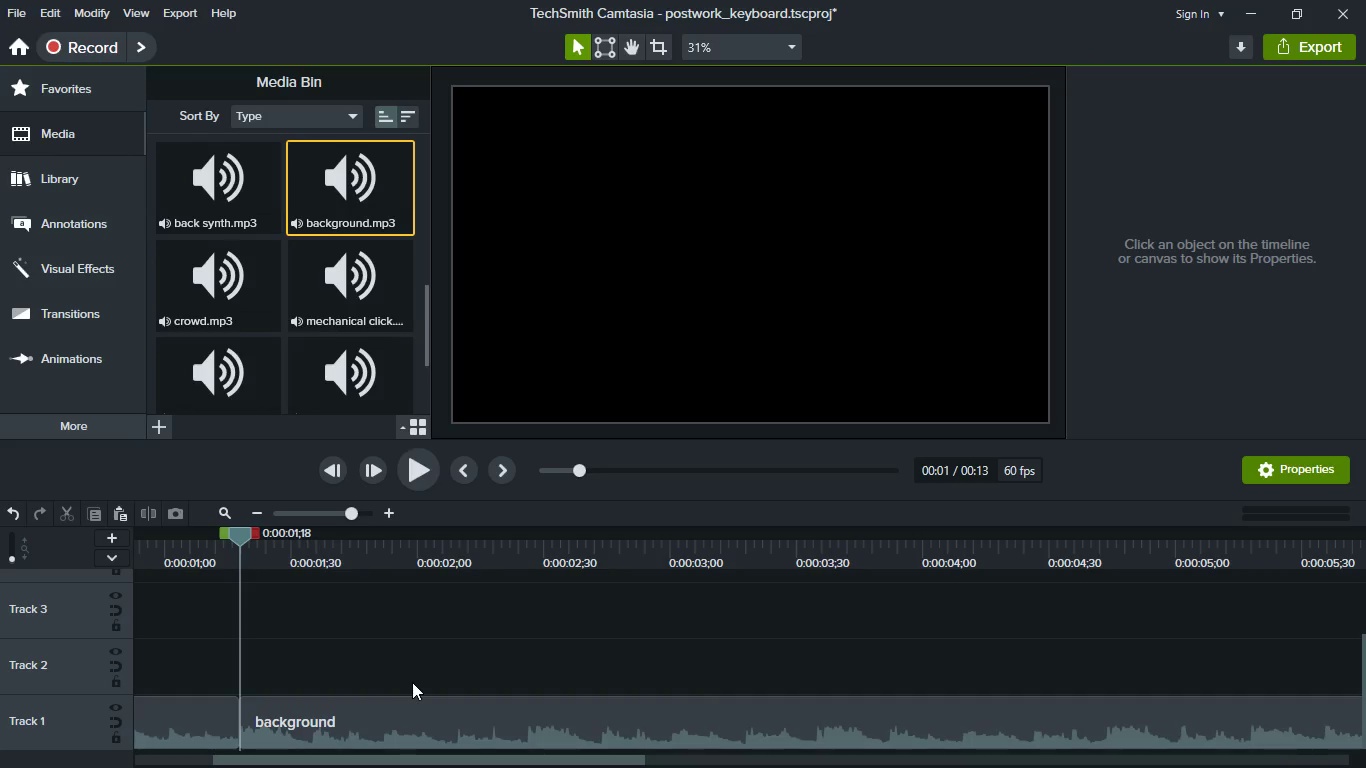 
hold_key(key=ControlLeft, duration=0.39)
scroll: coordinate [412, 682], scroll_direction: down, amount: 1.0
 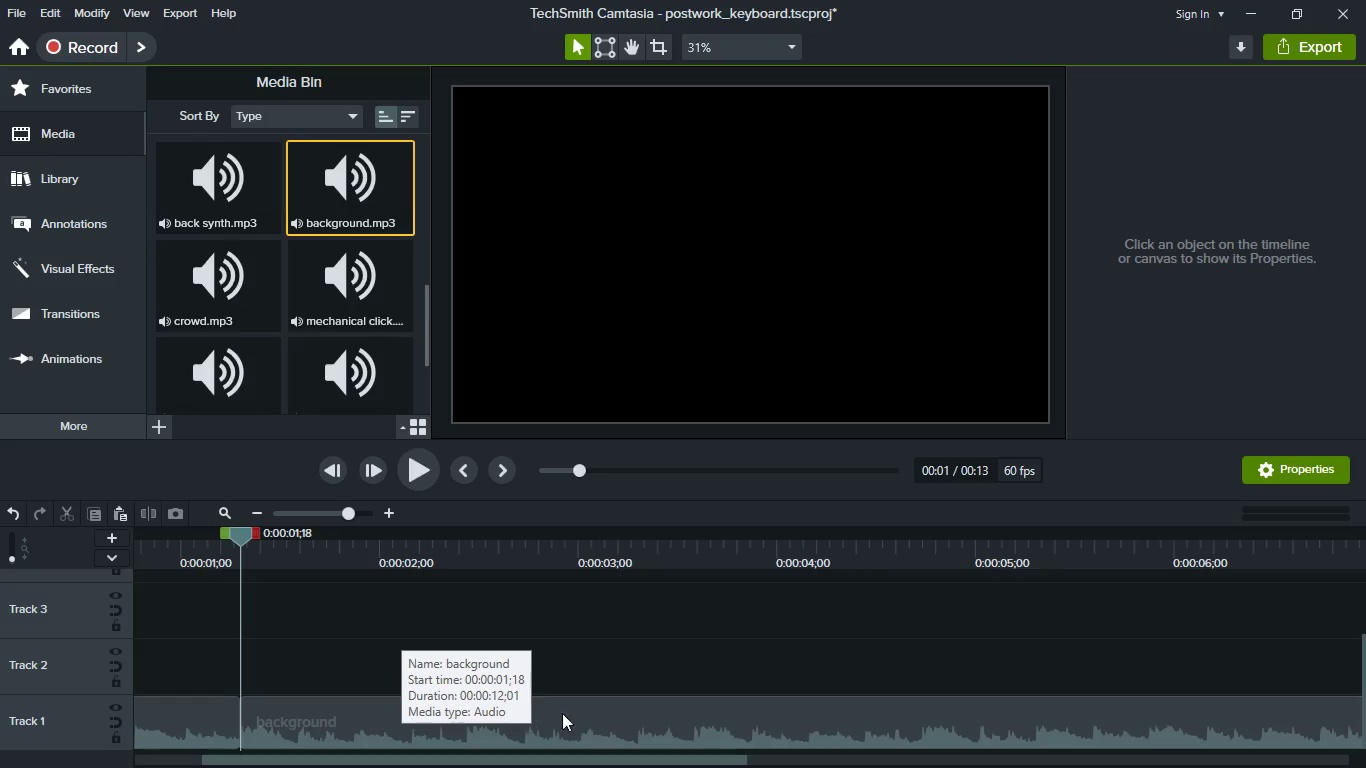 
hold_key(key=ControlLeft, duration=0.97)
scroll: coordinate [494, 731], scroll_direction: down, amount: 4.0
 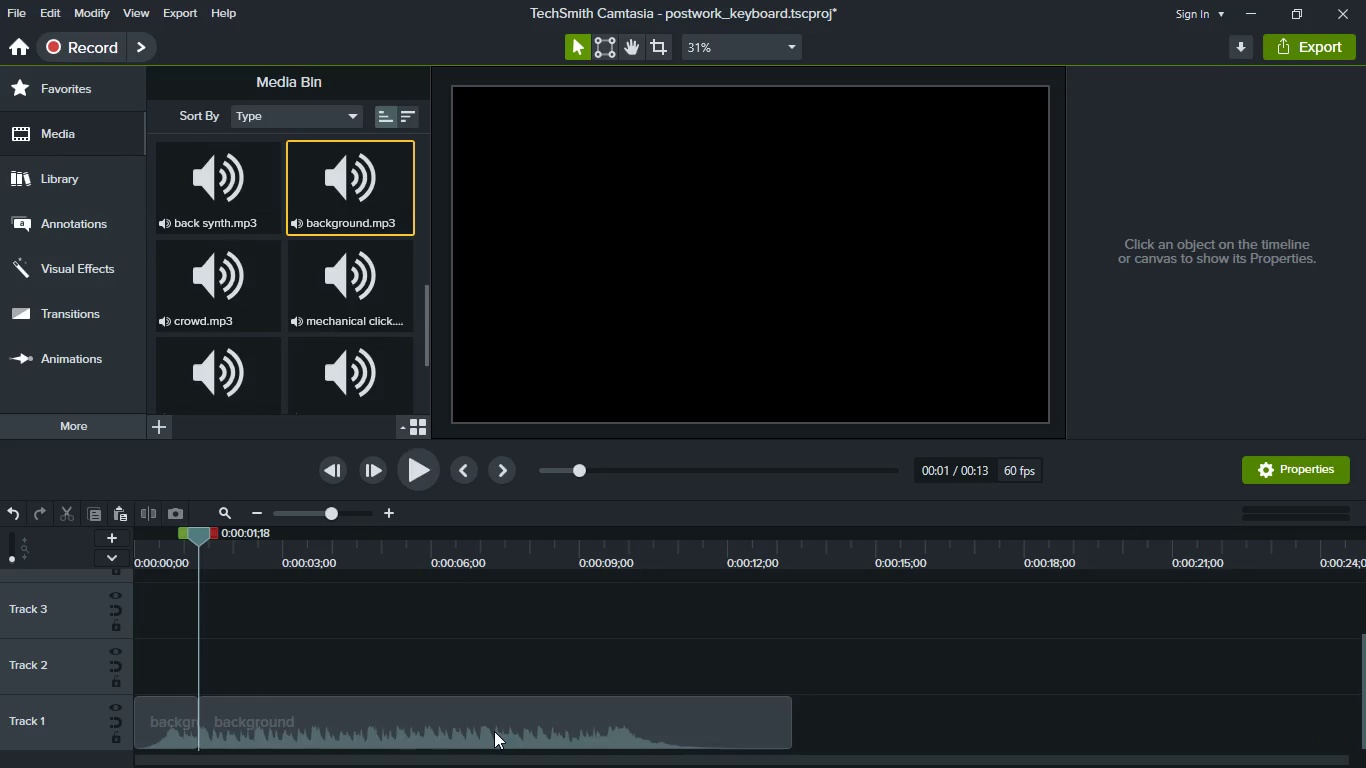 
hold_key(key=ControlLeft, duration=1.08)
 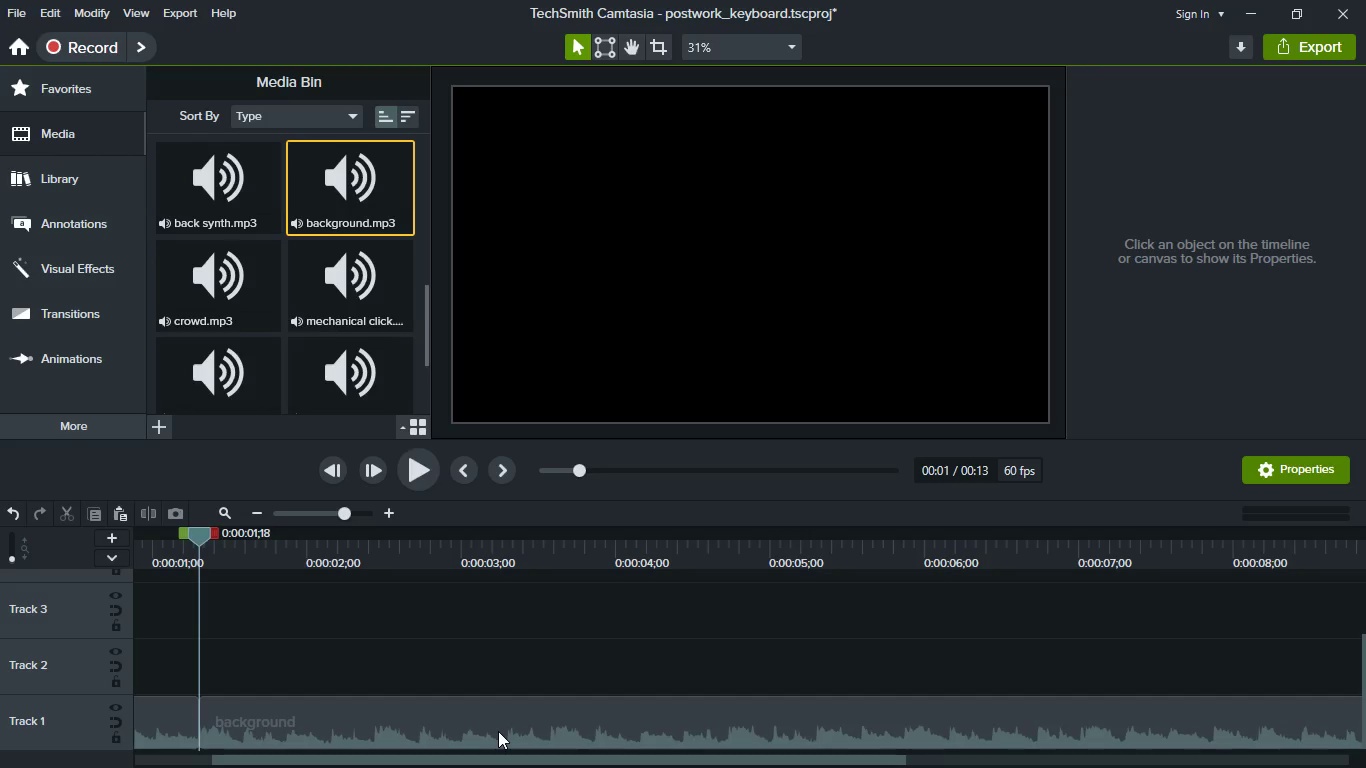 
hold_key(key=ControlLeft, duration=0.98)
 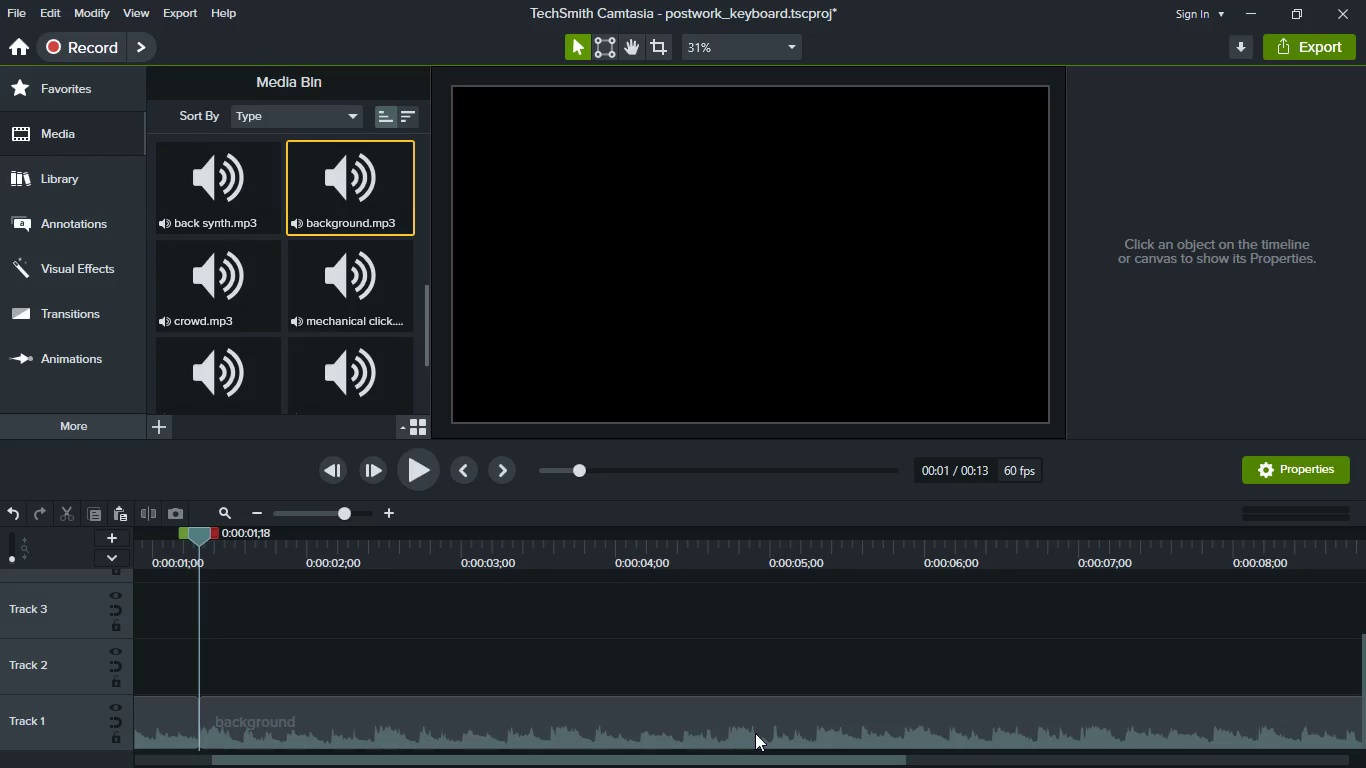 
scroll: coordinate [494, 731], scroll_direction: up, amount: 4.0
 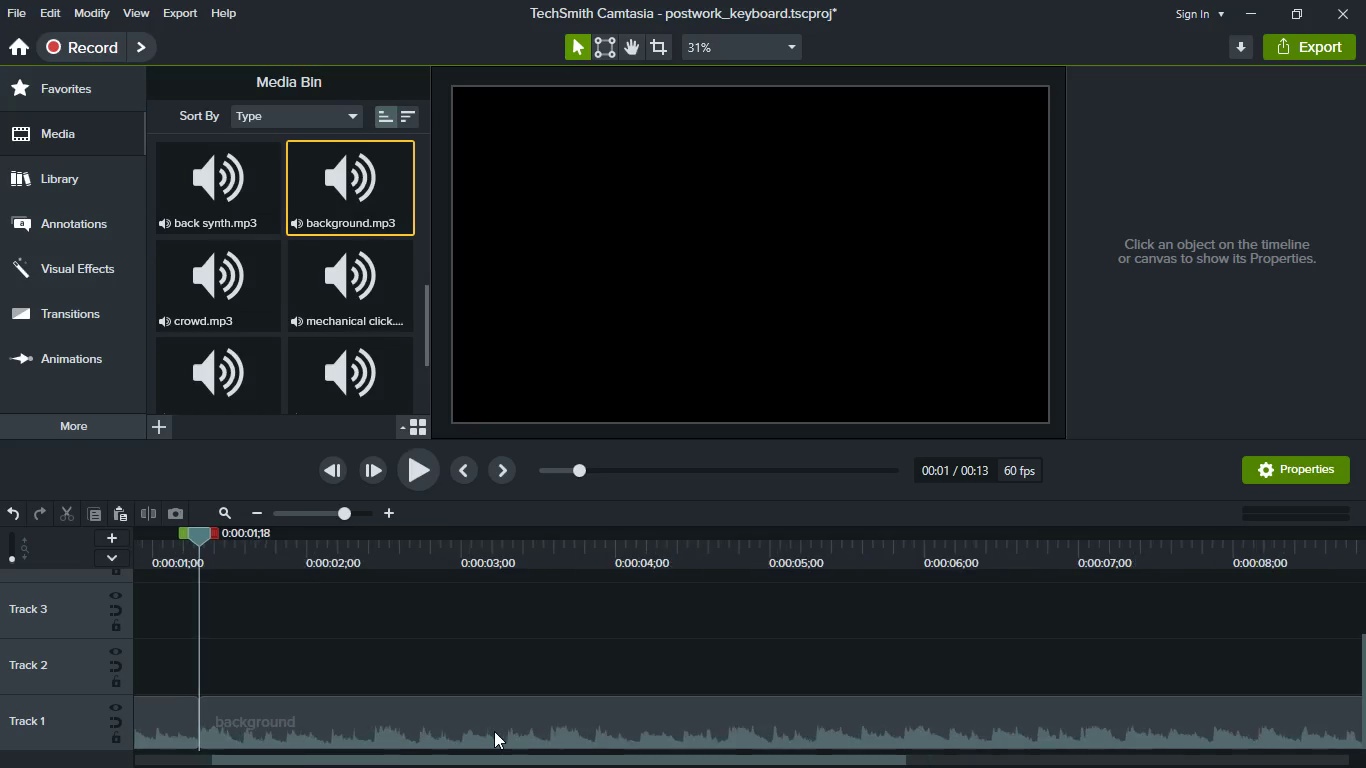 
hold_key(key=ControlLeft, duration=0.31)
scroll: coordinate [748, 733], scroll_direction: up, amount: 1.0
 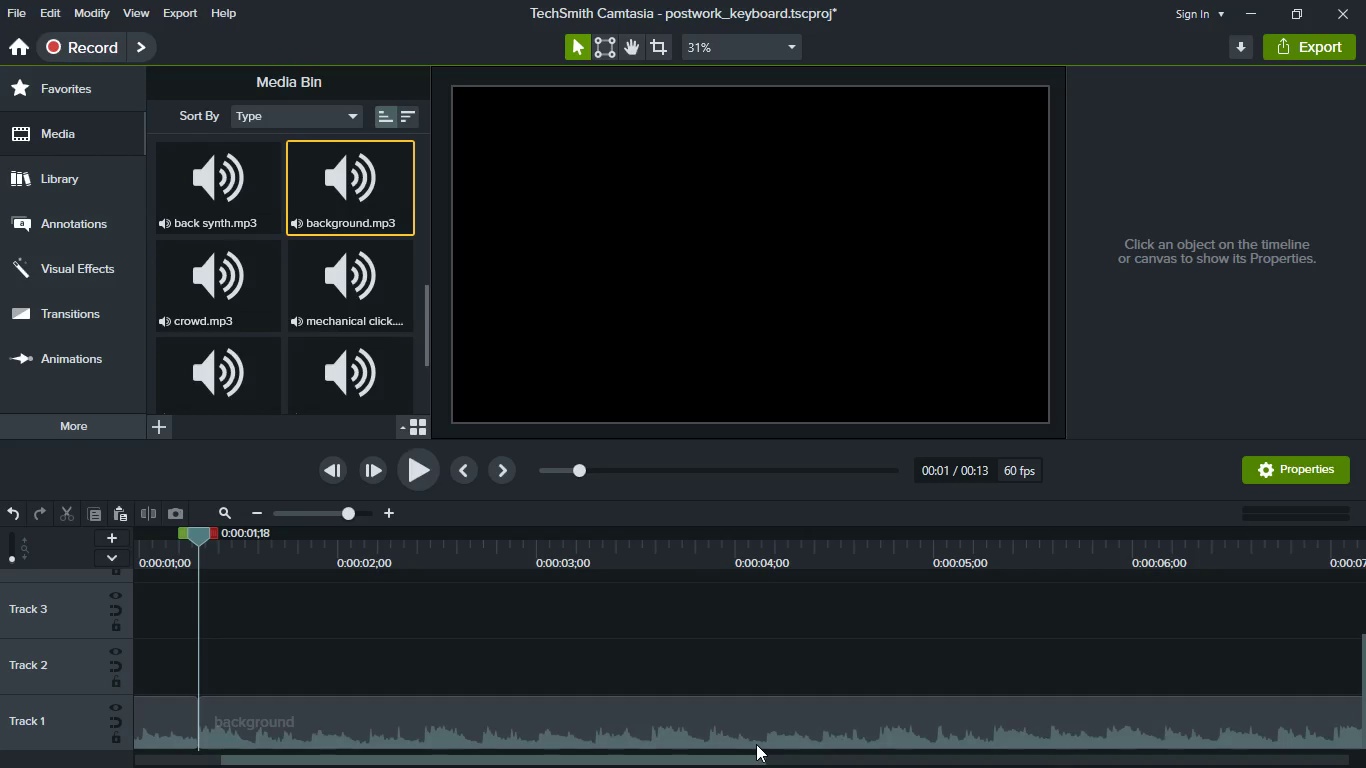 
mouse_move([640, 683])
 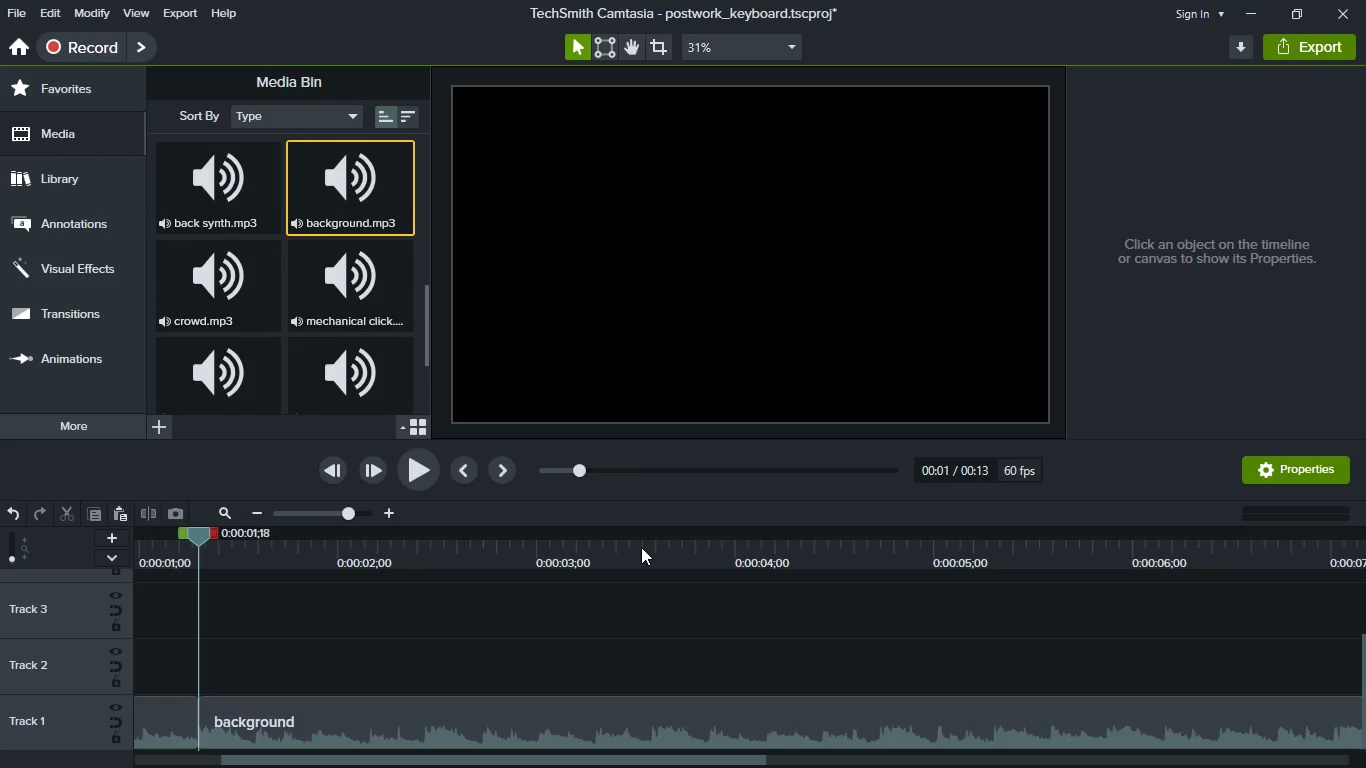 
left_click([641, 547])
 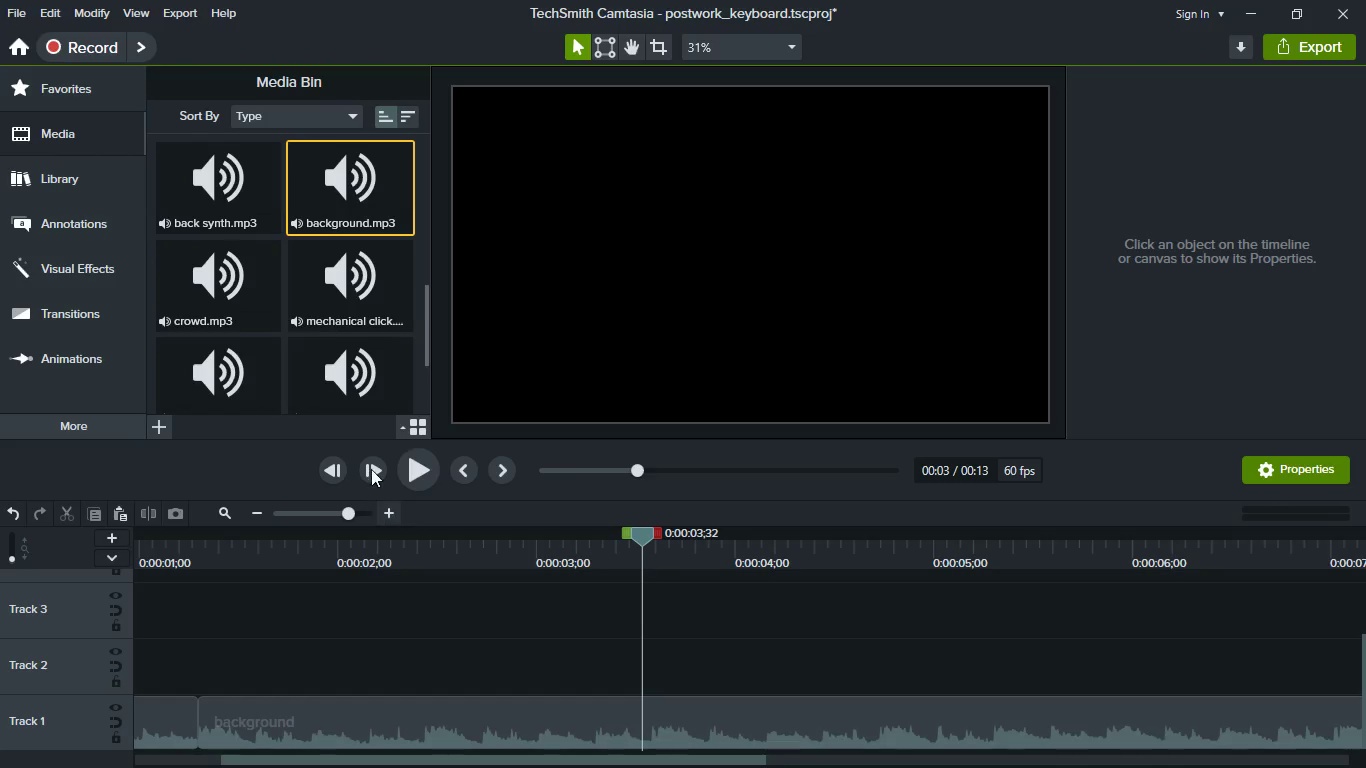 
left_click([371, 469])
 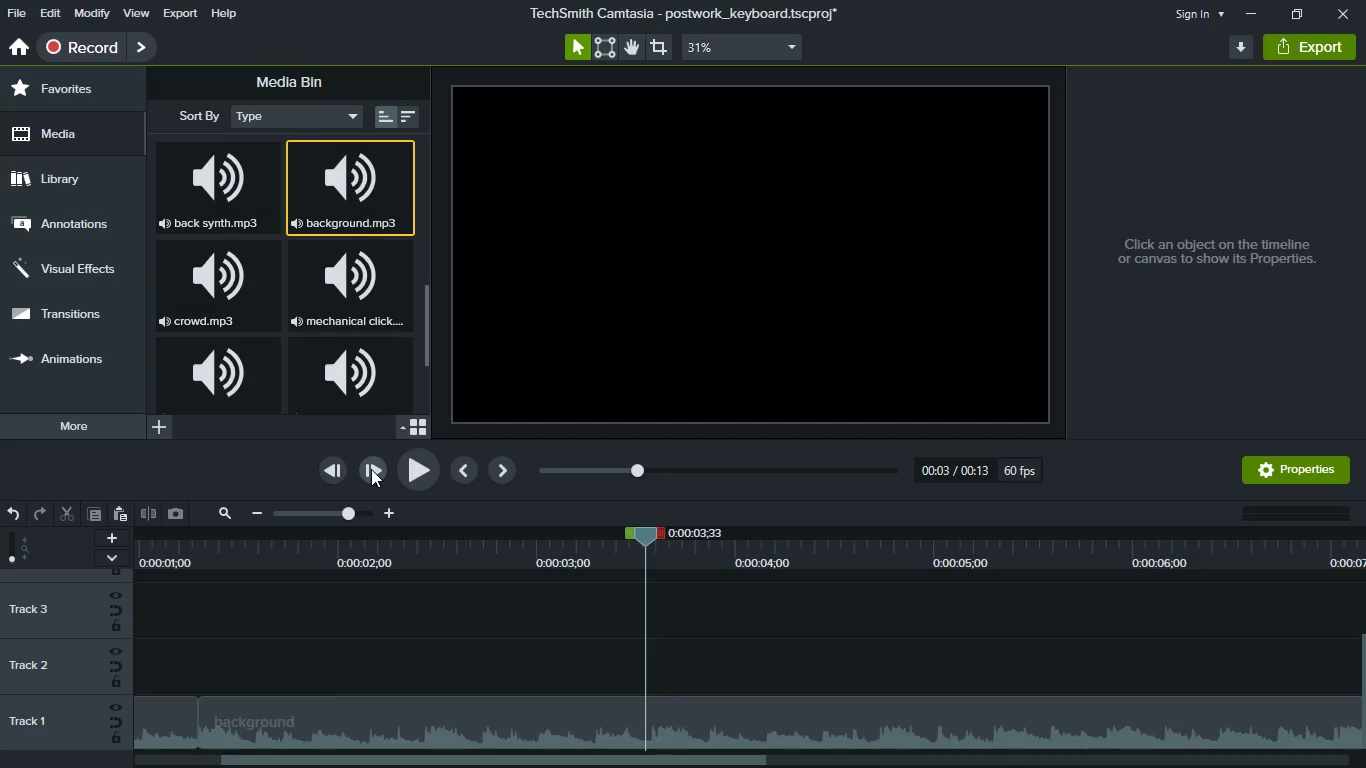 
left_click([371, 469])
 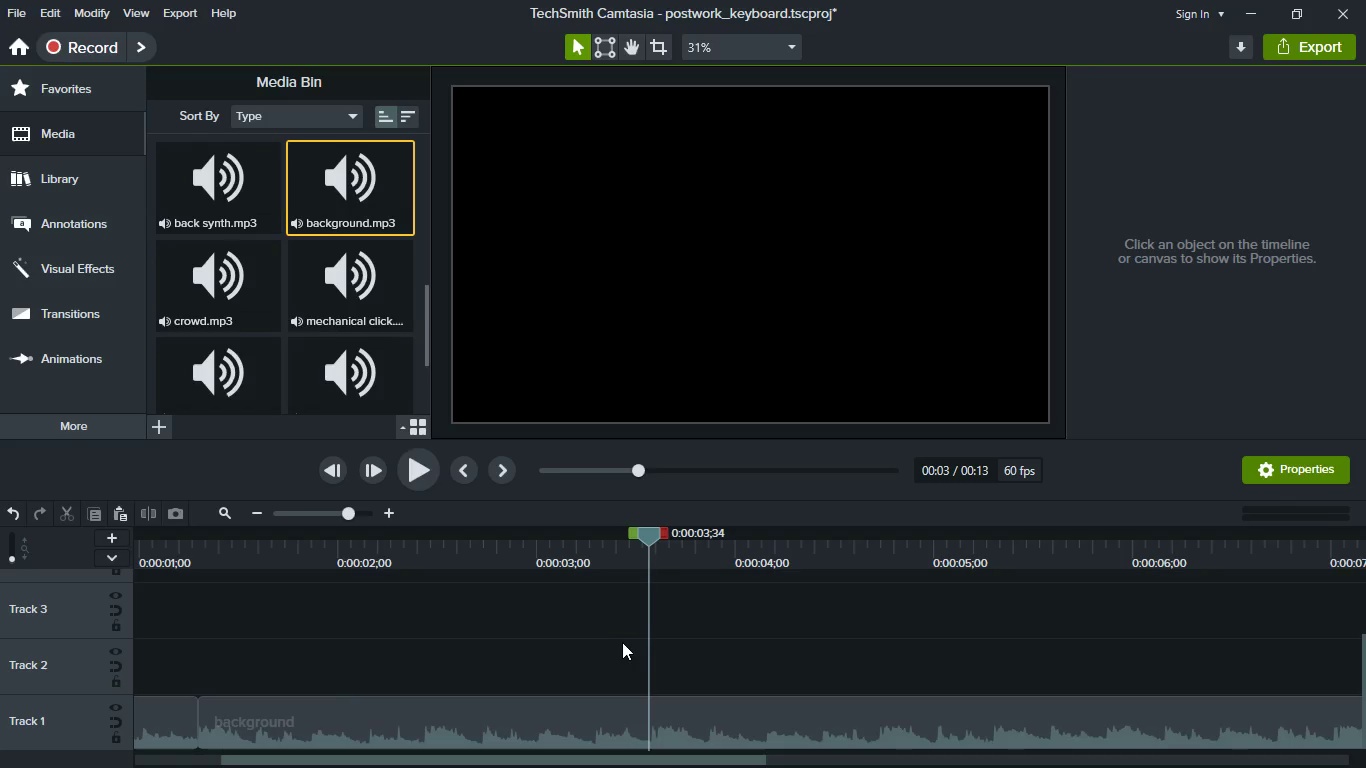 
left_click([711, 722])
 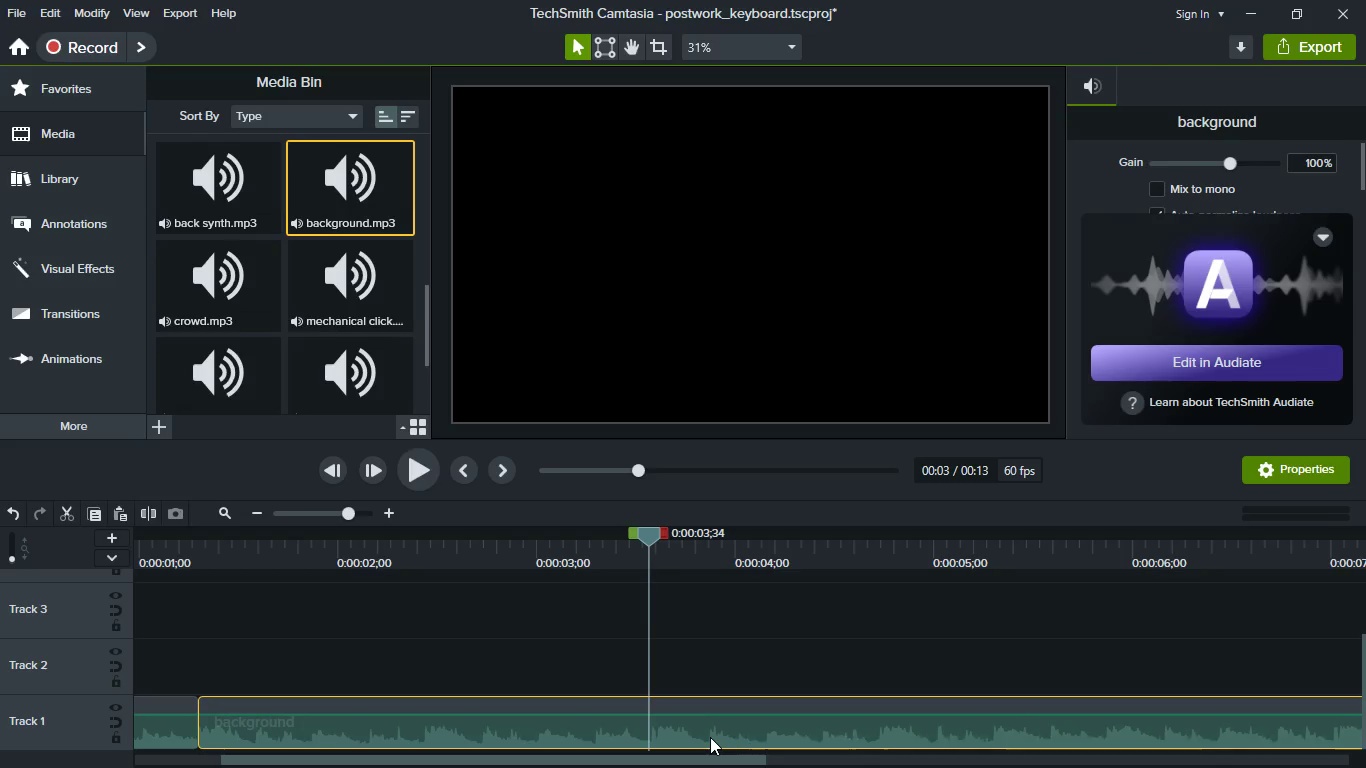 
key(S)
 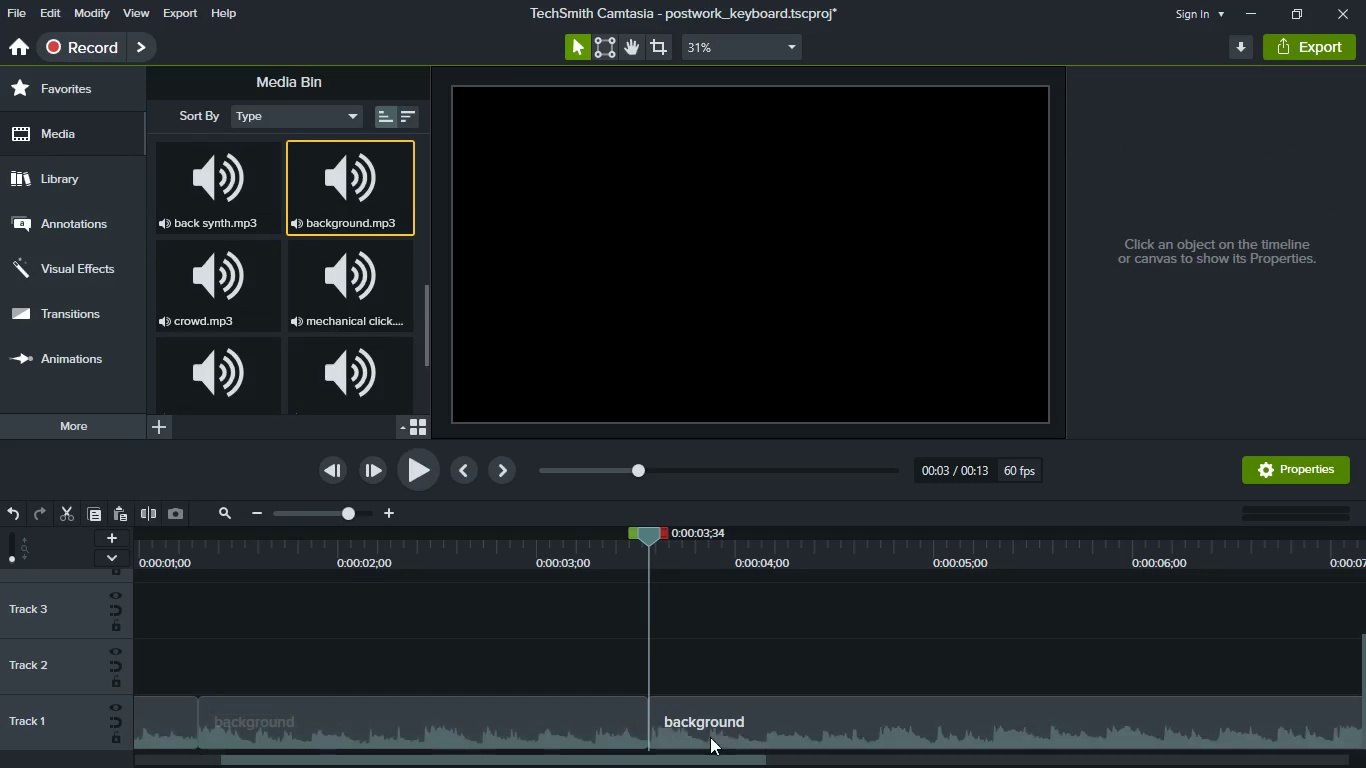 
hold_key(key=ControlLeft, duration=0.92)
scroll: coordinate [710, 737], scroll_direction: down, amount: 5.0
 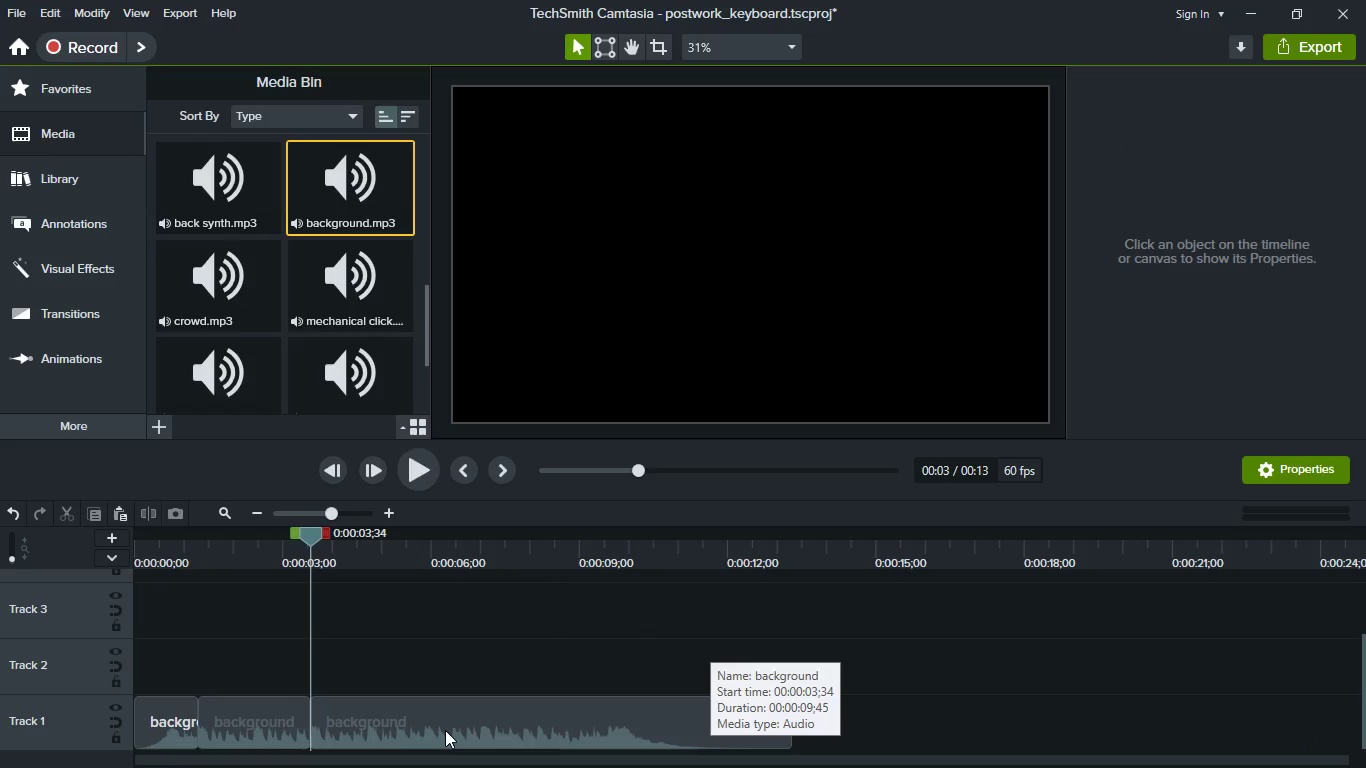 
left_click_drag(start_coordinate=[445, 730], to_coordinate=[990, 748])
 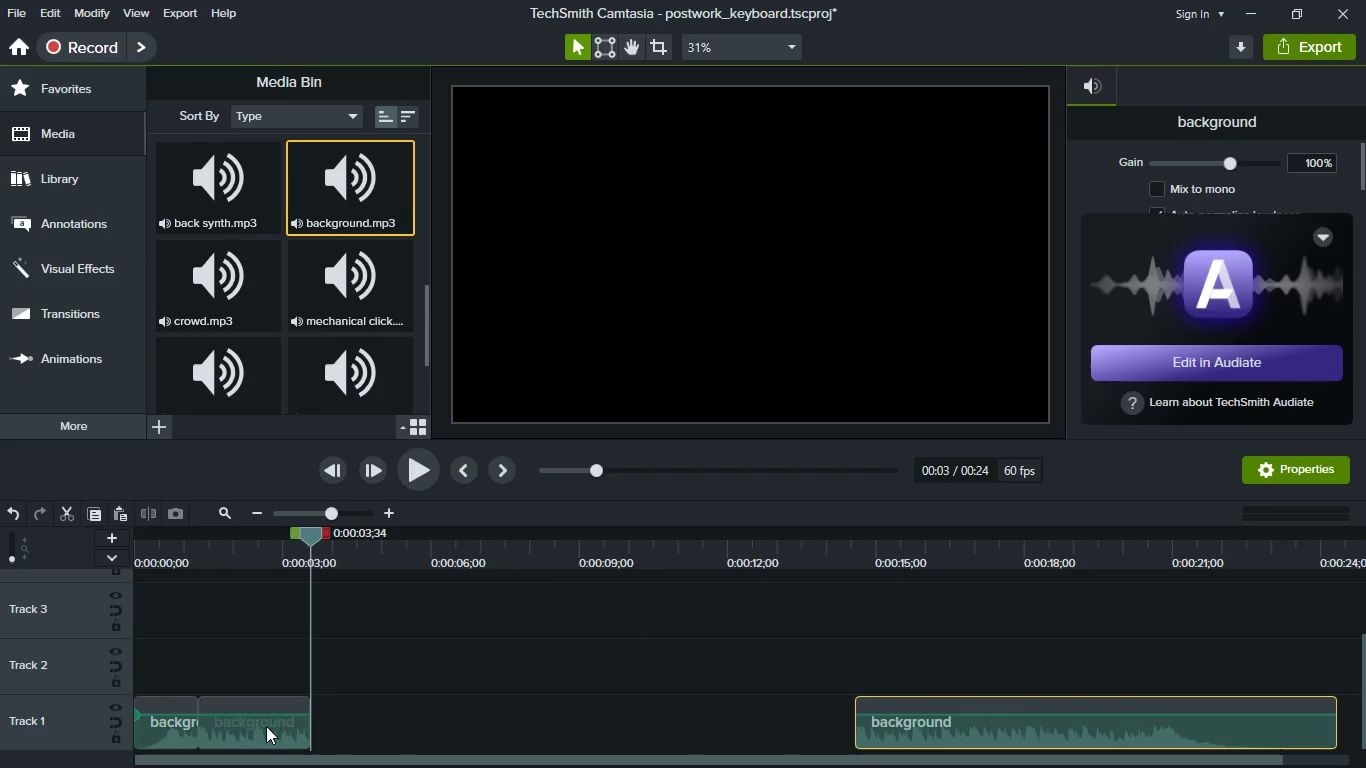 
left_click([266, 726])
 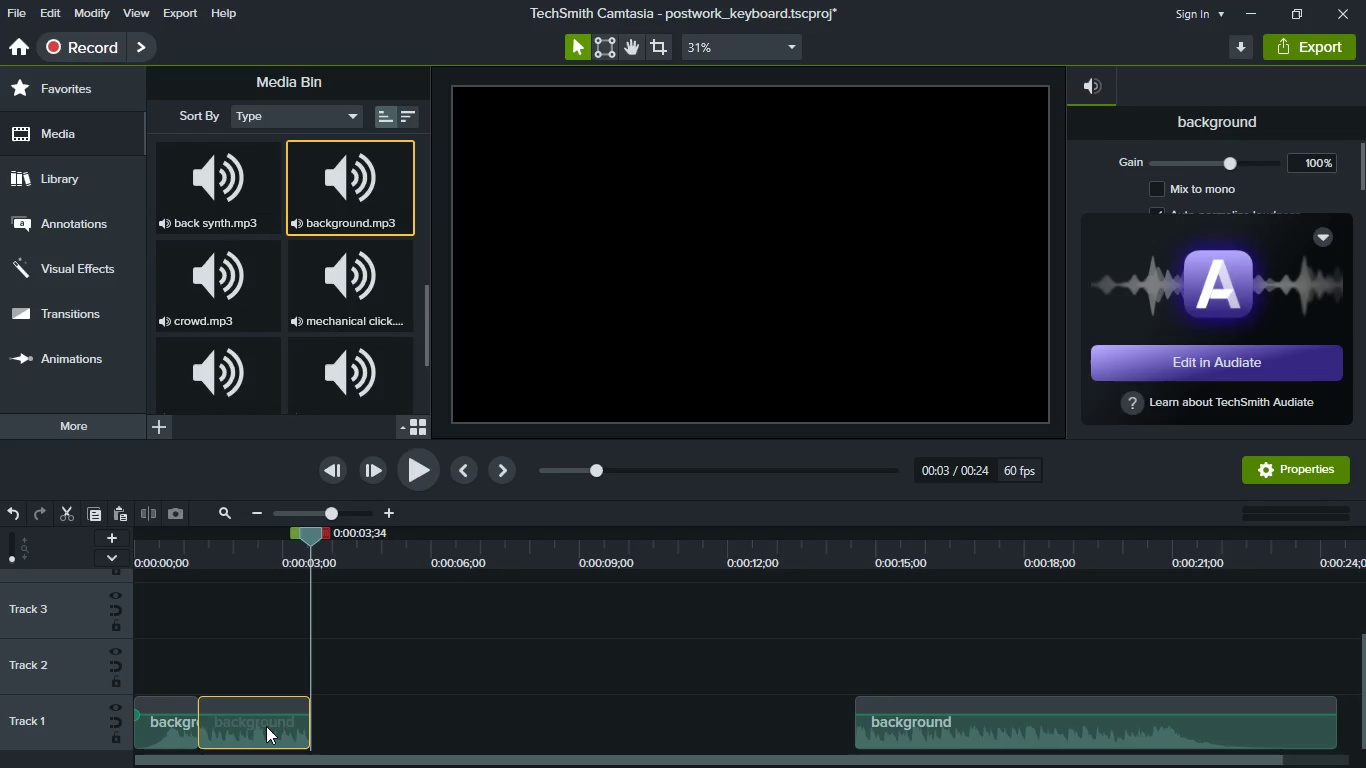 
key(Control+C)
 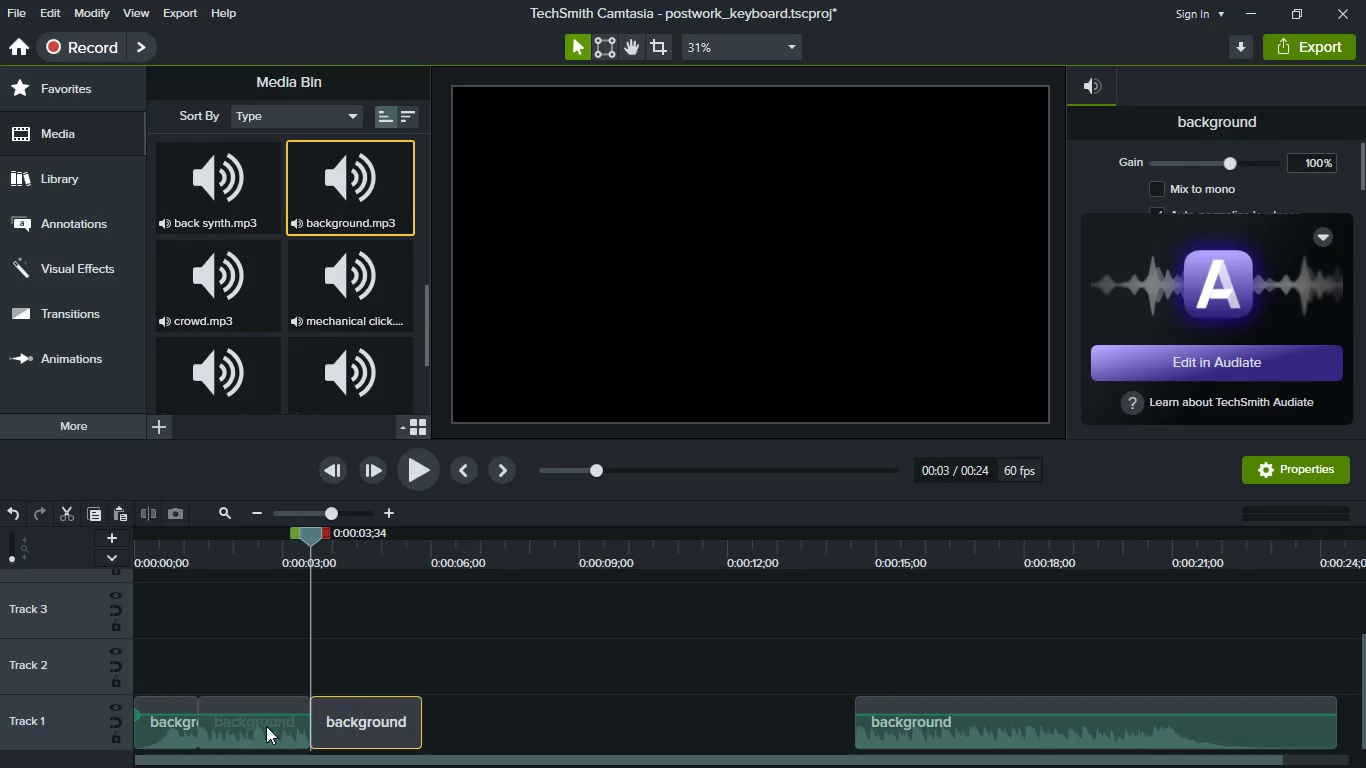 
key(Control+V)
 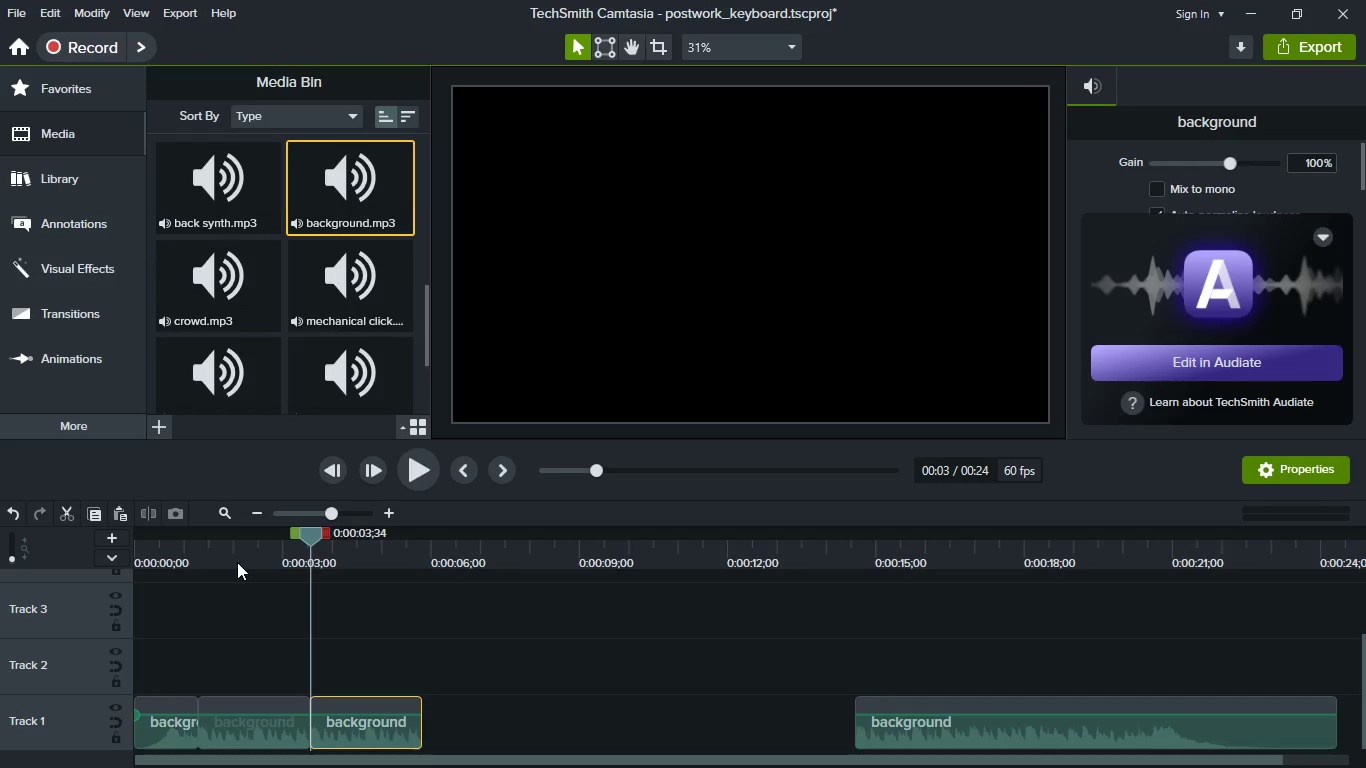 
left_click([242, 561])
 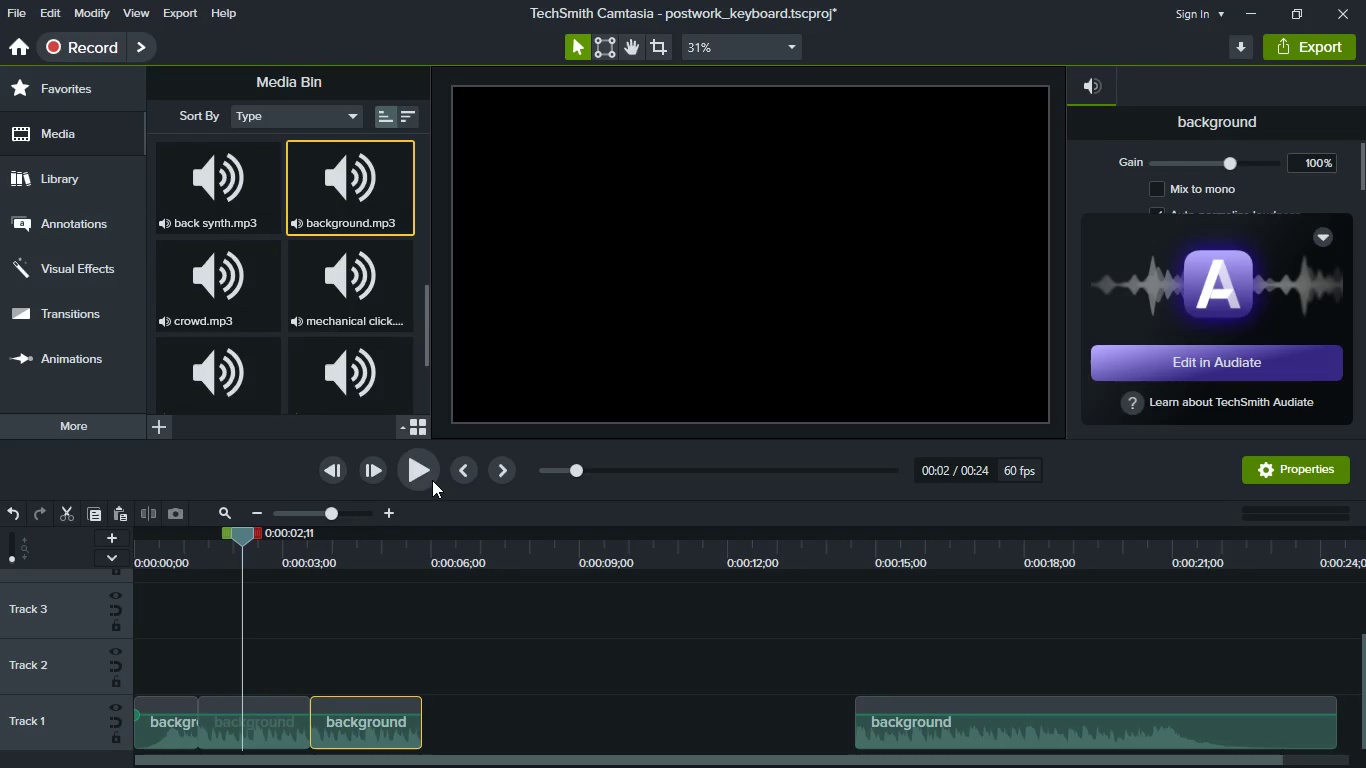 
left_click([432, 480])
 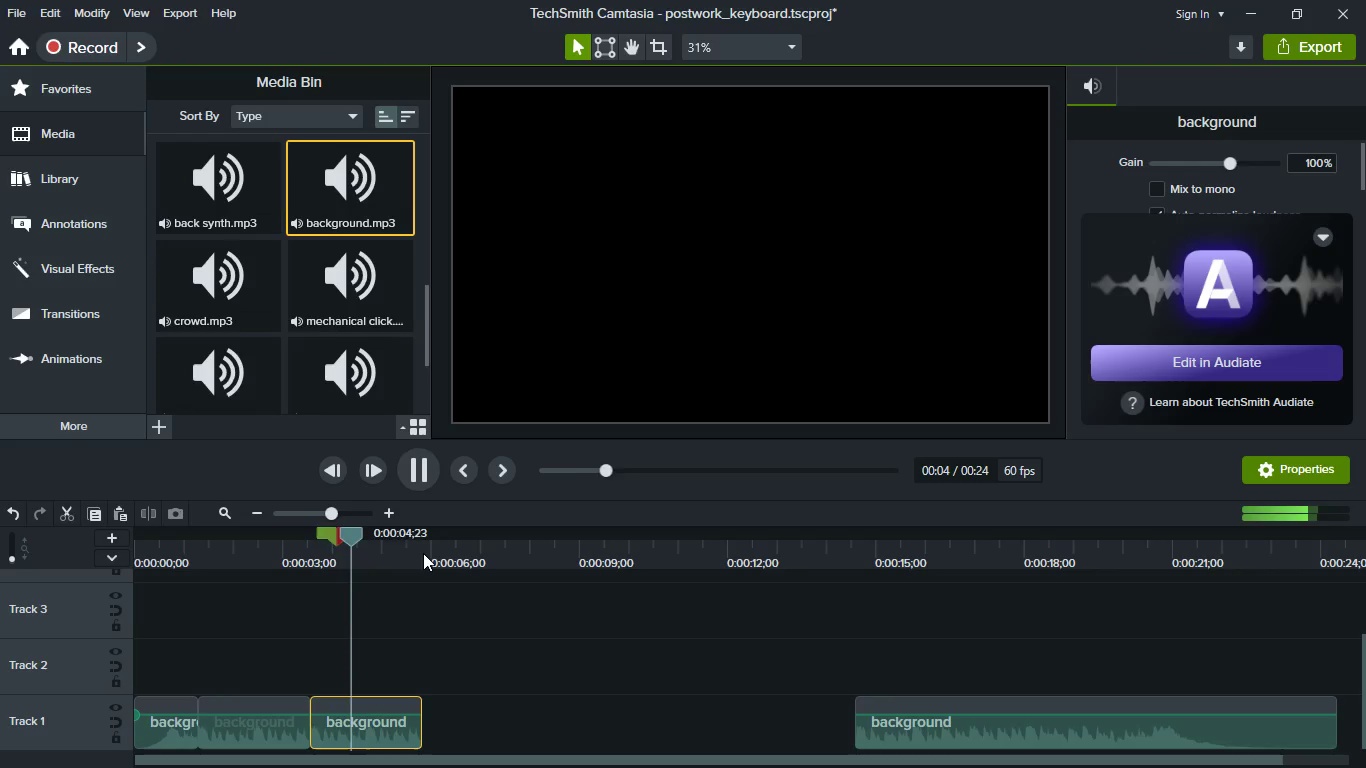 
key(Space)
 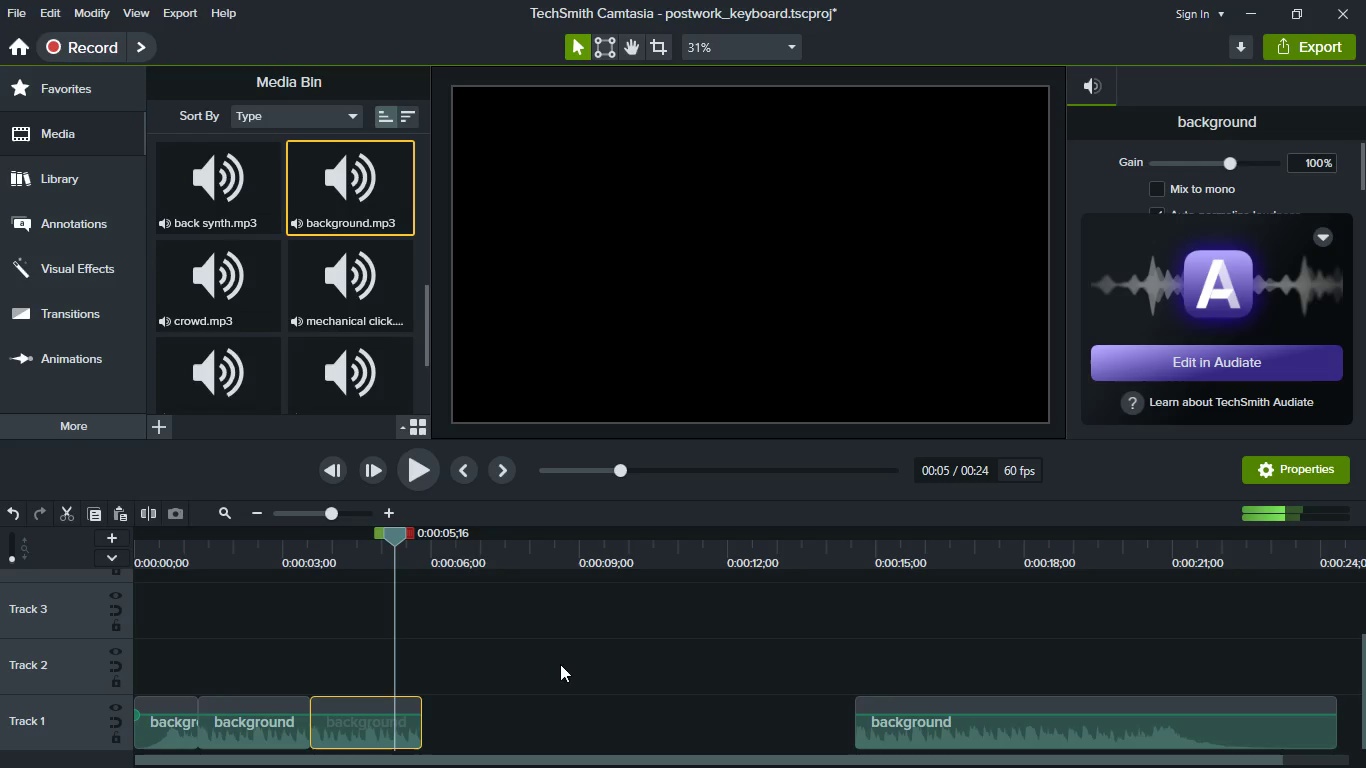 
hold_key(key=ControlLeft, duration=0.41)
scroll: coordinate [560, 672], scroll_direction: down, amount: 1.0
 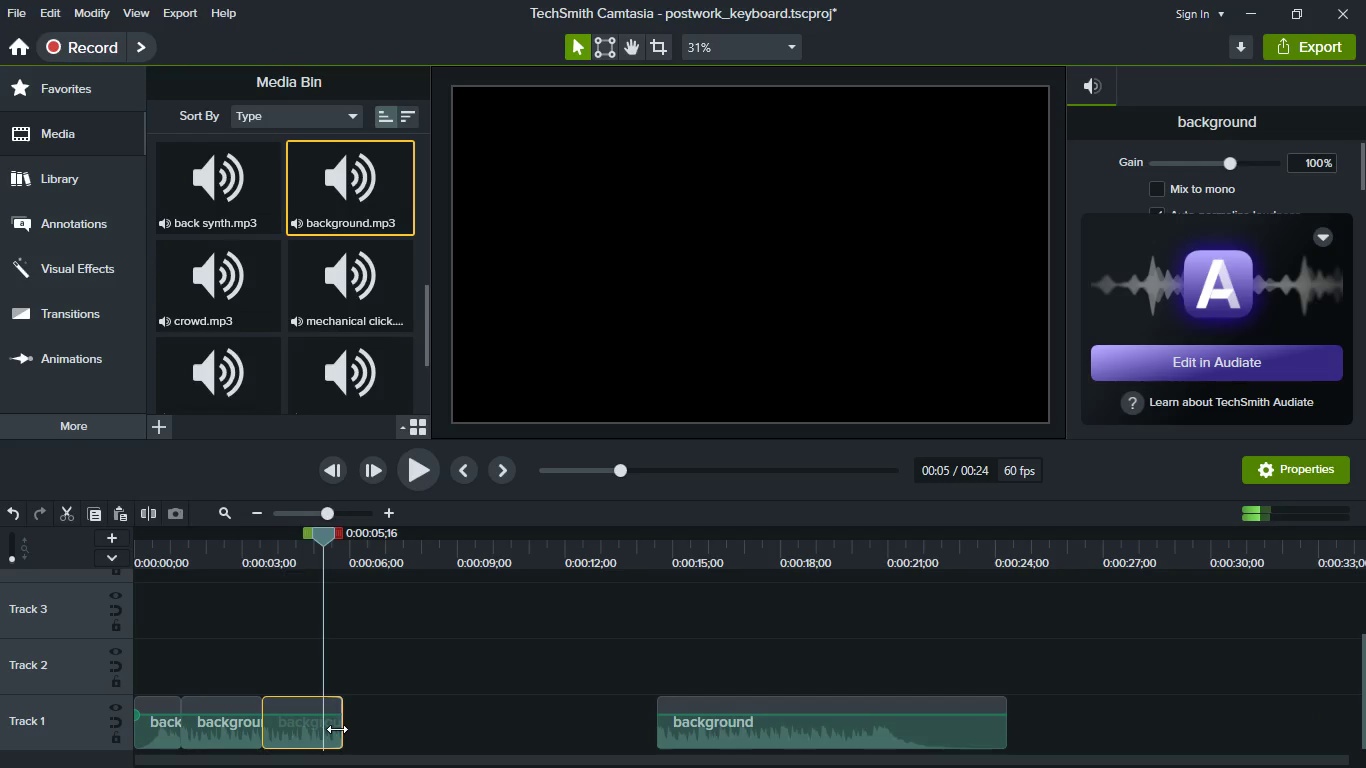 
hold_key(key=ControlLeft, duration=0.45)
 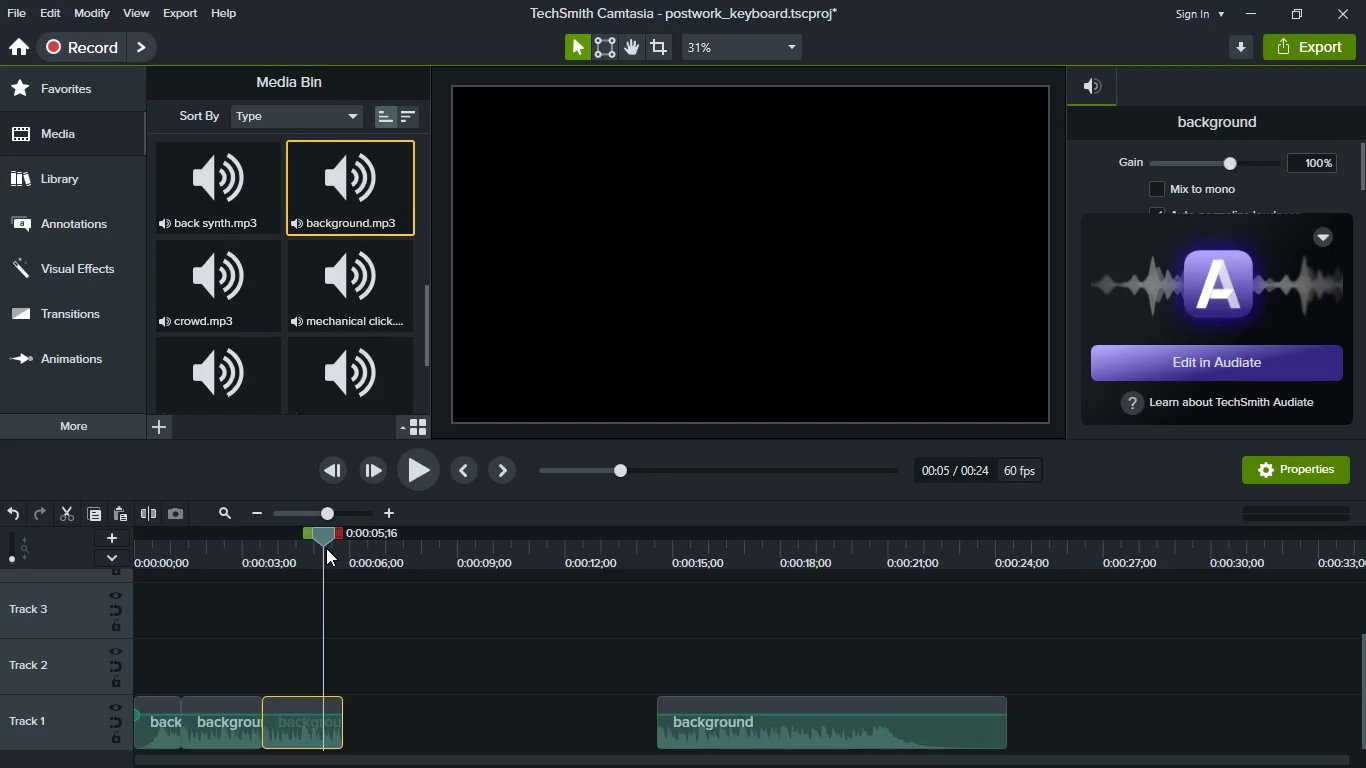 
left_click_drag(start_coordinate=[326, 543], to_coordinate=[350, 543])
 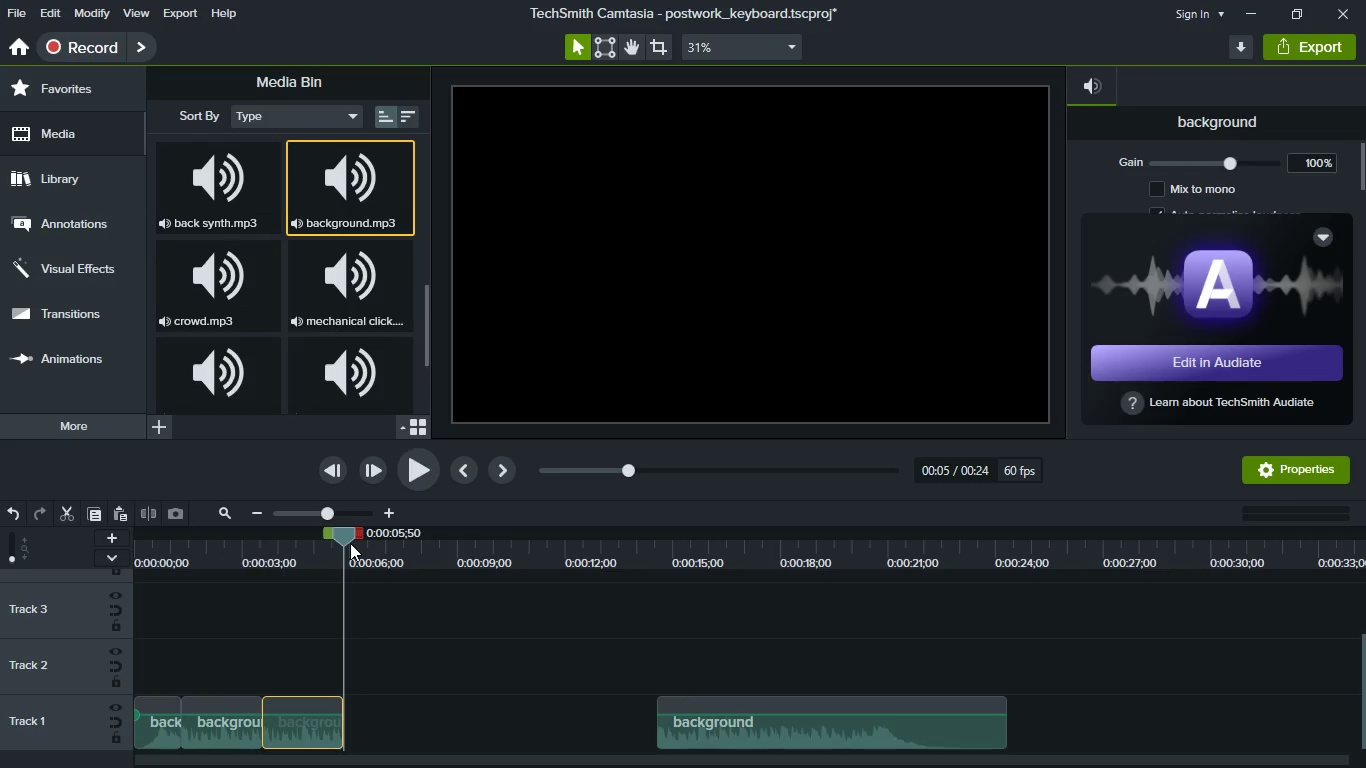 
key(Control+V)
 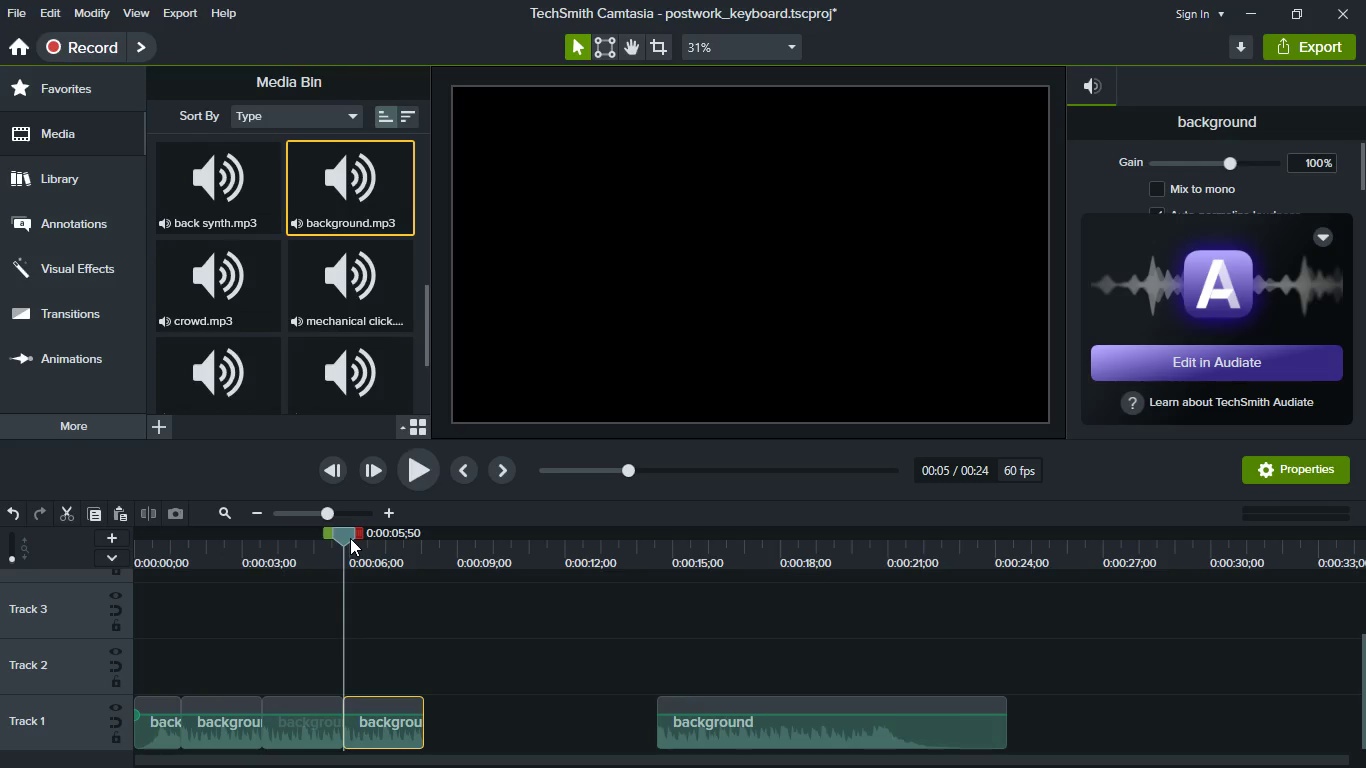 
left_click_drag(start_coordinate=[348, 537], to_coordinate=[475, 573])
 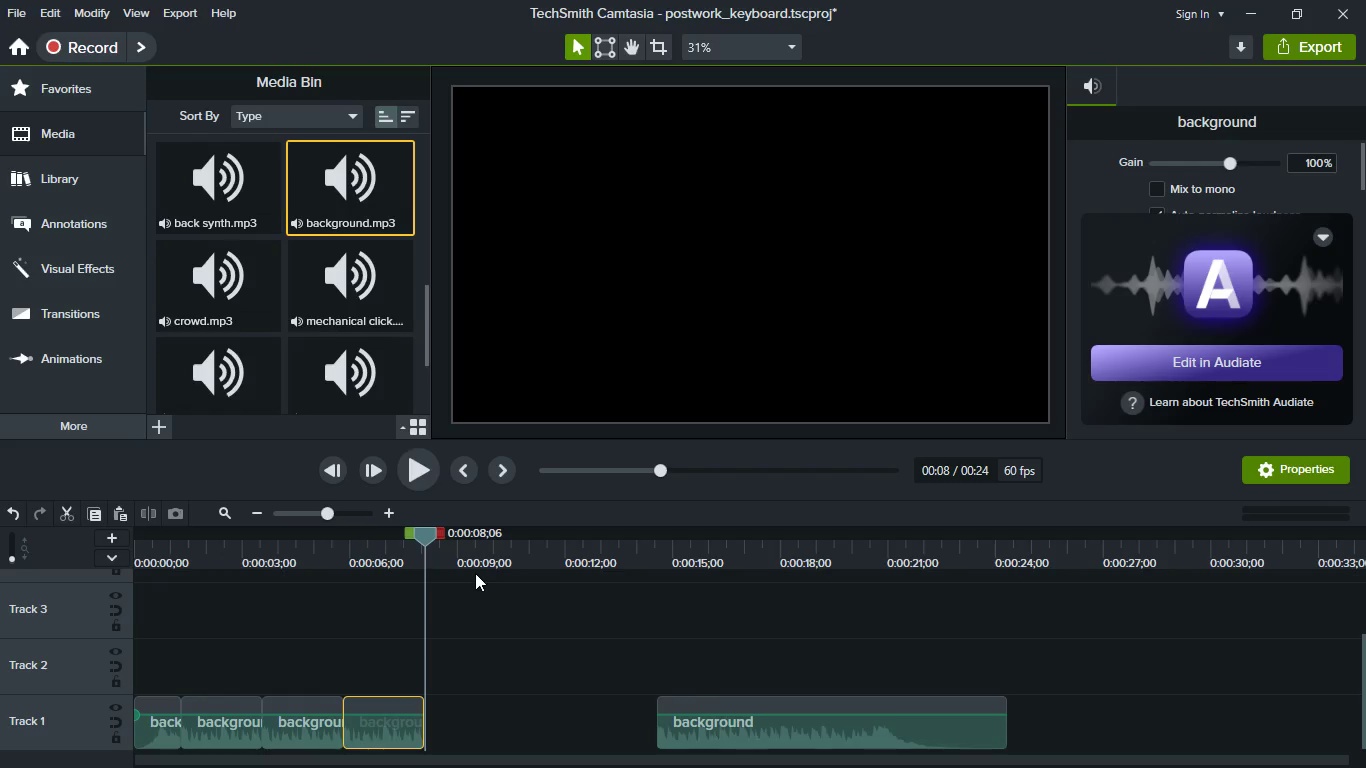 
key(Control+V)
 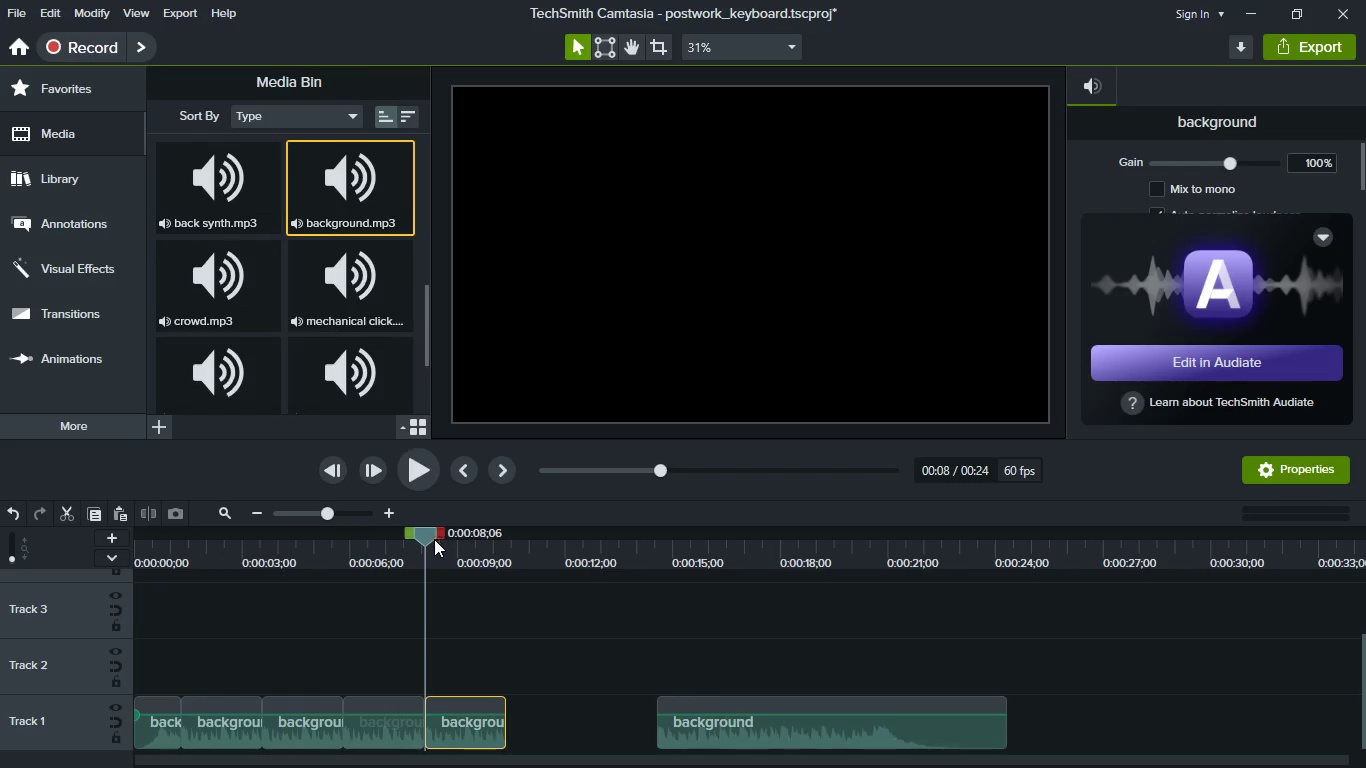 
left_click_drag(start_coordinate=[434, 539], to_coordinate=[525, 565])
 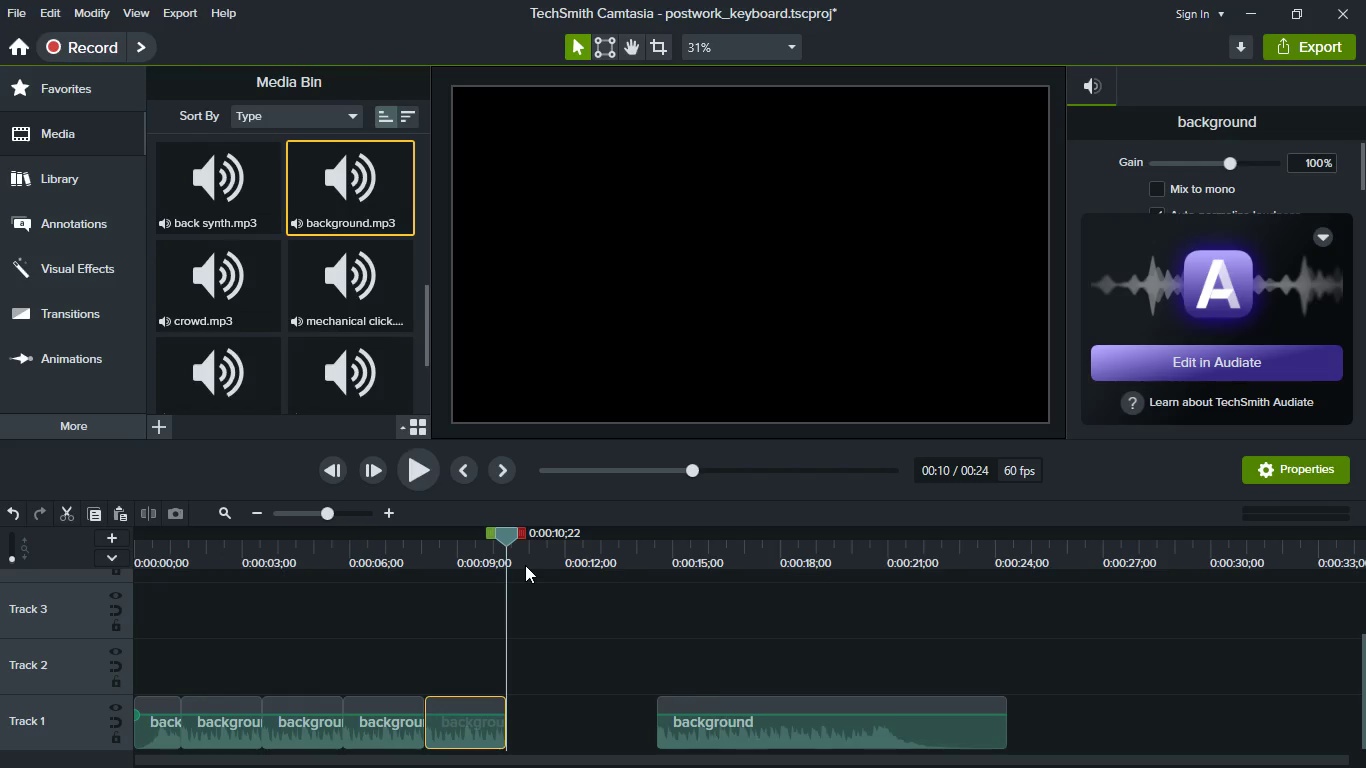 
key(Control+C)
 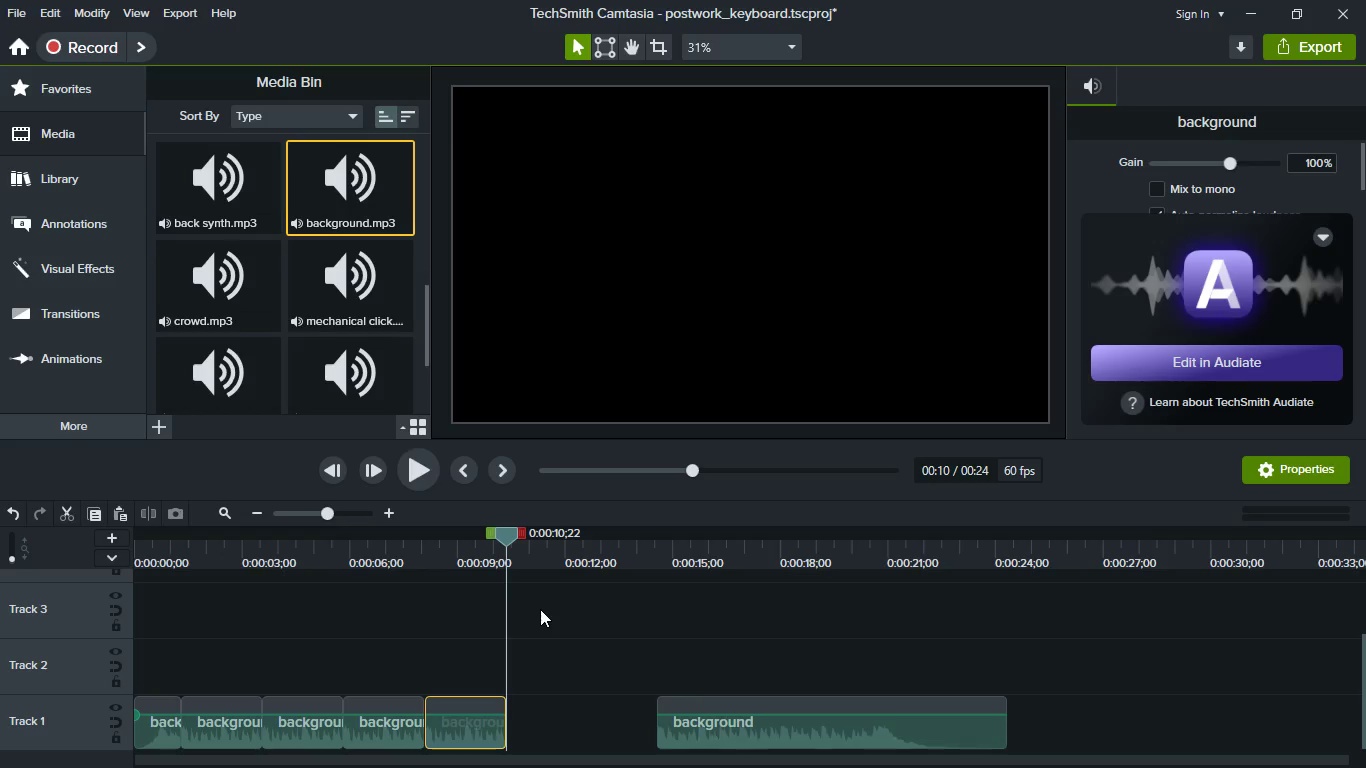 
hold_key(key=ControlLeft, duration=0.58)
scroll: coordinate [541, 626], scroll_direction: down, amount: 3.0
 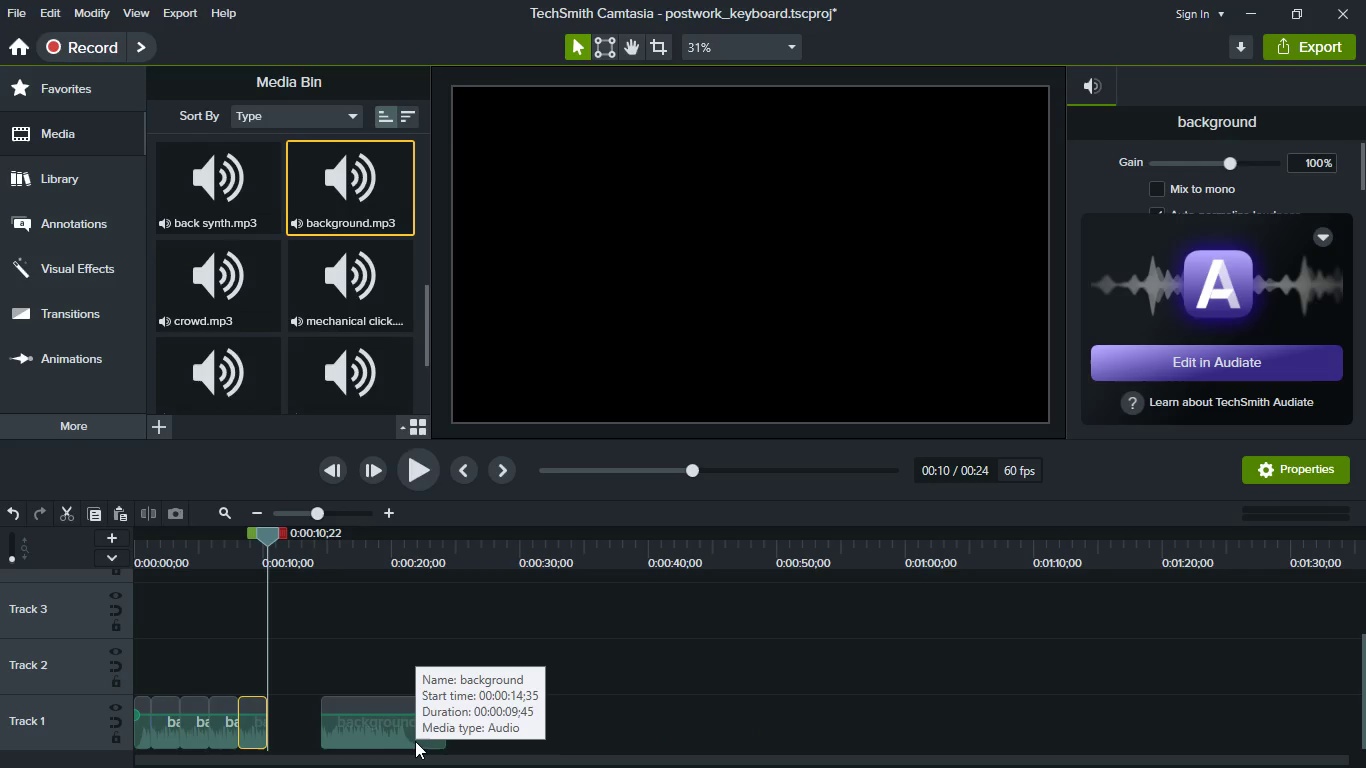 
left_click_drag(start_coordinate=[406, 740], to_coordinate=[806, 728])
 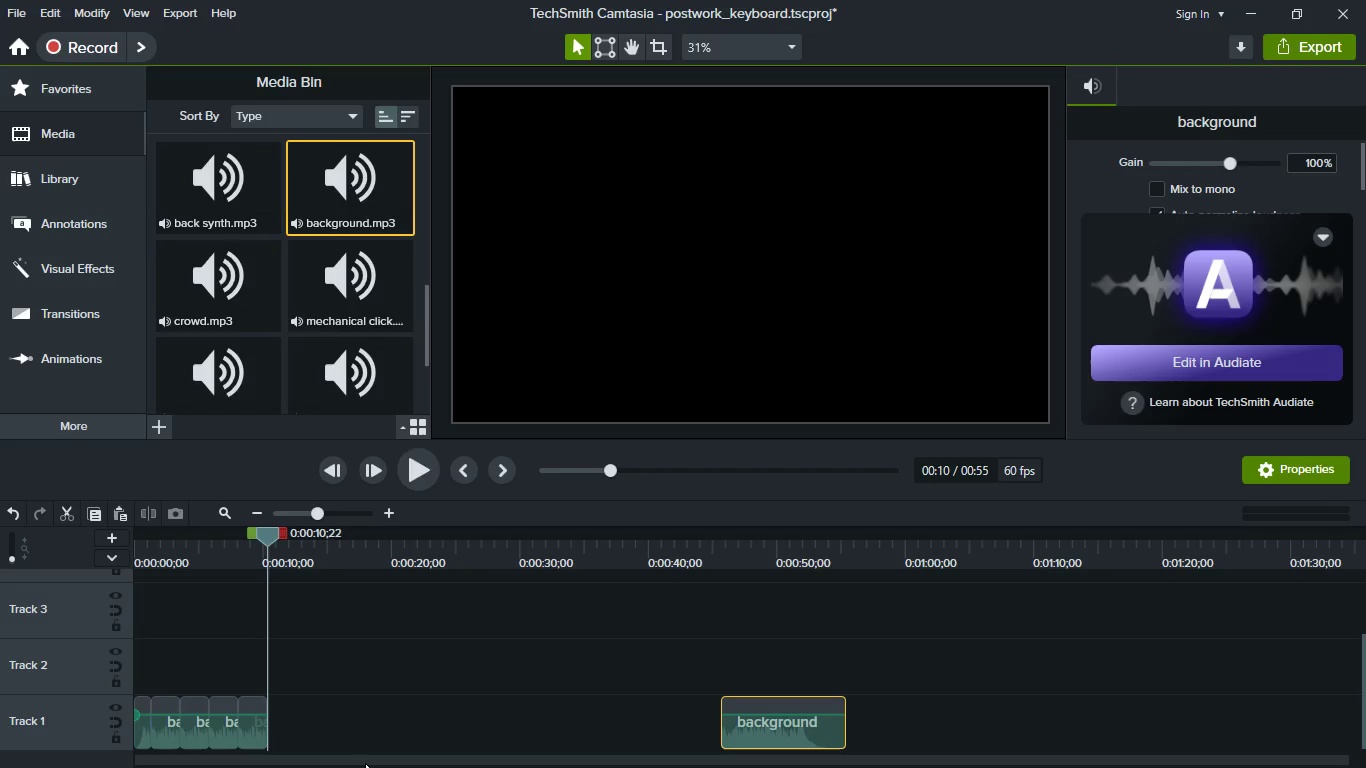 
hold_key(key=ControlLeft, duration=0.45)
scroll: coordinate [370, 764], scroll_direction: up, amount: 2.0
 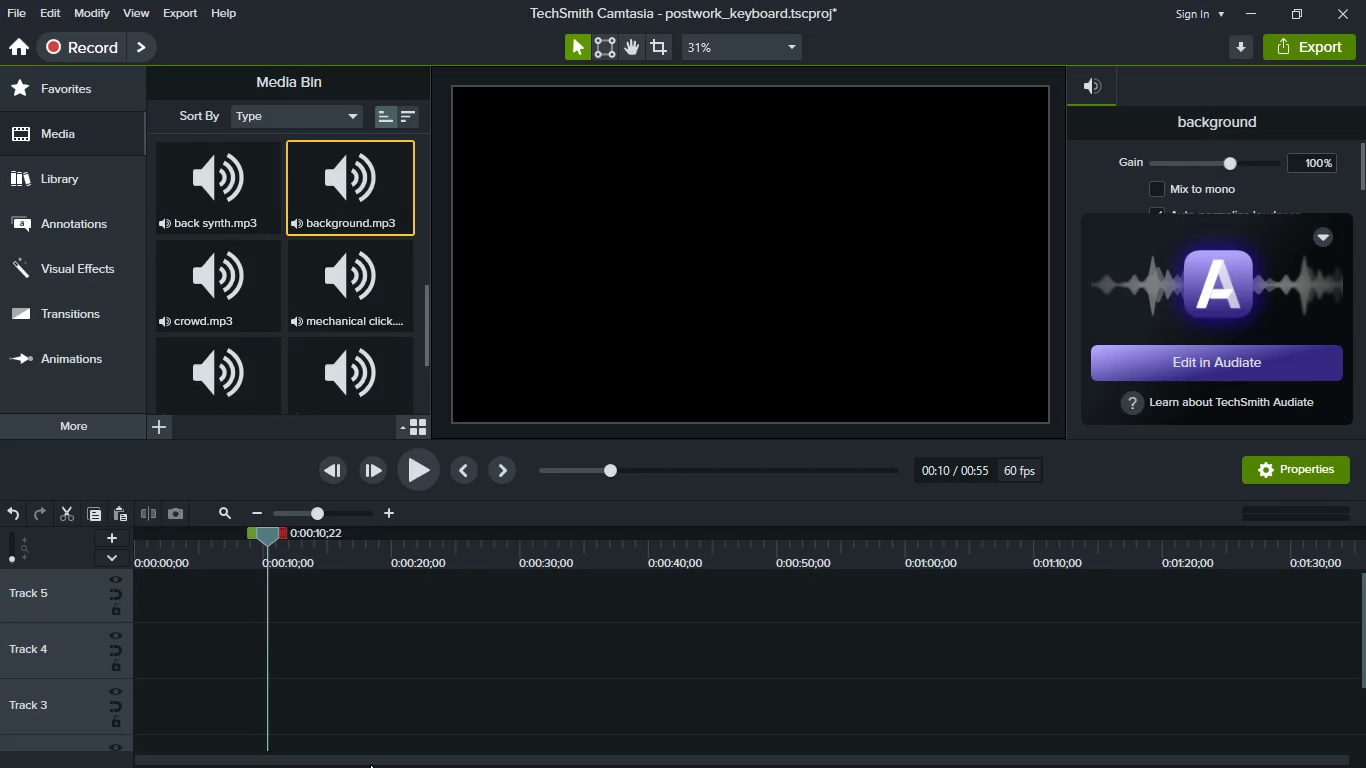 
hold_key(key=ControlLeft, duration=0.56)
 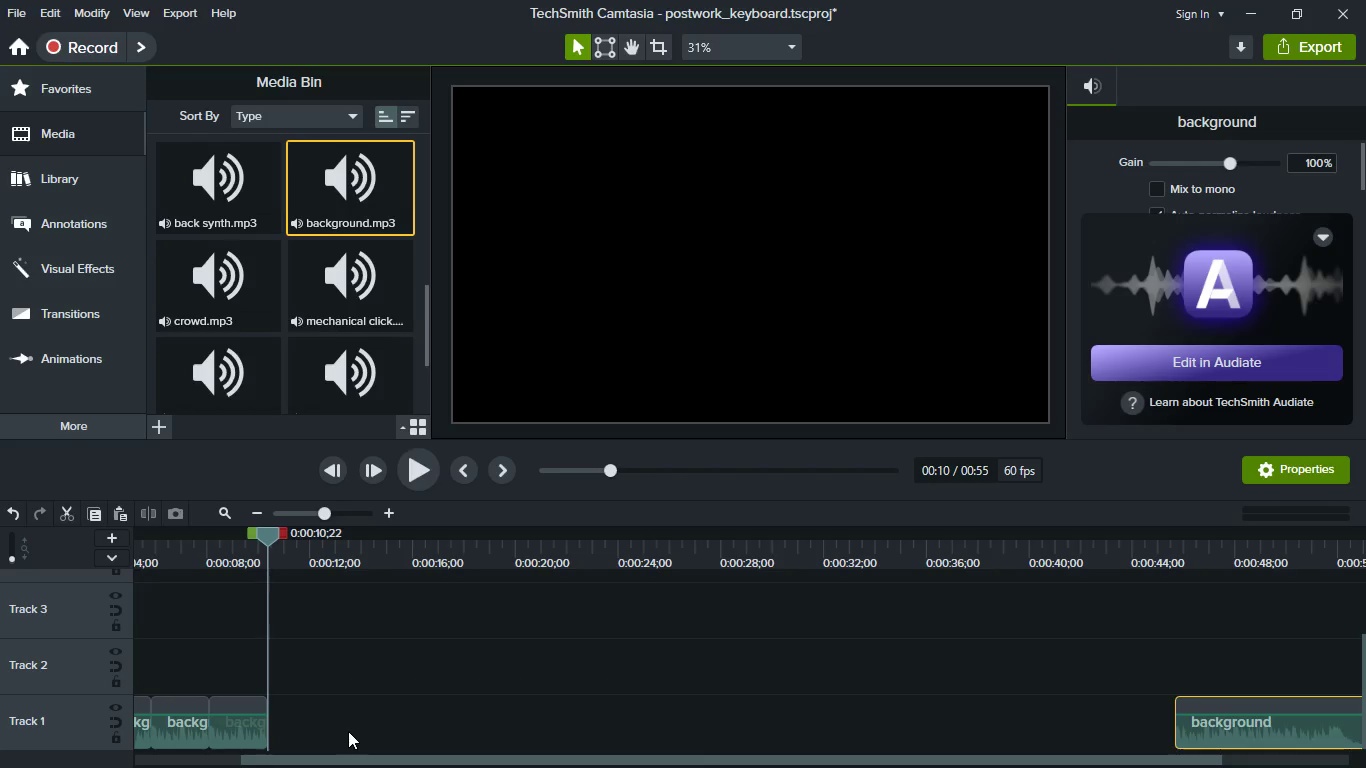 
scroll: coordinate [370, 764], scroll_direction: down, amount: 4.0
 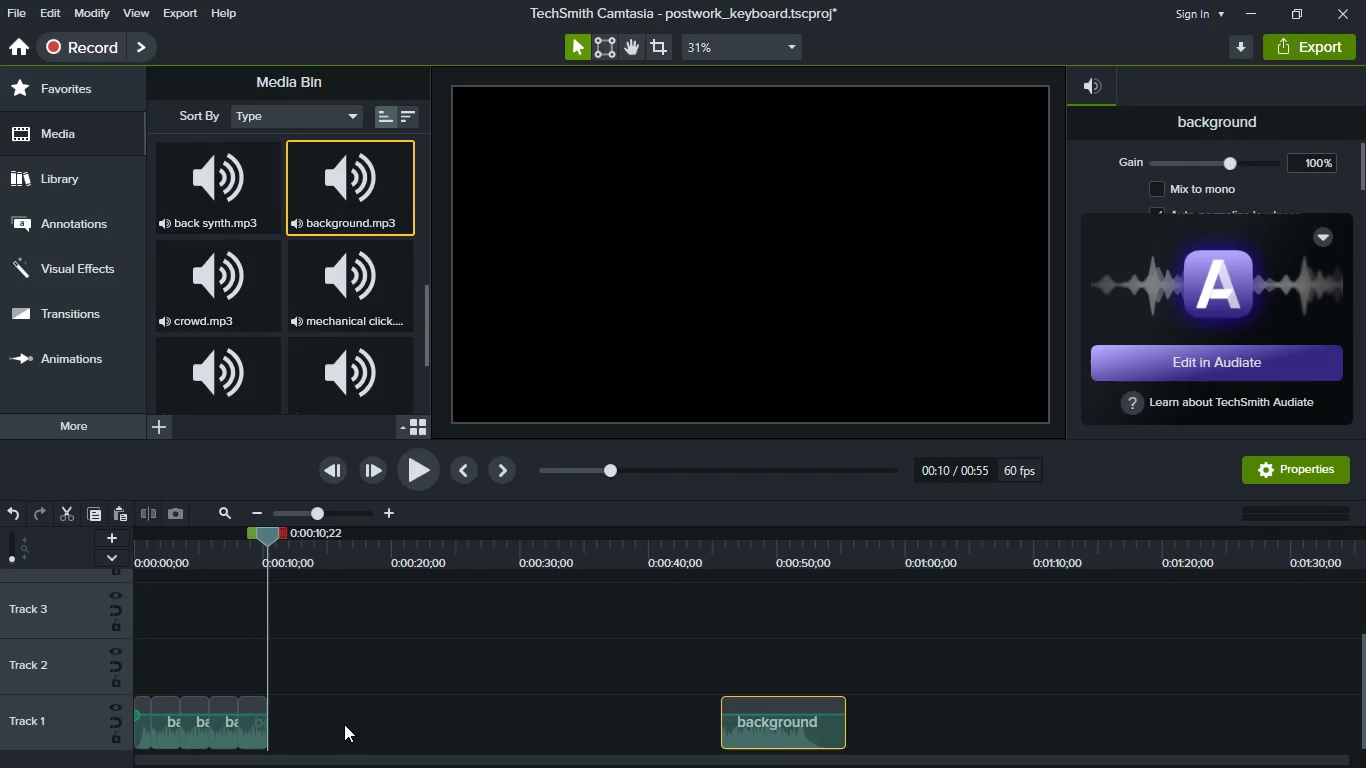 
scroll: coordinate [344, 724], scroll_direction: up, amount: 2.0
 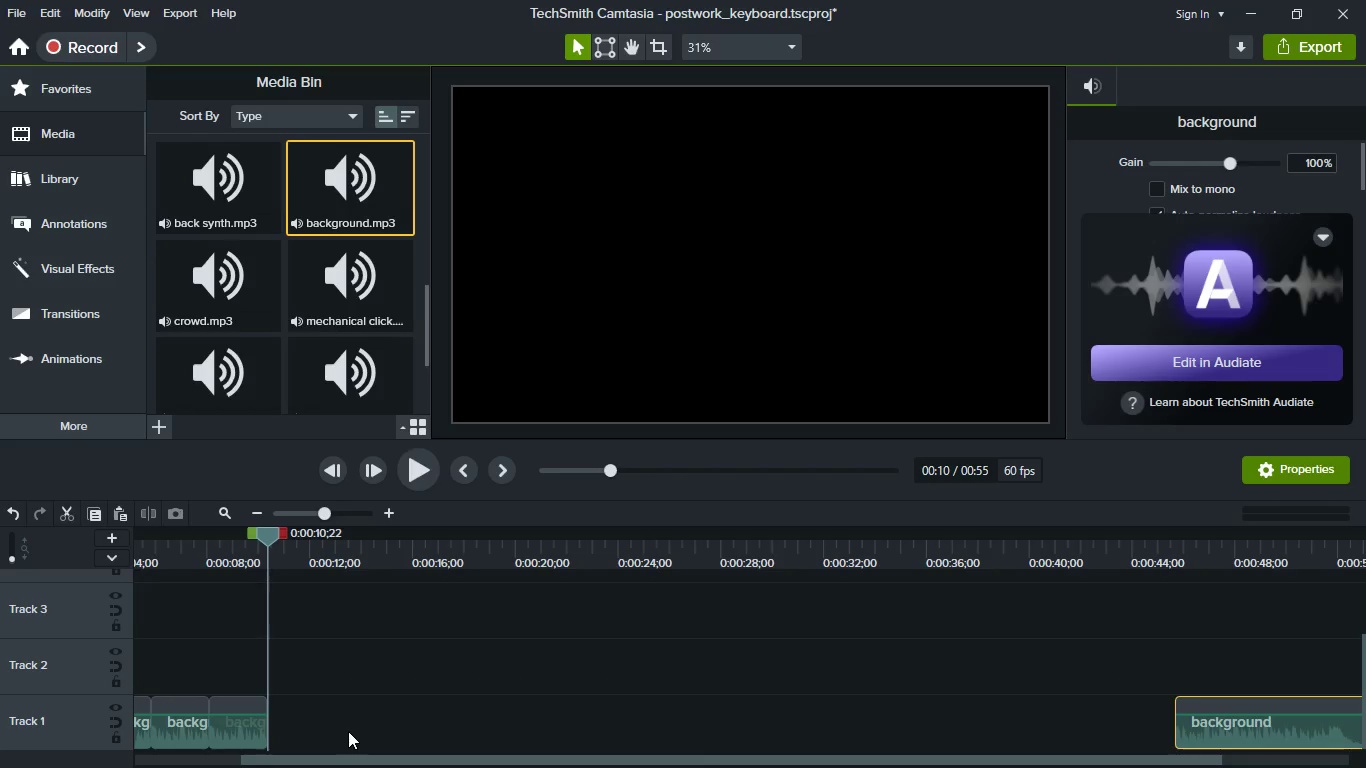 
key(Control+V)
 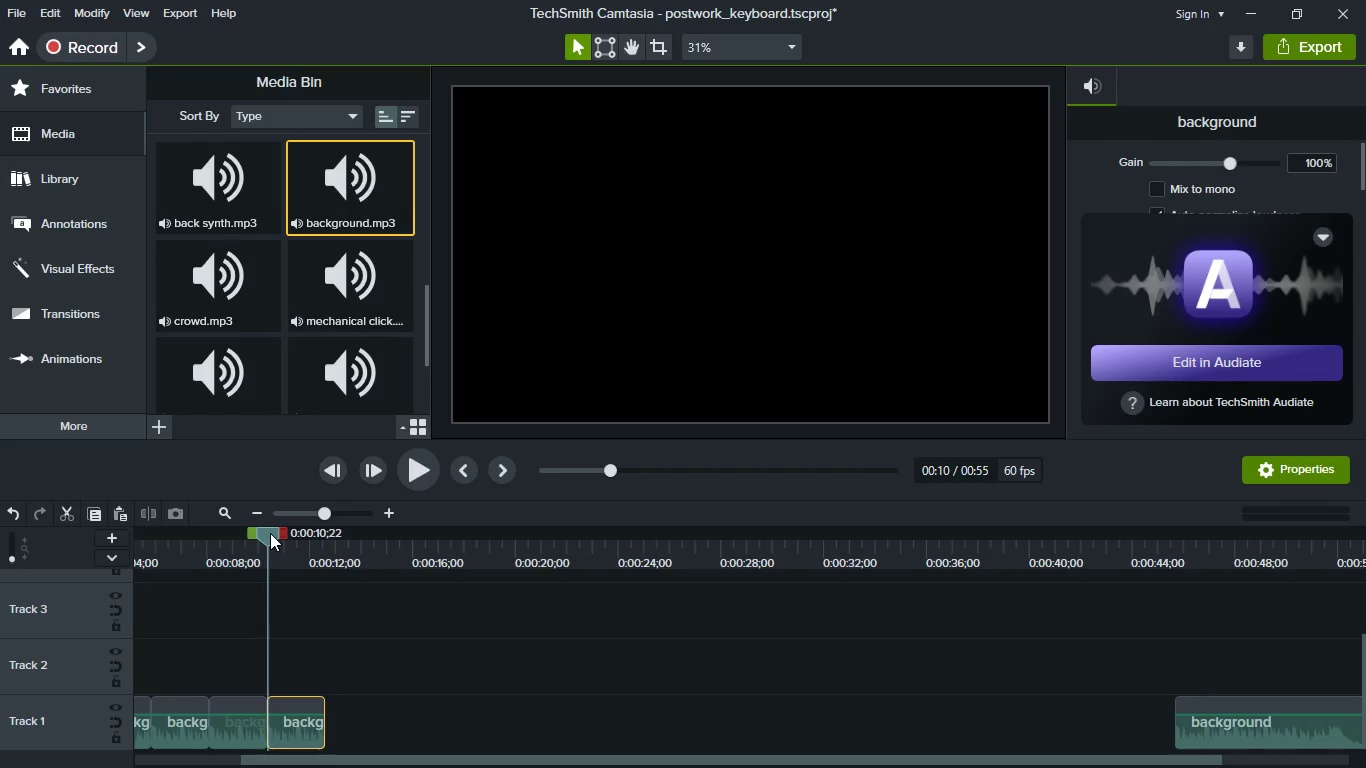 
left_click_drag(start_coordinate=[271, 533], to_coordinate=[336, 555])
 